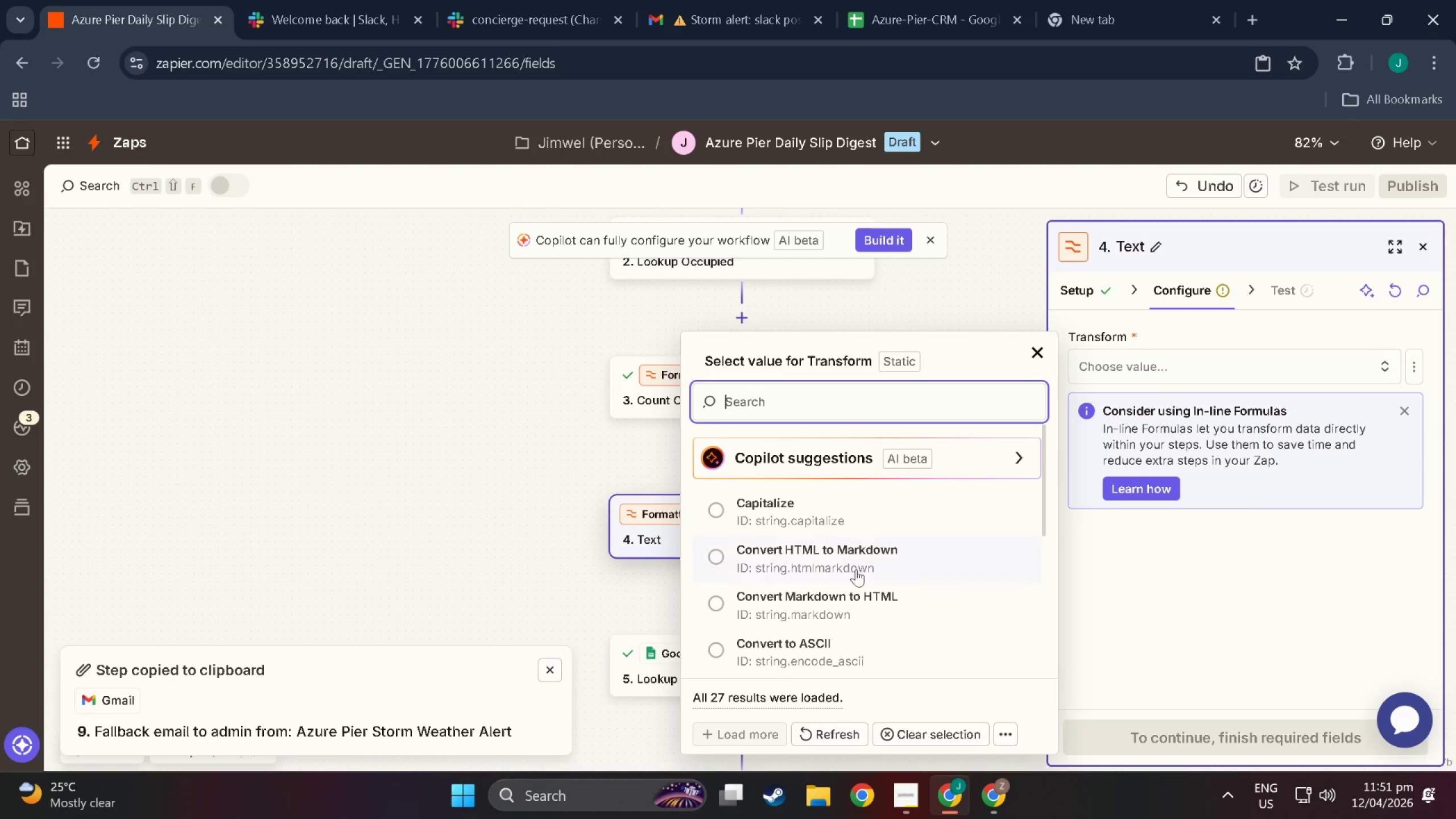 
scroll: coordinate [819, 588], scroll_direction: down, amount: 12.0
 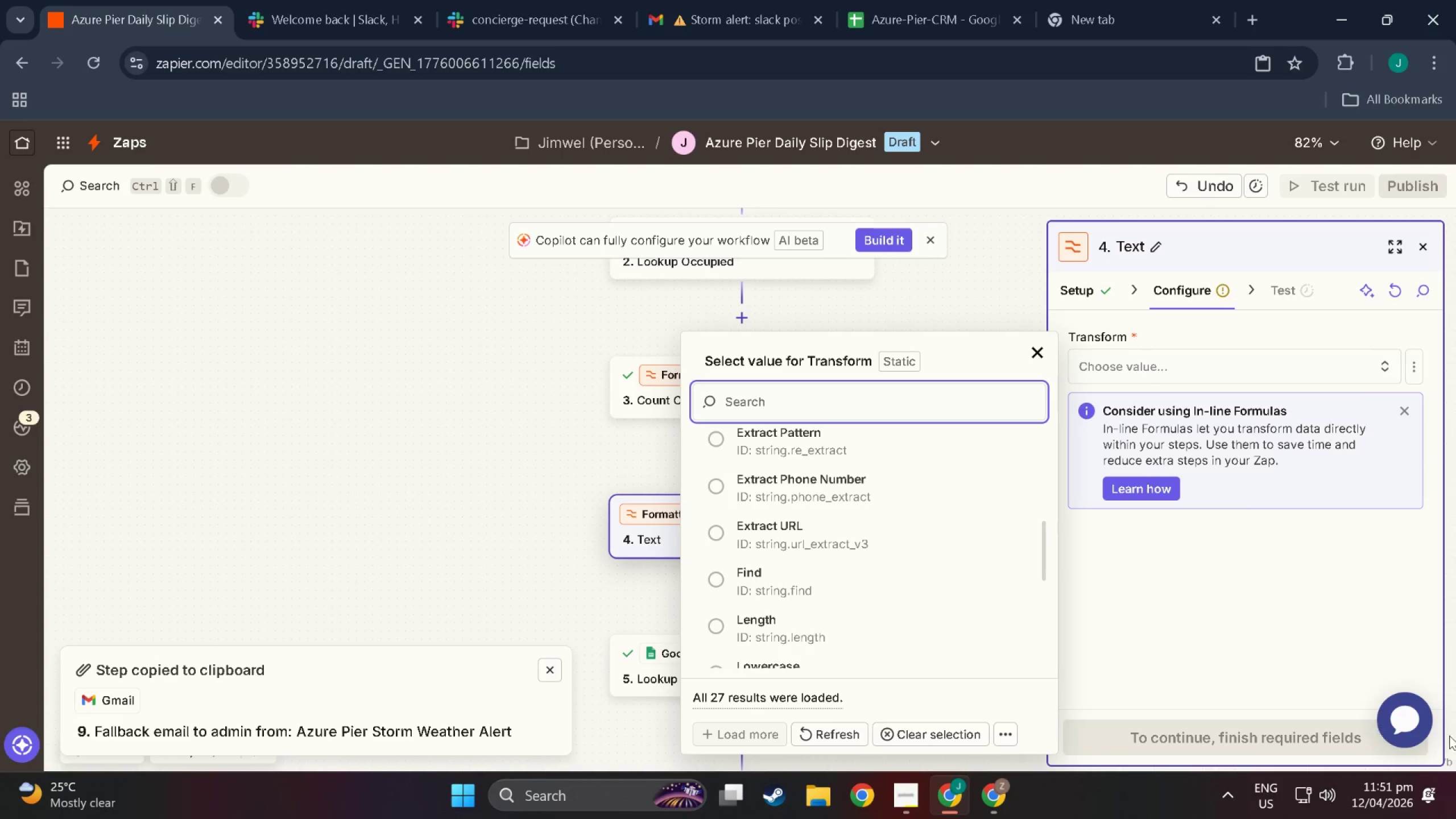 
left_click([1422, 724])
 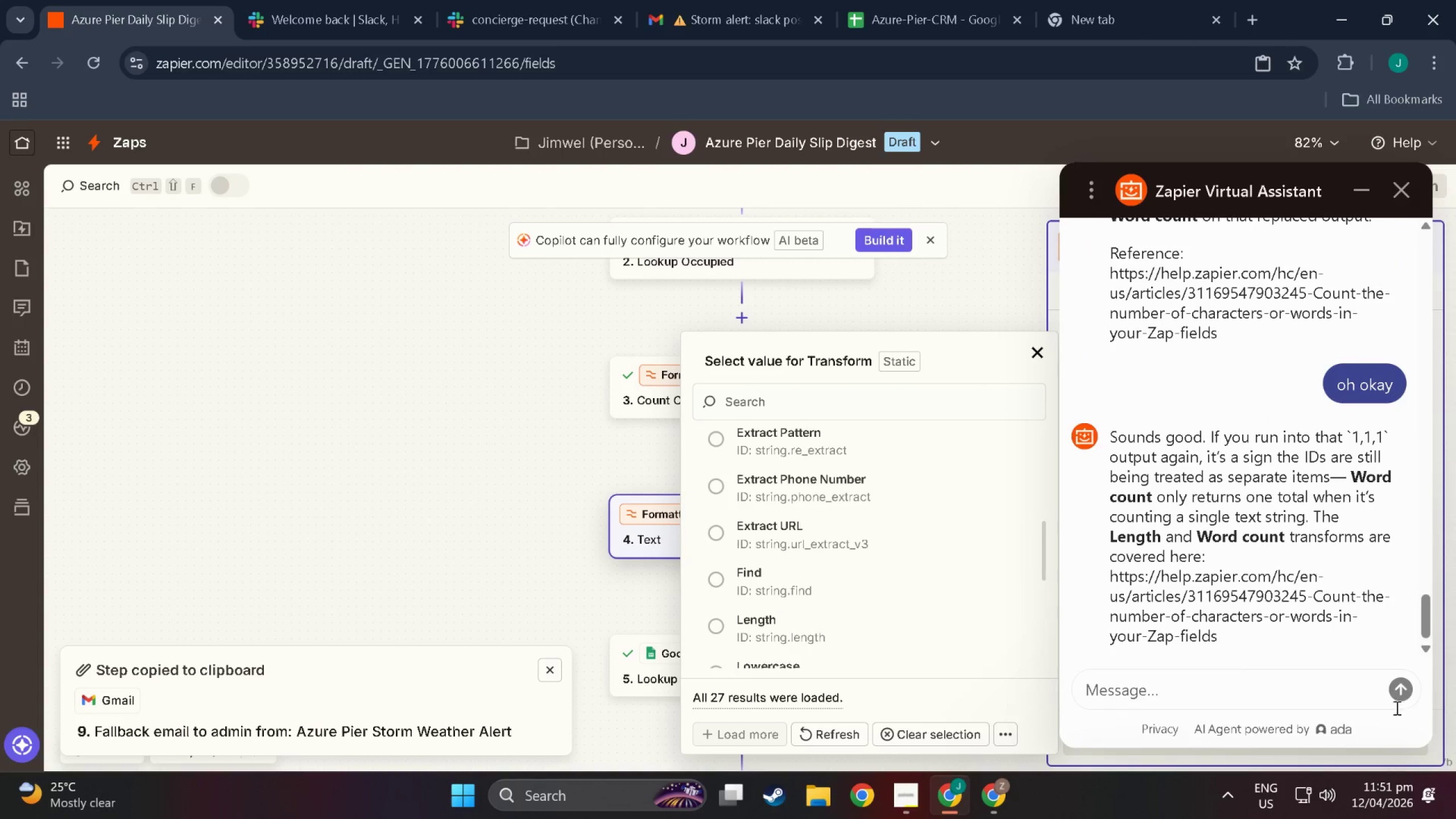 
scroll: coordinate [1174, 530], scroll_direction: up, amount: 19.0
 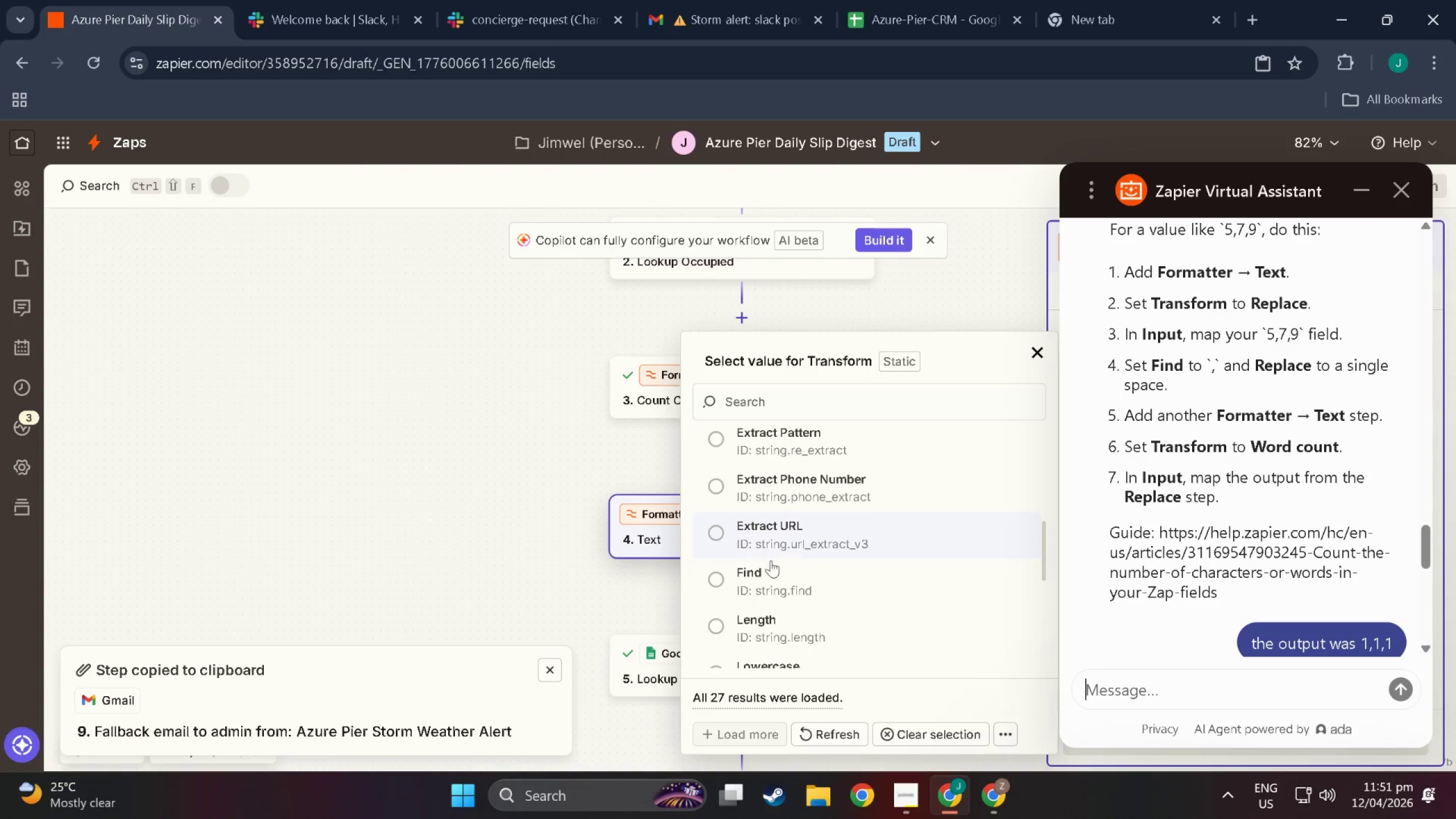 
scroll: coordinate [791, 556], scroll_direction: down, amount: 6.0
 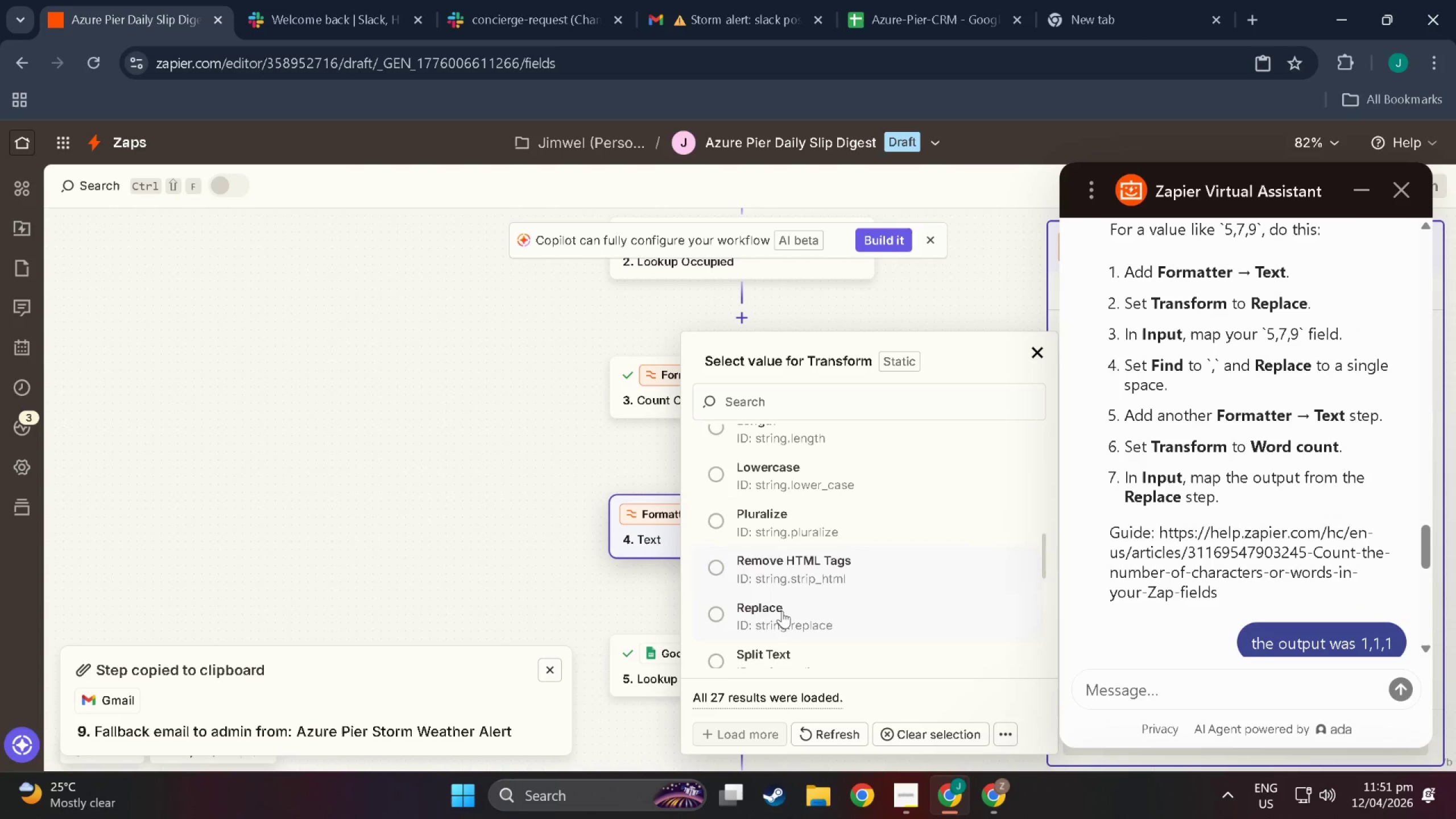 
left_click([781, 613])
 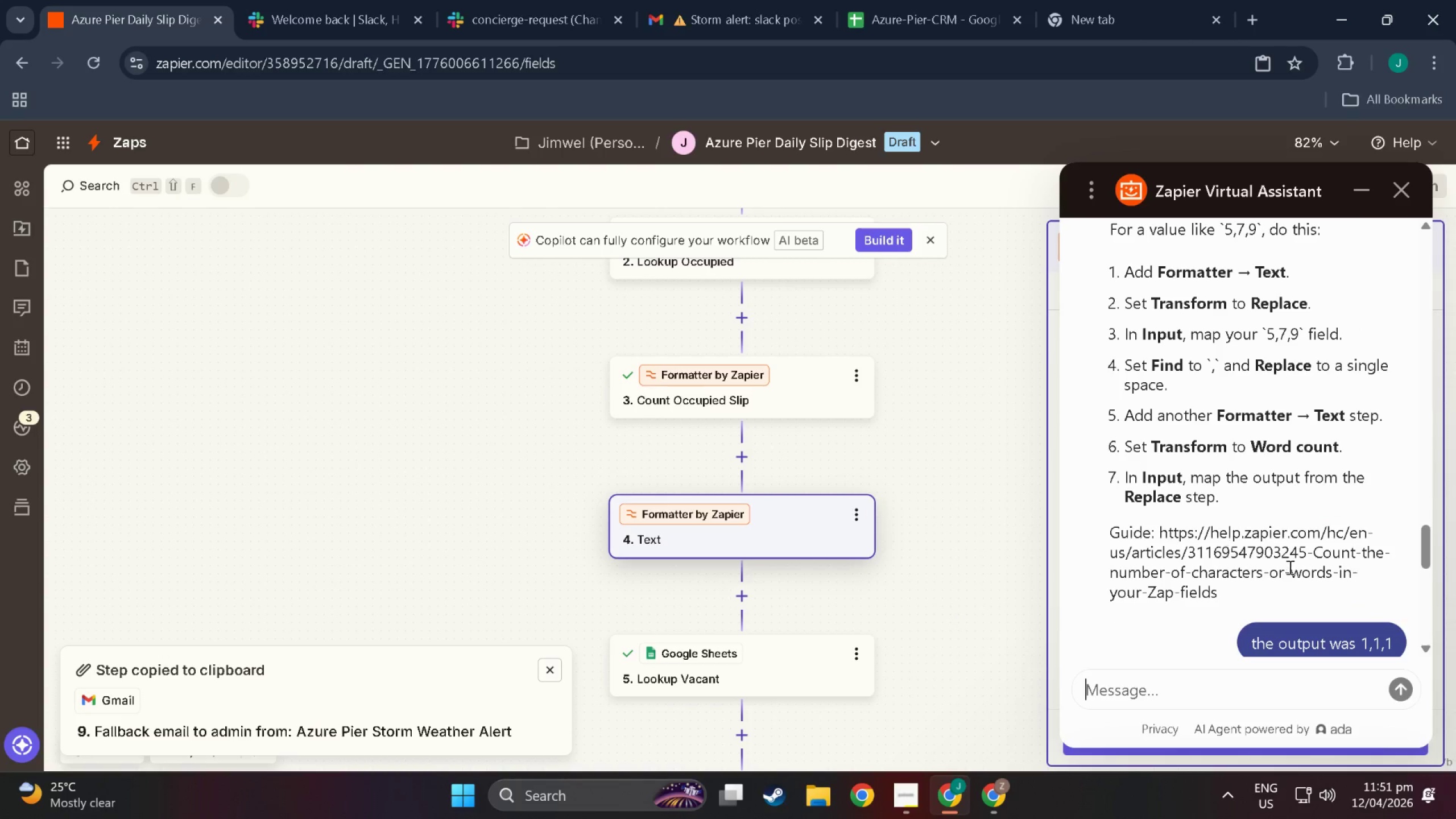 
scroll: coordinate [848, 553], scroll_direction: down, amount: 10.0
 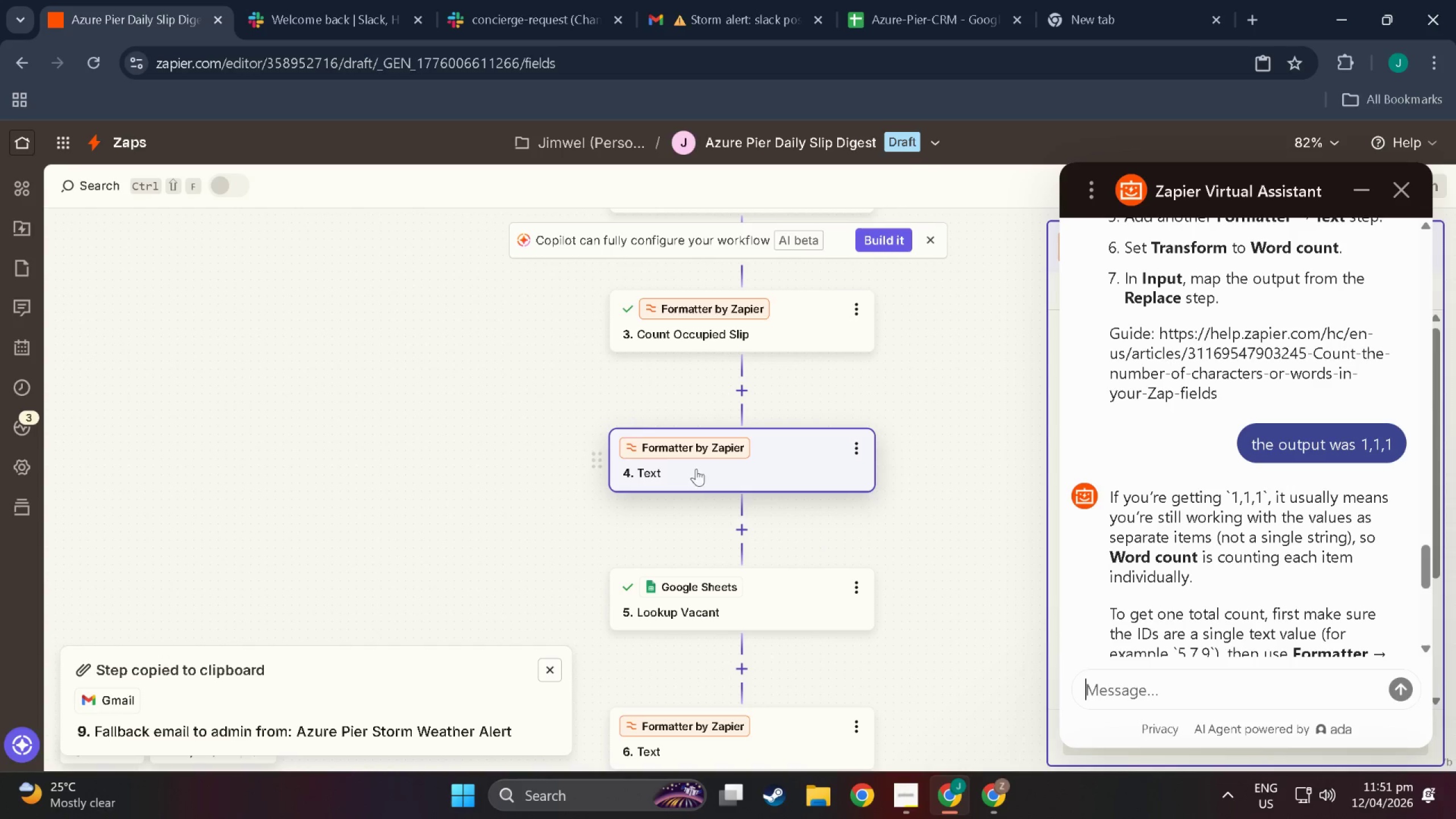 
scroll: coordinate [704, 471], scroll_direction: up, amount: 2.0
 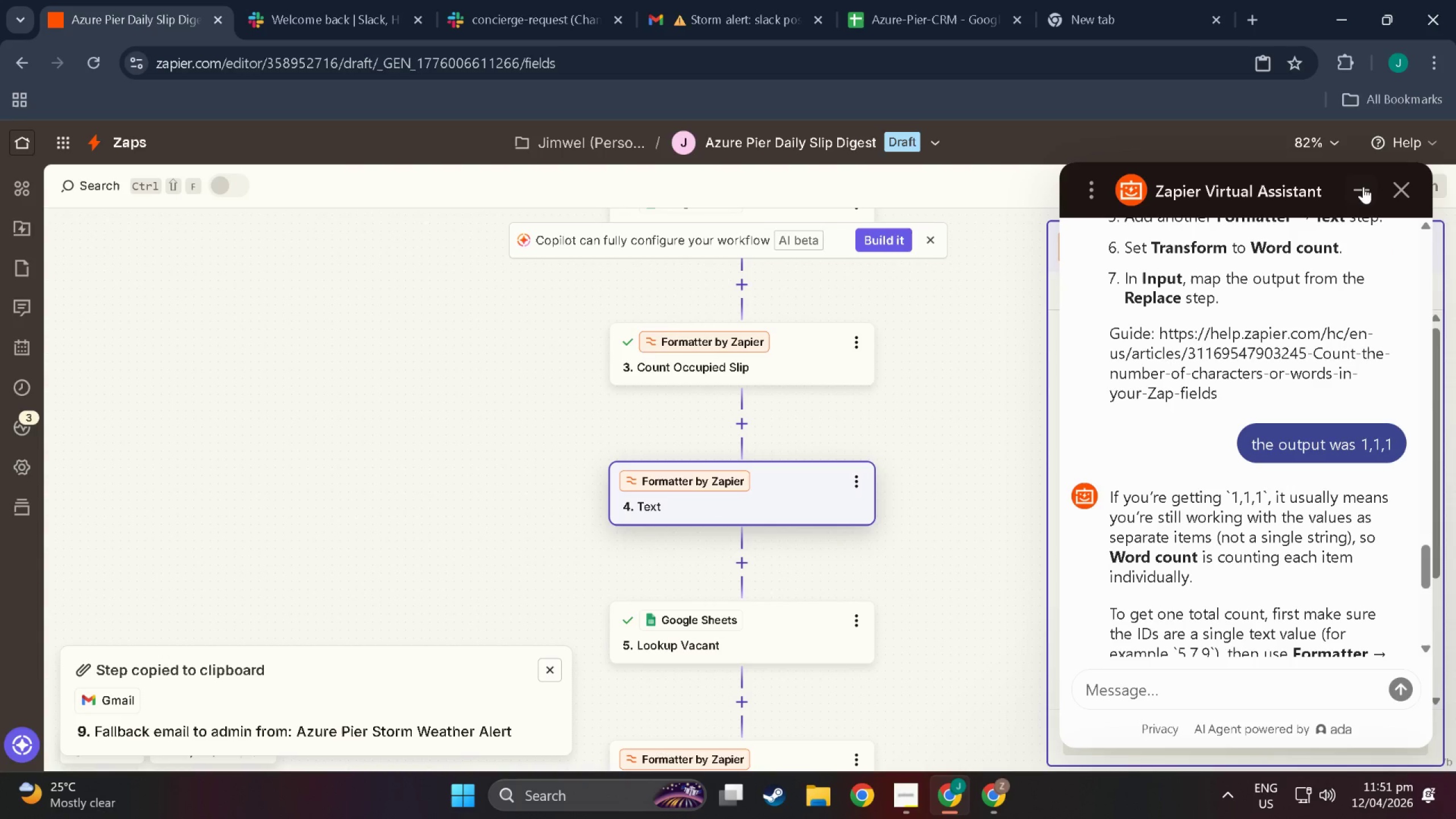 
left_click([1360, 184])
 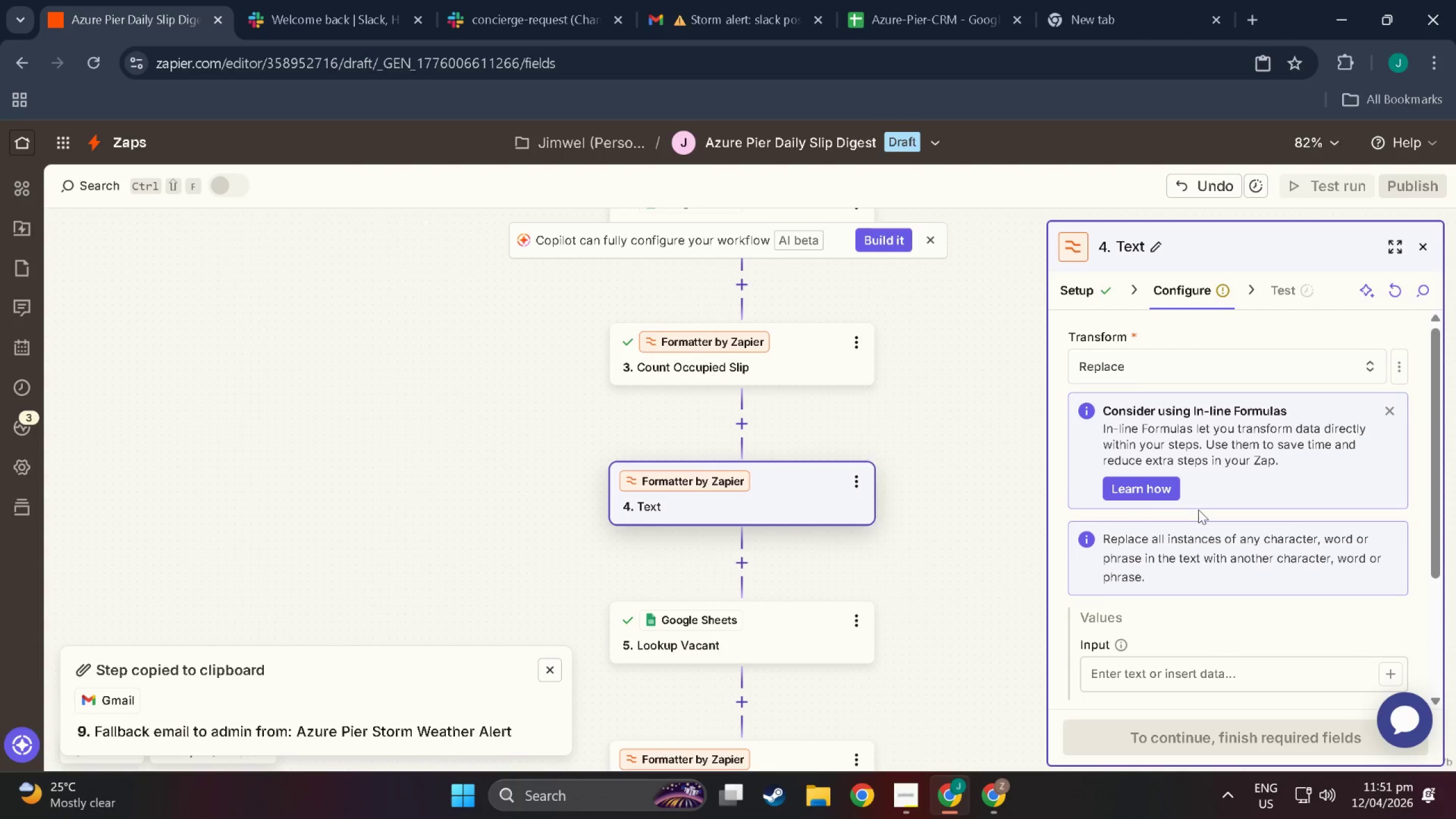 
scroll: coordinate [1178, 605], scroll_direction: down, amount: 2.0
 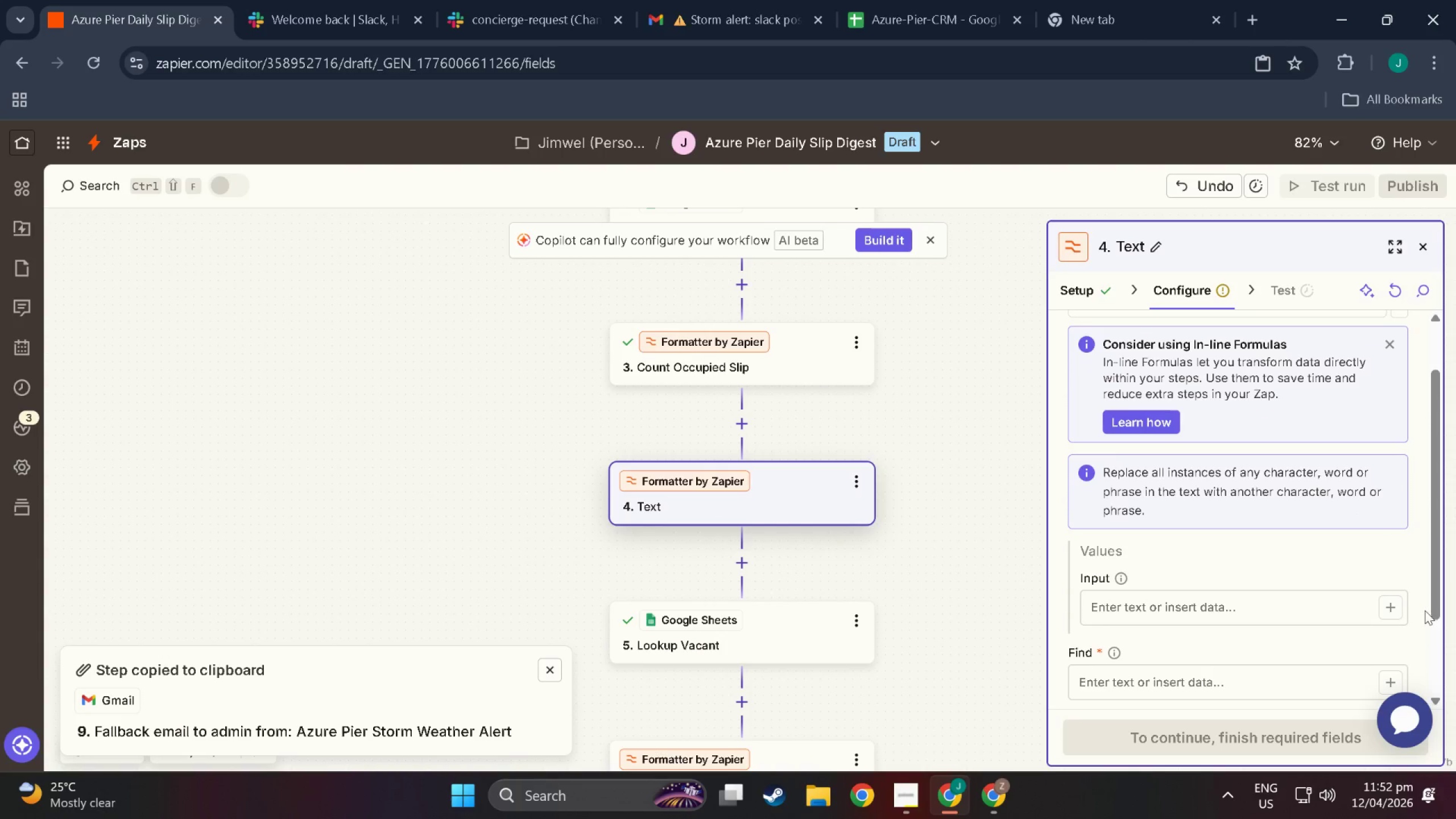 
left_click([1384, 607])
 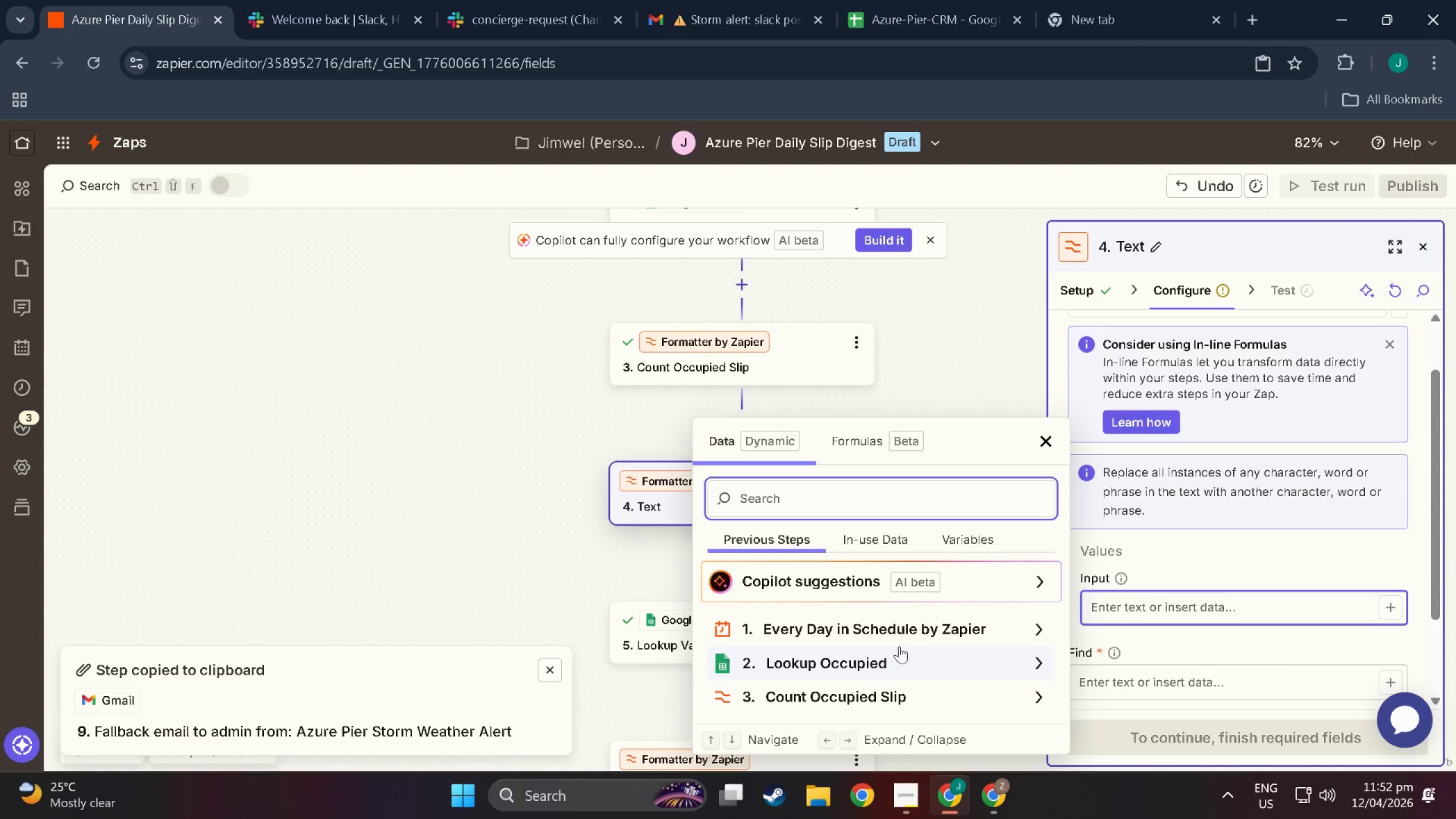 
scroll: coordinate [858, 675], scroll_direction: down, amount: 3.0
 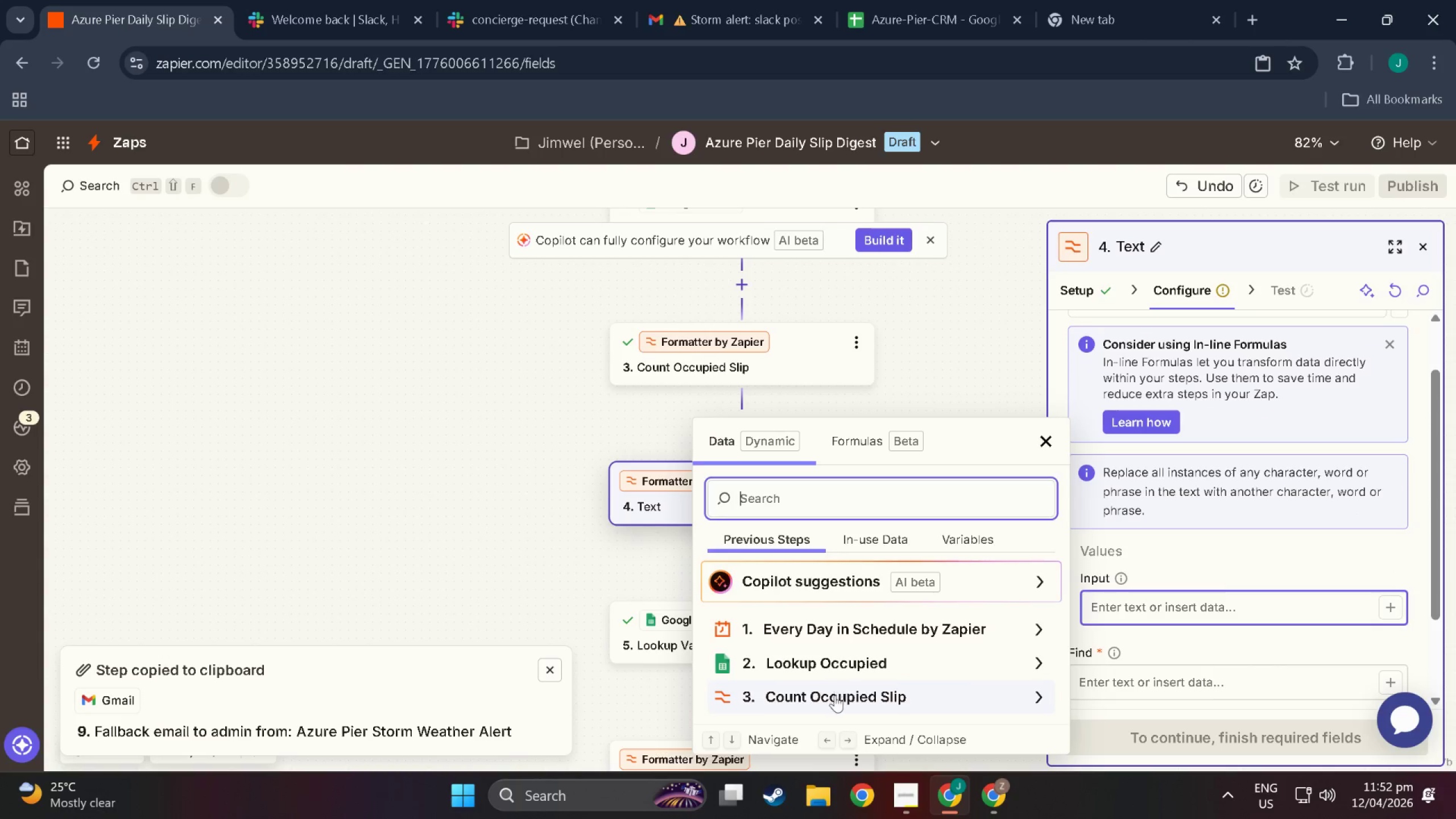 
left_click([835, 695])
 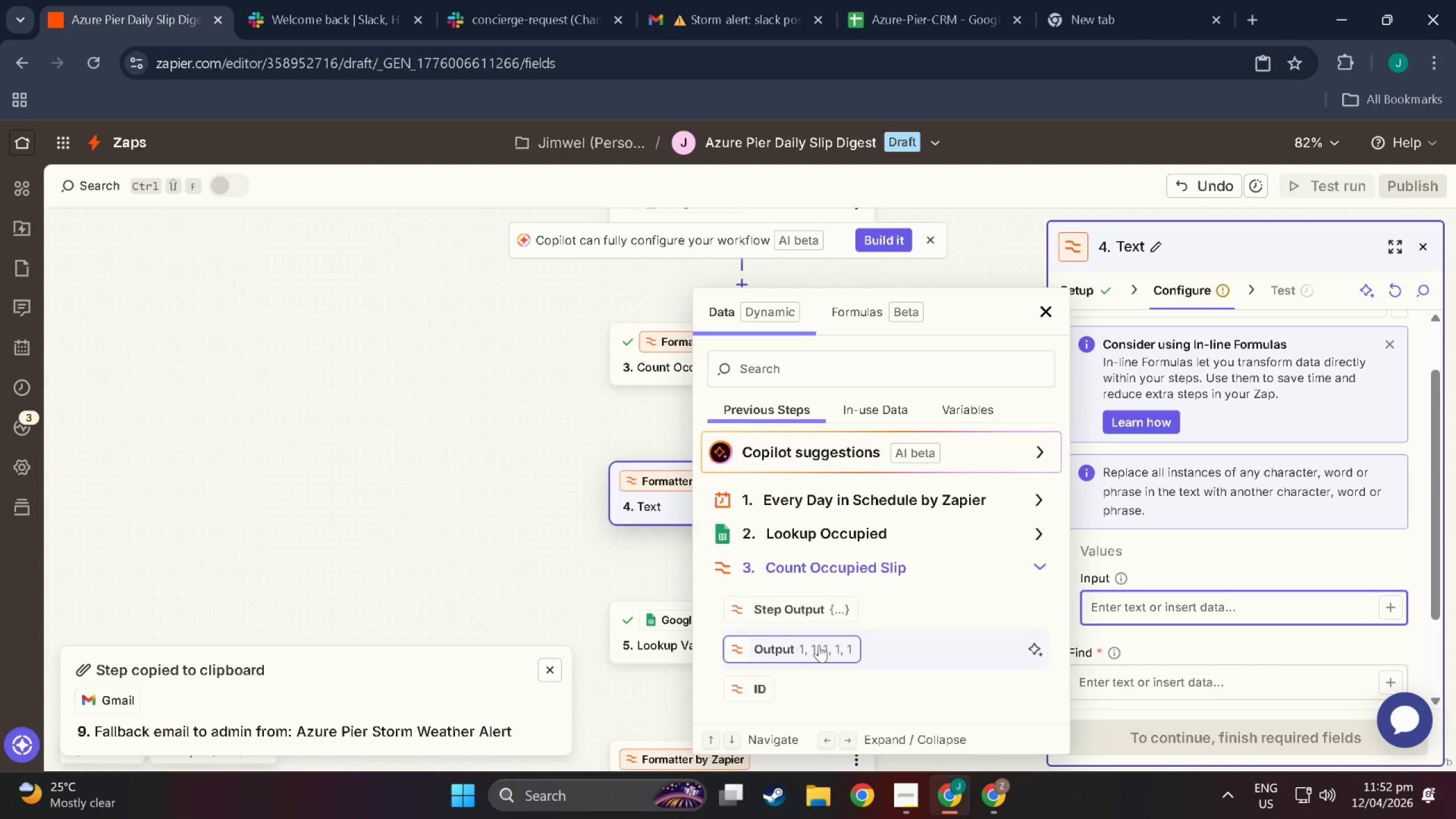 
left_click([819, 645])
 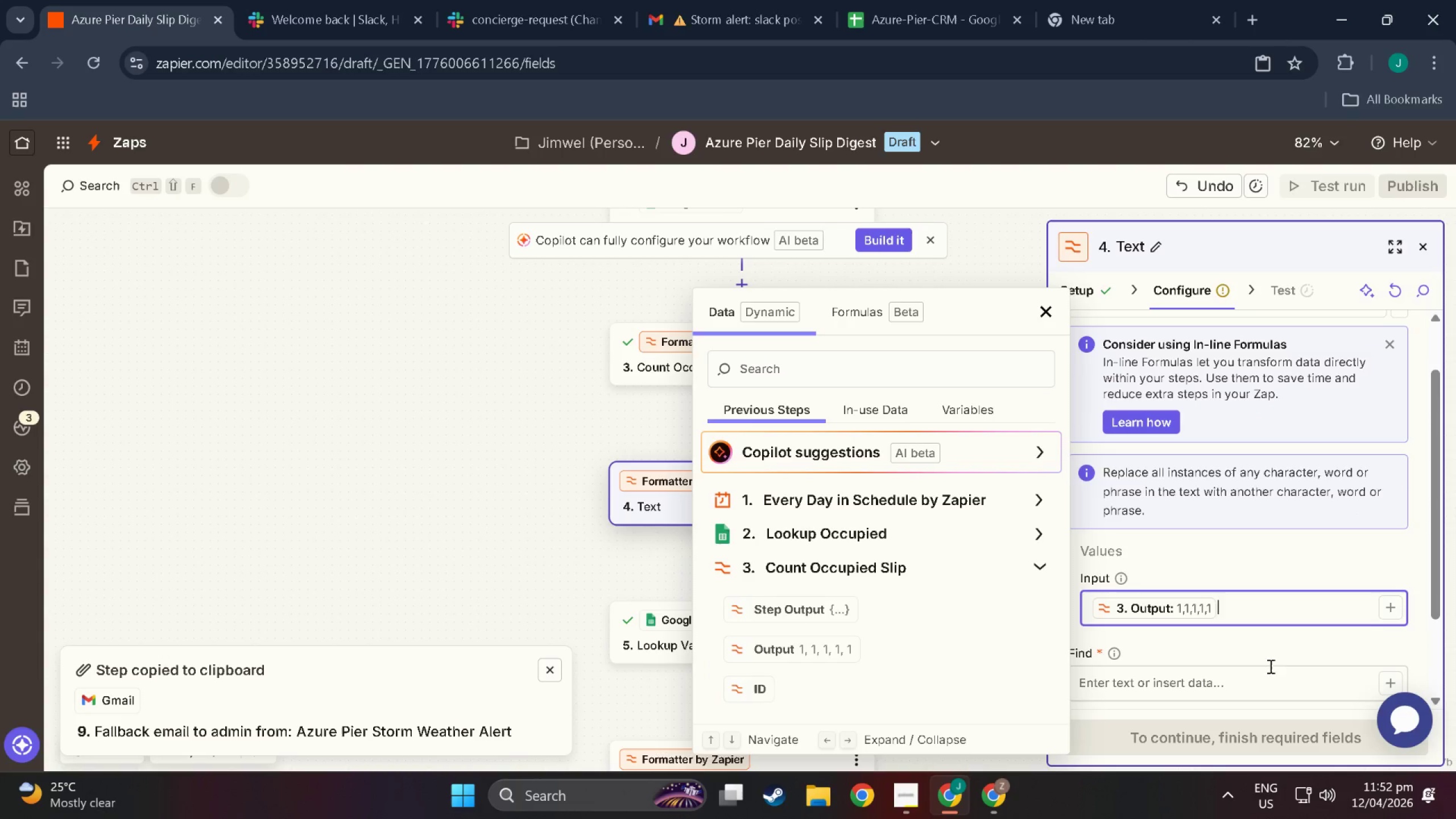 
left_click([1259, 660])
 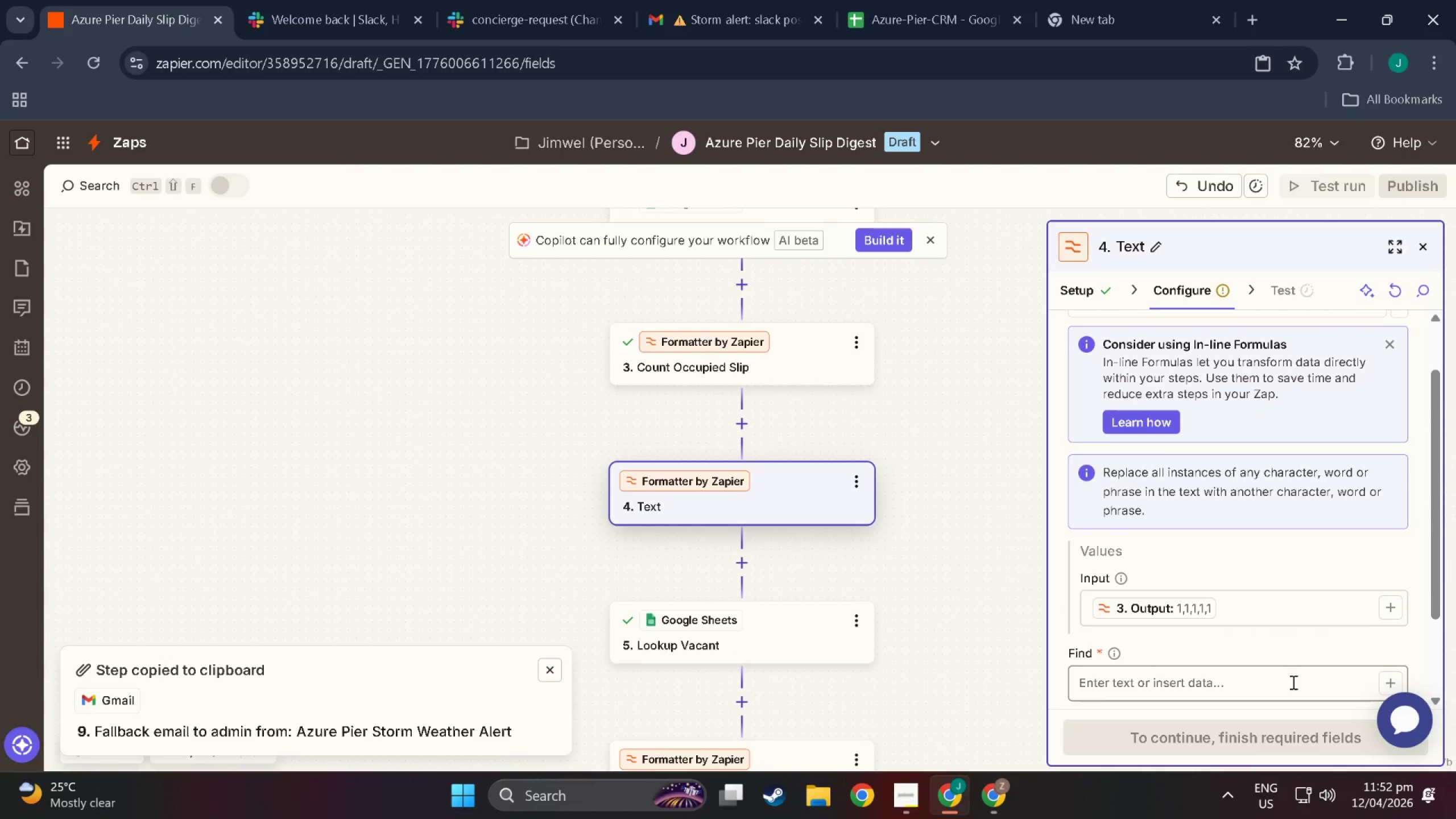 
scroll: coordinate [1311, 617], scroll_direction: down, amount: 4.0
 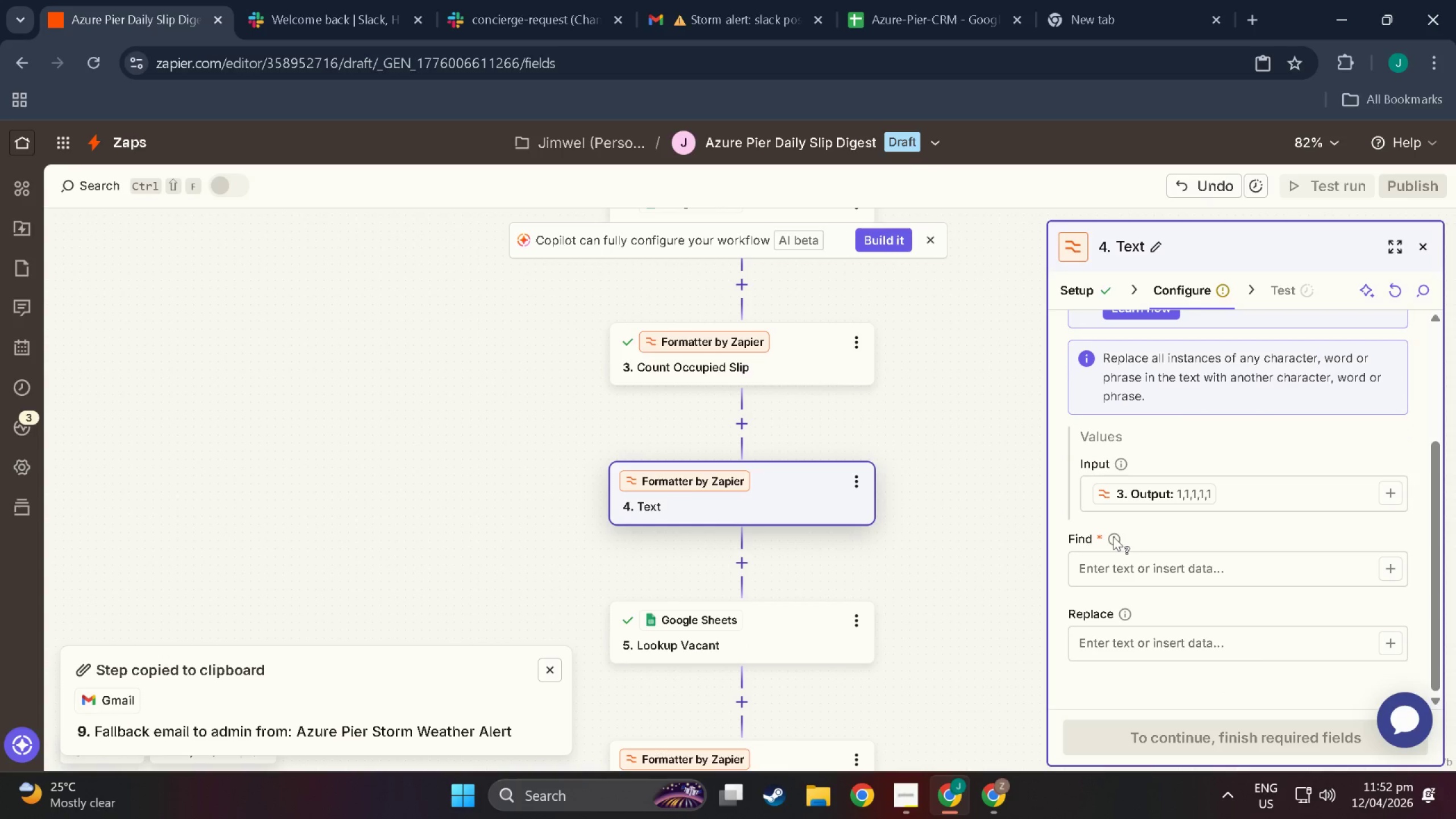 
left_click([1113, 536])
 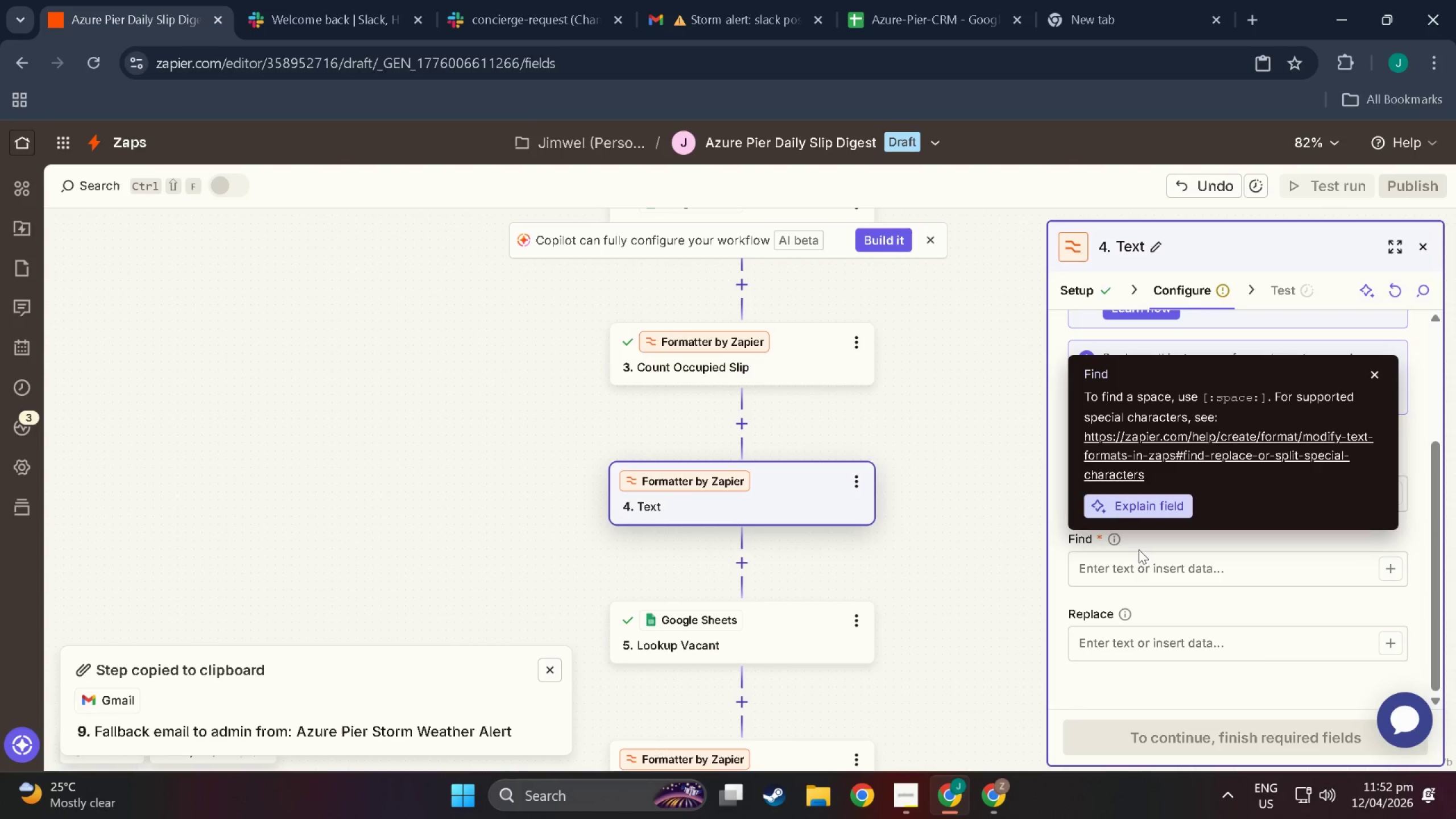 
left_click([1166, 559])
 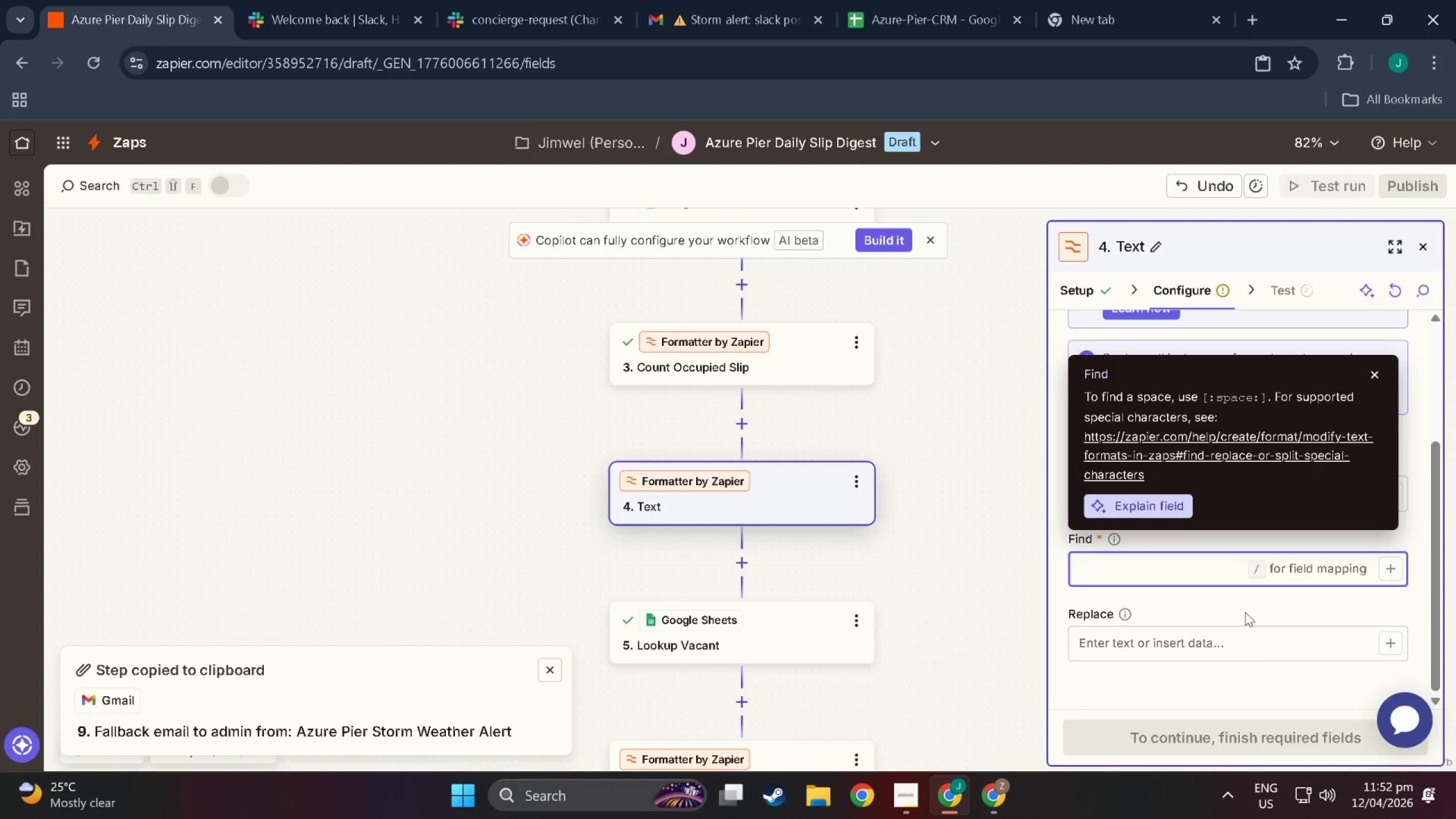 
scroll: coordinate [1136, 580], scroll_direction: down, amount: 6.0
 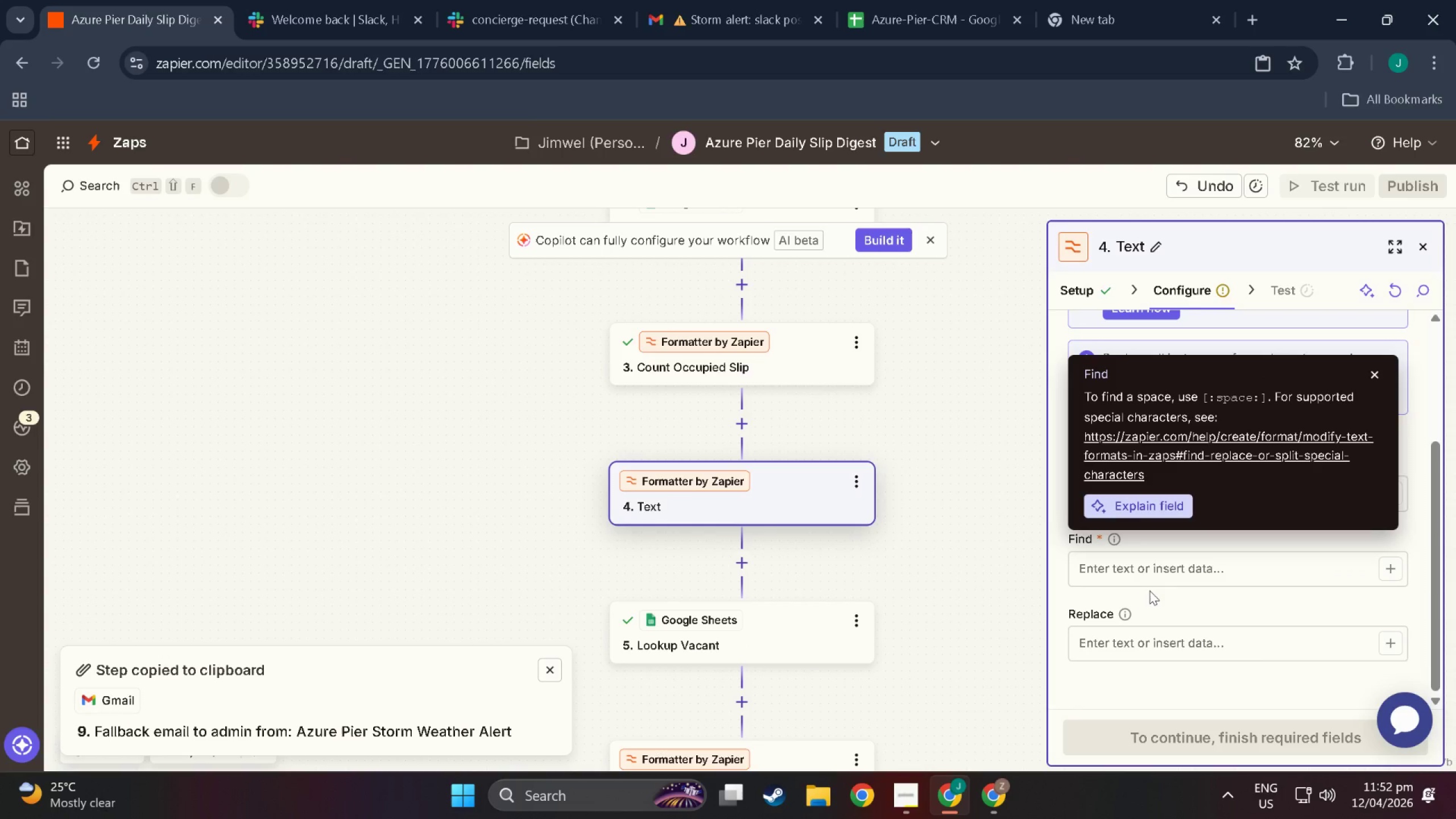 
left_click([1149, 590])
 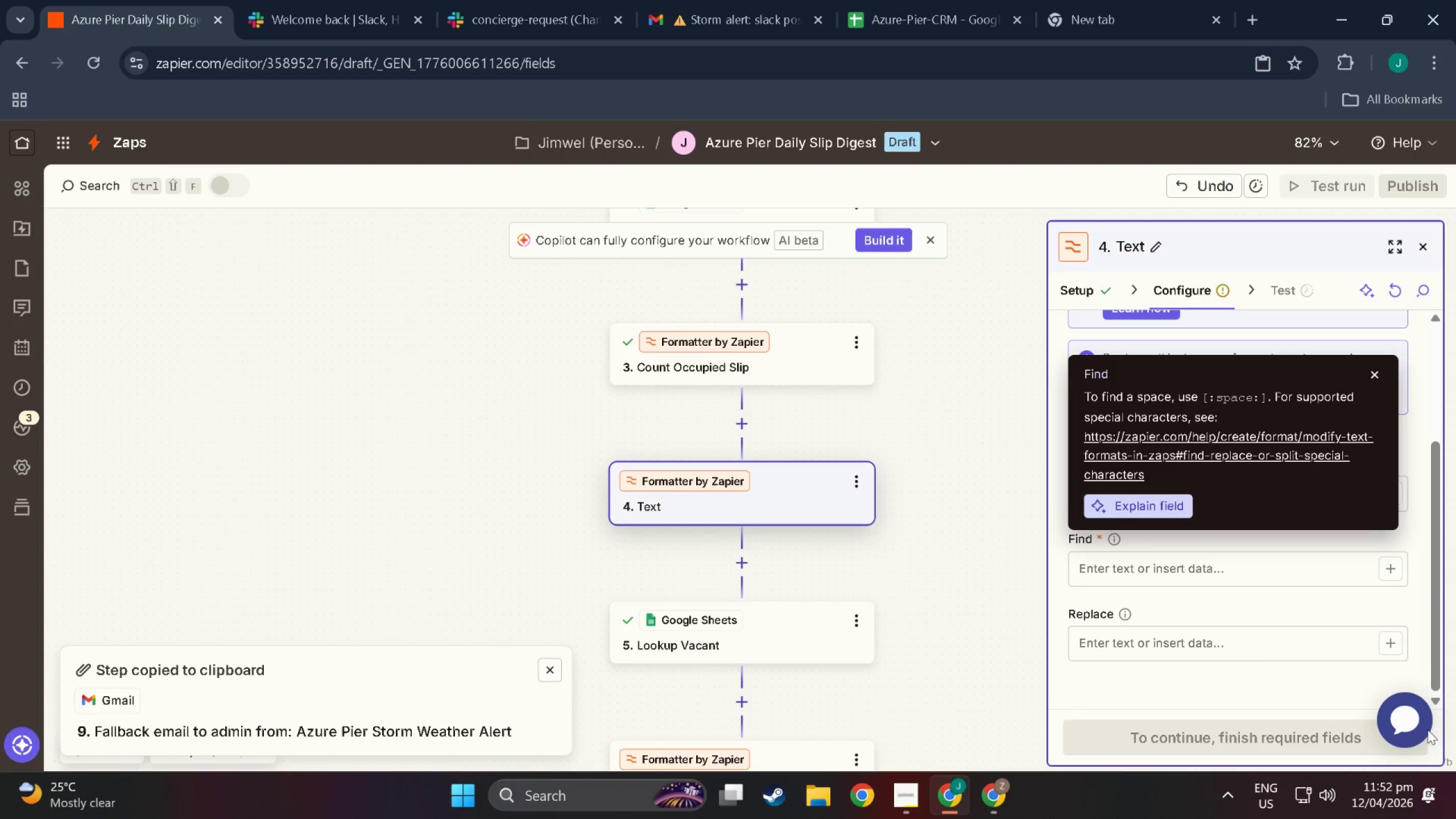 
left_click([1409, 723])
 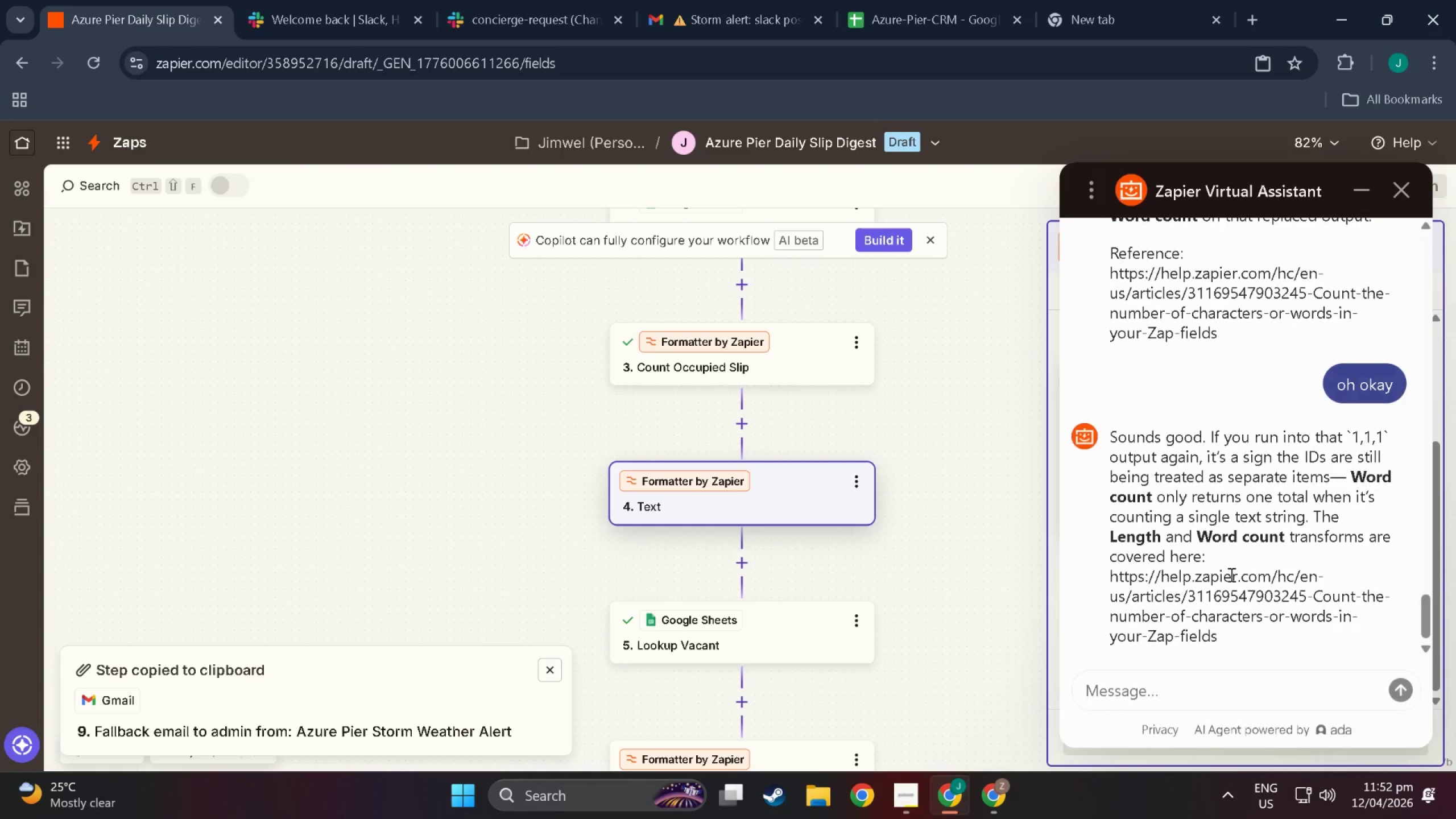 
scroll: coordinate [1242, 565], scroll_direction: up, amount: 9.0
 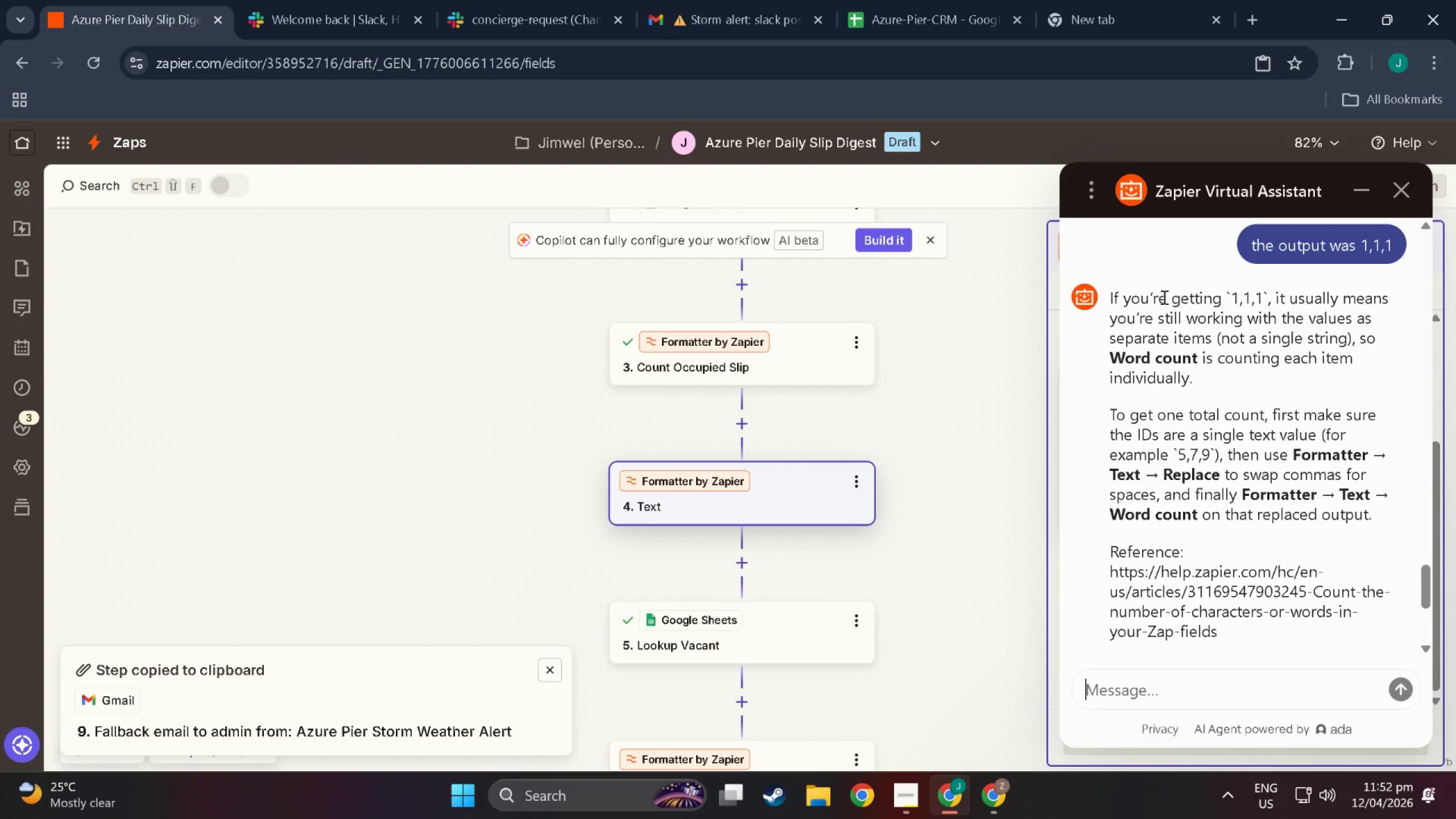 
wait(12.95)
 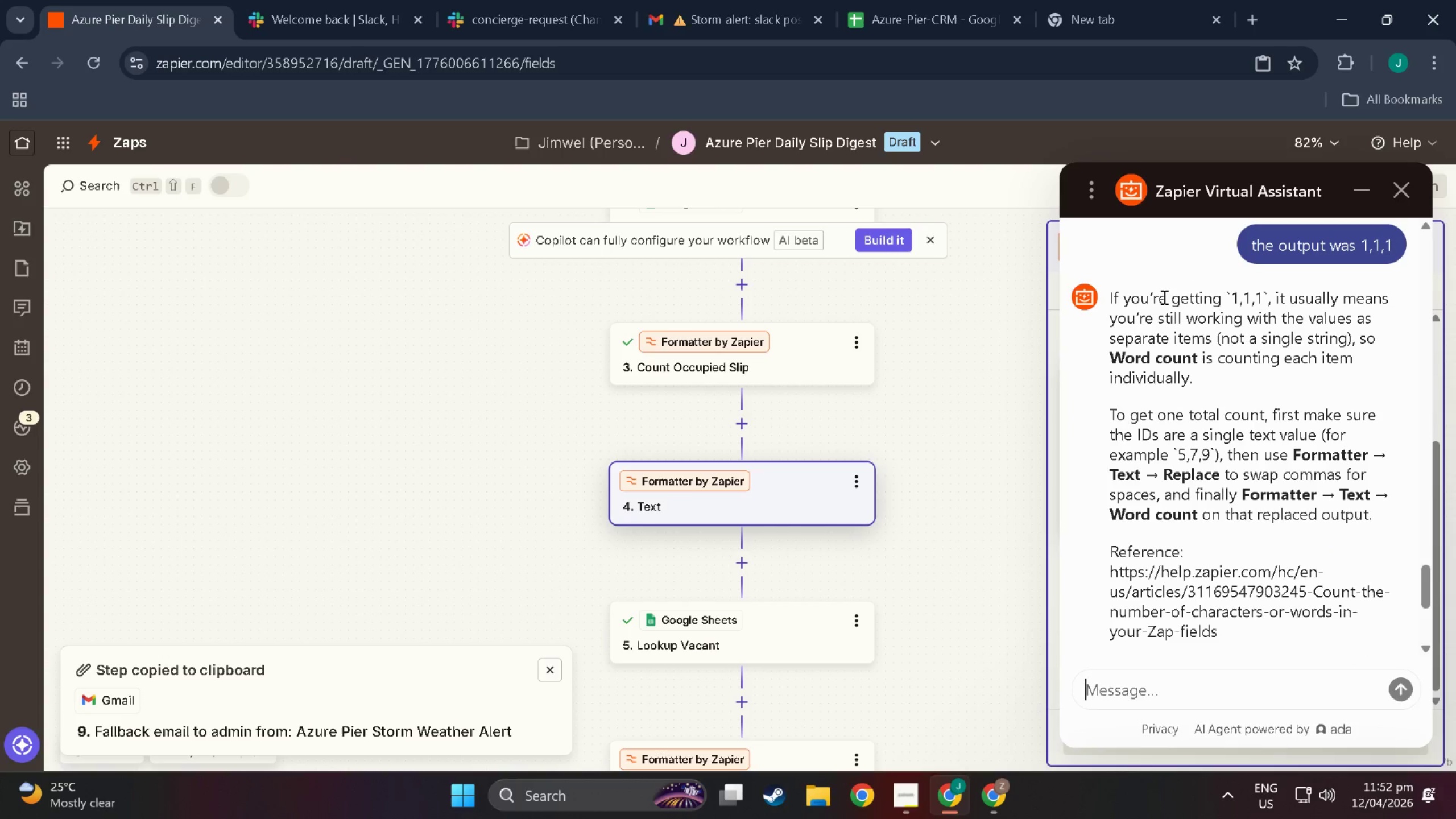 
left_click([1194, 697])
 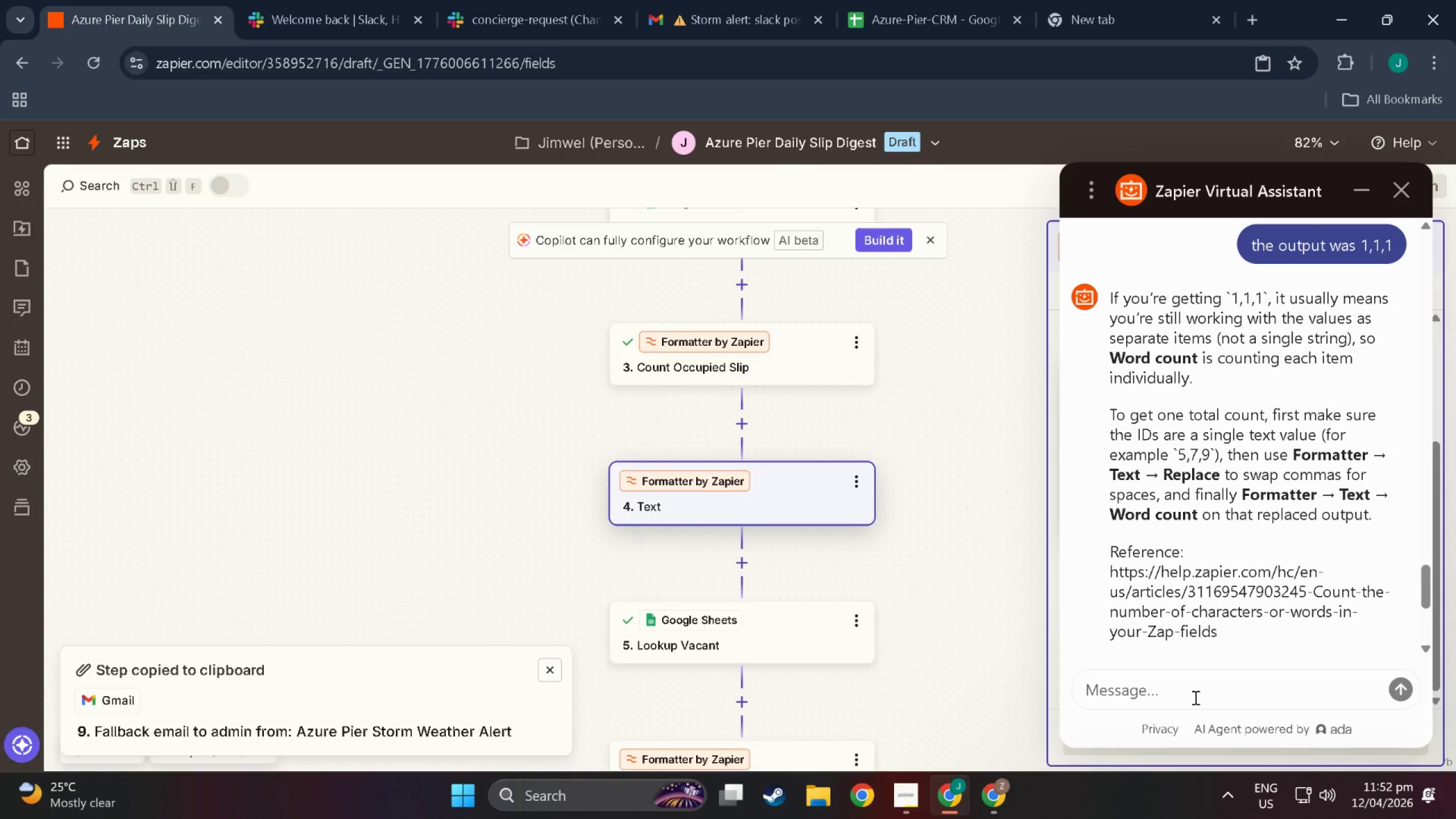 
type(is there a faster way to )
key(Backspace)
key(Backspace)
key(Backspace)
type(eas)
key(Backspace)
key(Backspace)
key(Backspace)
type(simple step to count it?)
 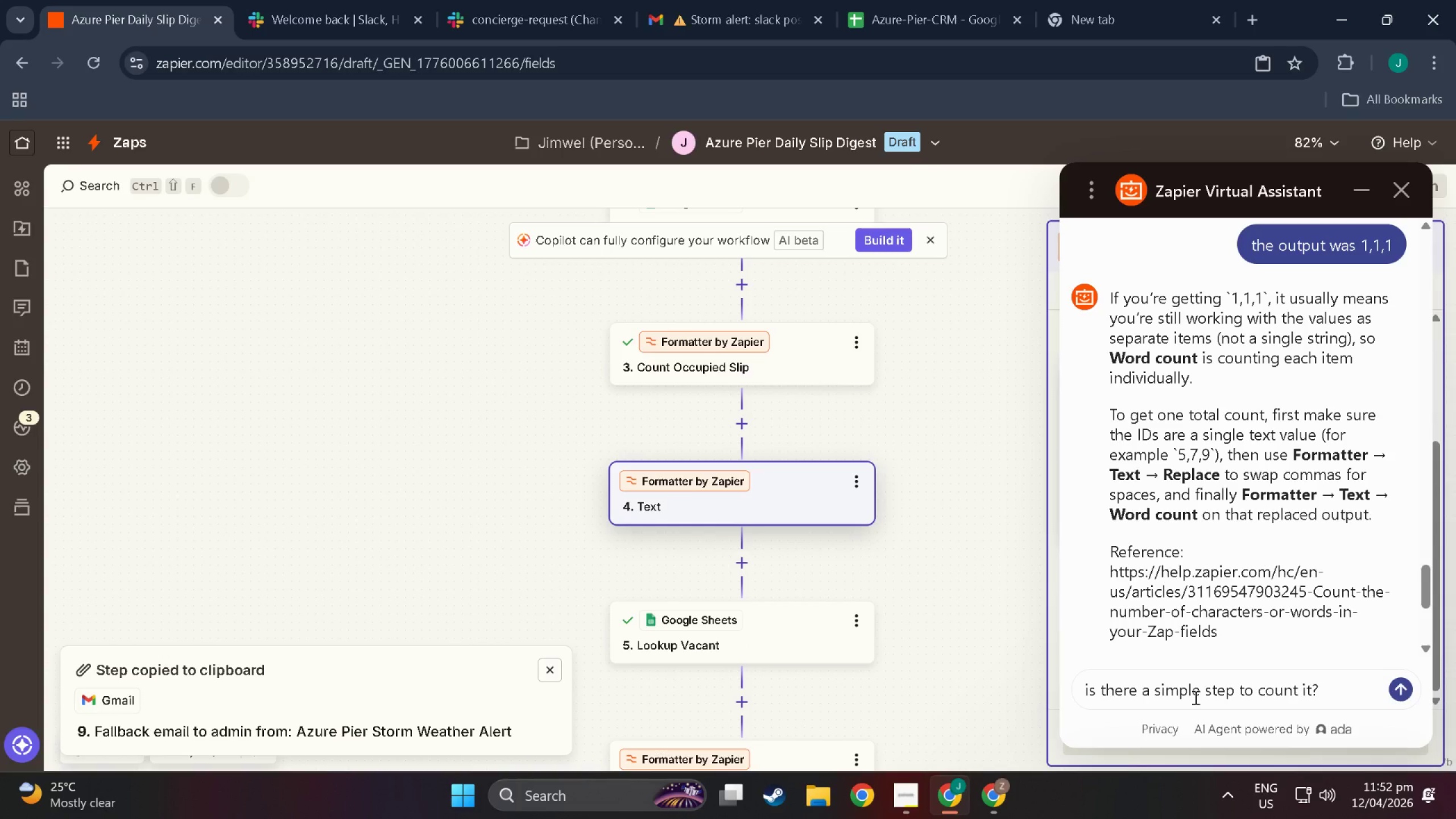 
key(Enter)
 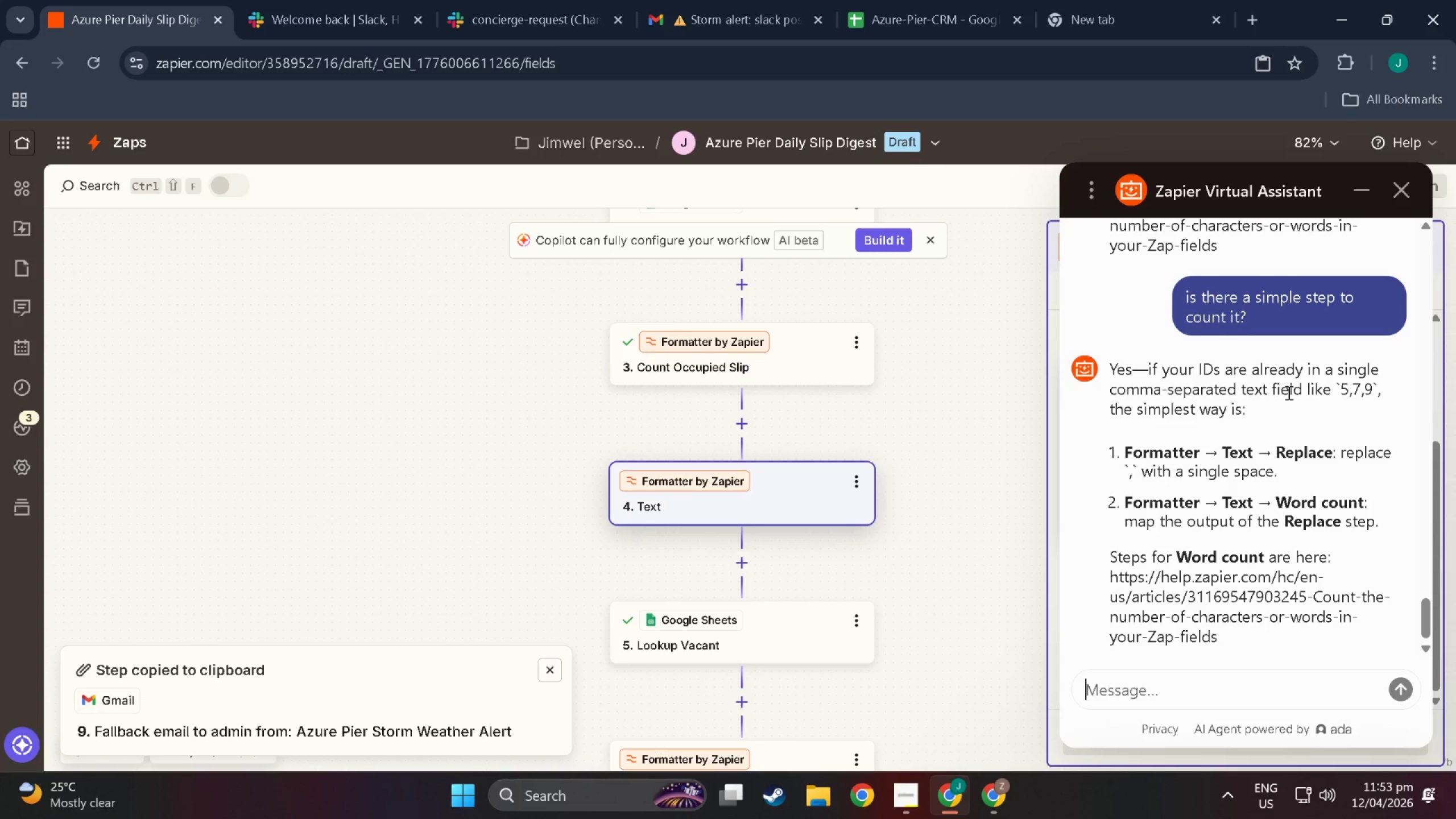 
wait(24.43)
 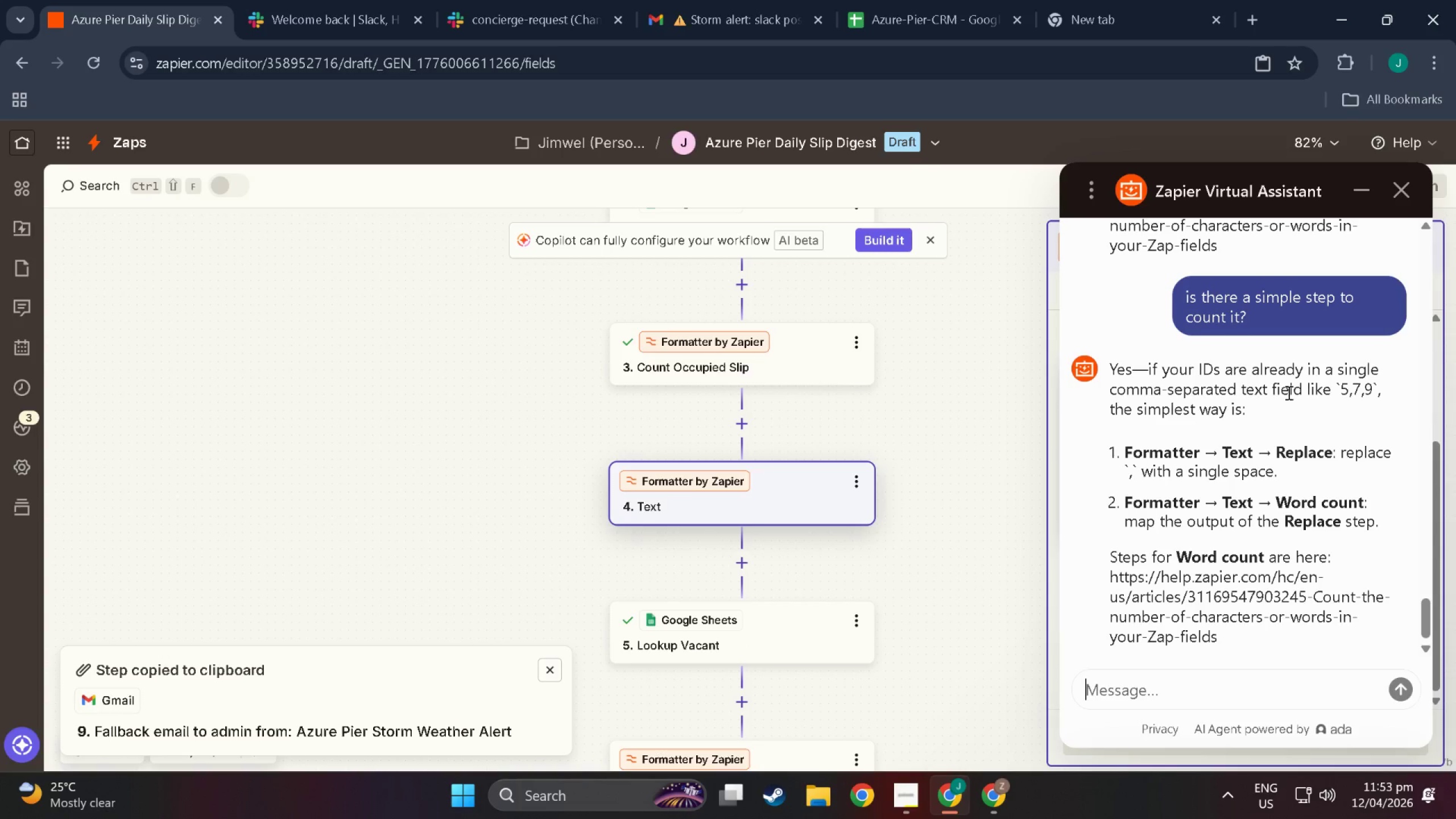 
scroll: coordinate [935, 498], scroll_direction: up, amount: 7.0
 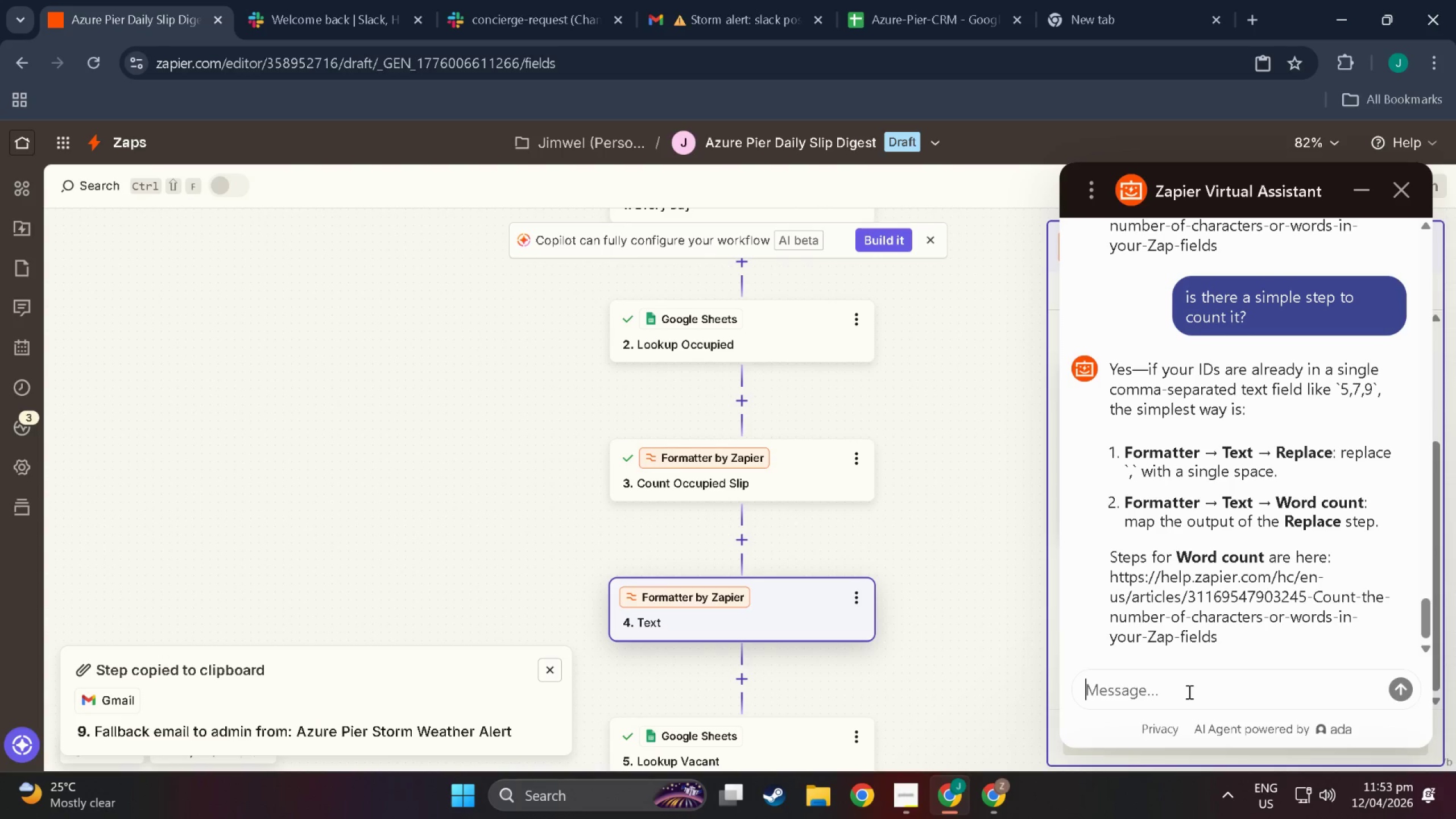 
type(the)
key(Backspace)
key(Backspace)
key(Backspace)
key(Backspace)
type(I dont')
key(Backspace)
key(Backspace)
type('t understant f)
key(Backspace)
type(Repl)
key(Backspace)
key(Backspace)
key(Backspace)
key(Backspace)
key(Backspace)
key(Backspace)
type(d te)
key(Backspace)
key(Backspace)
type(replace in formatter)
 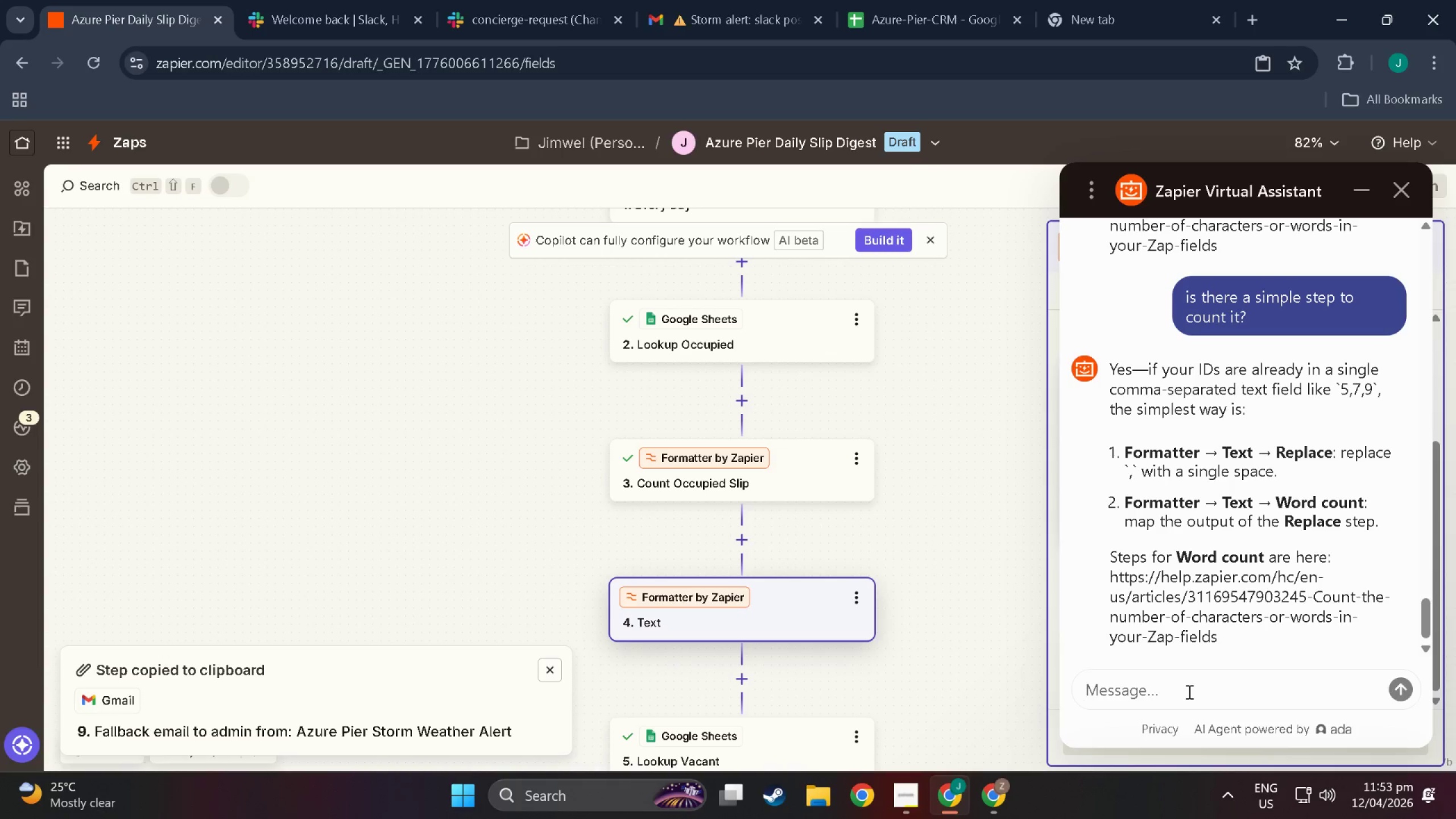 
 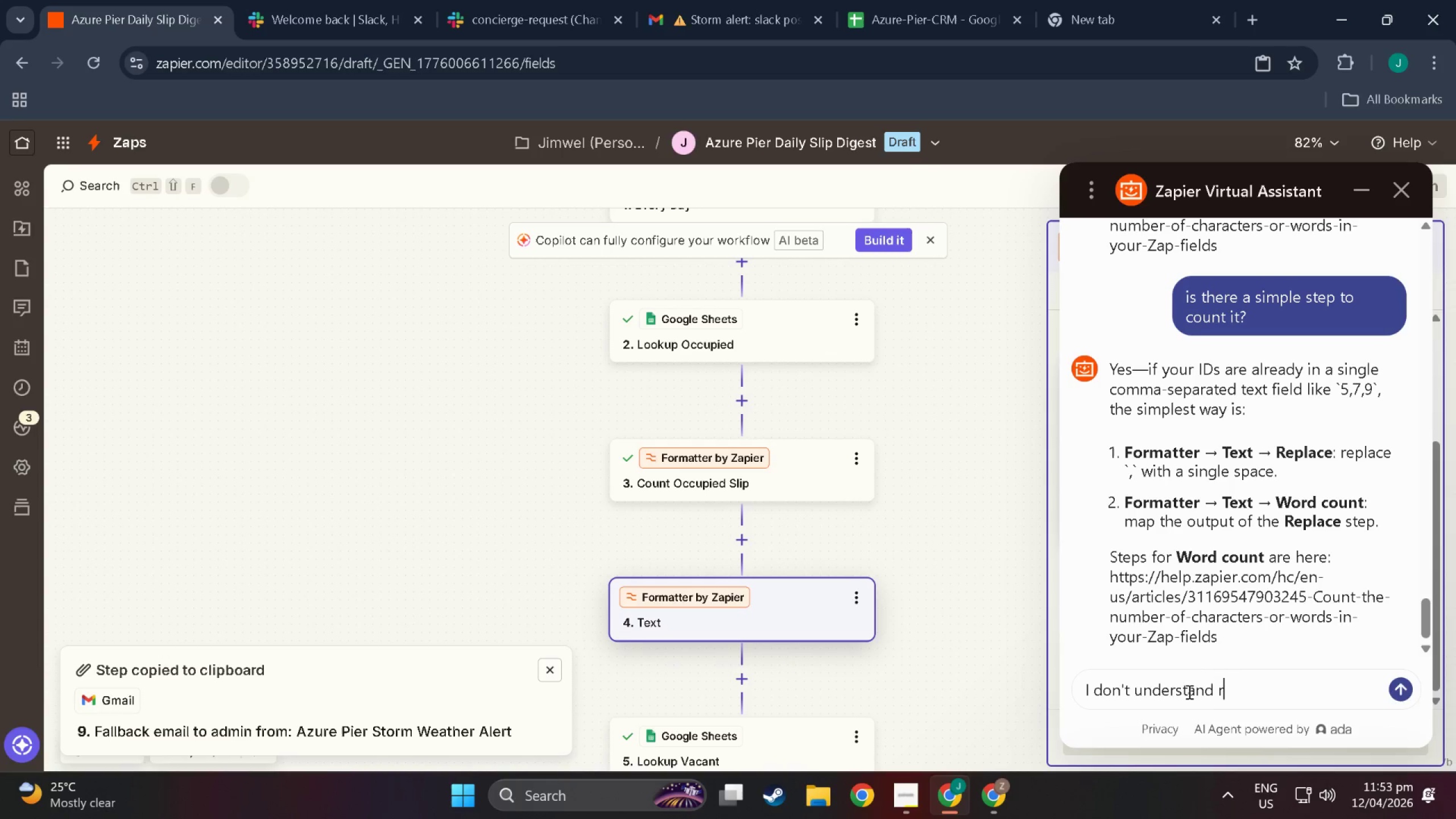 
key(Enter)
 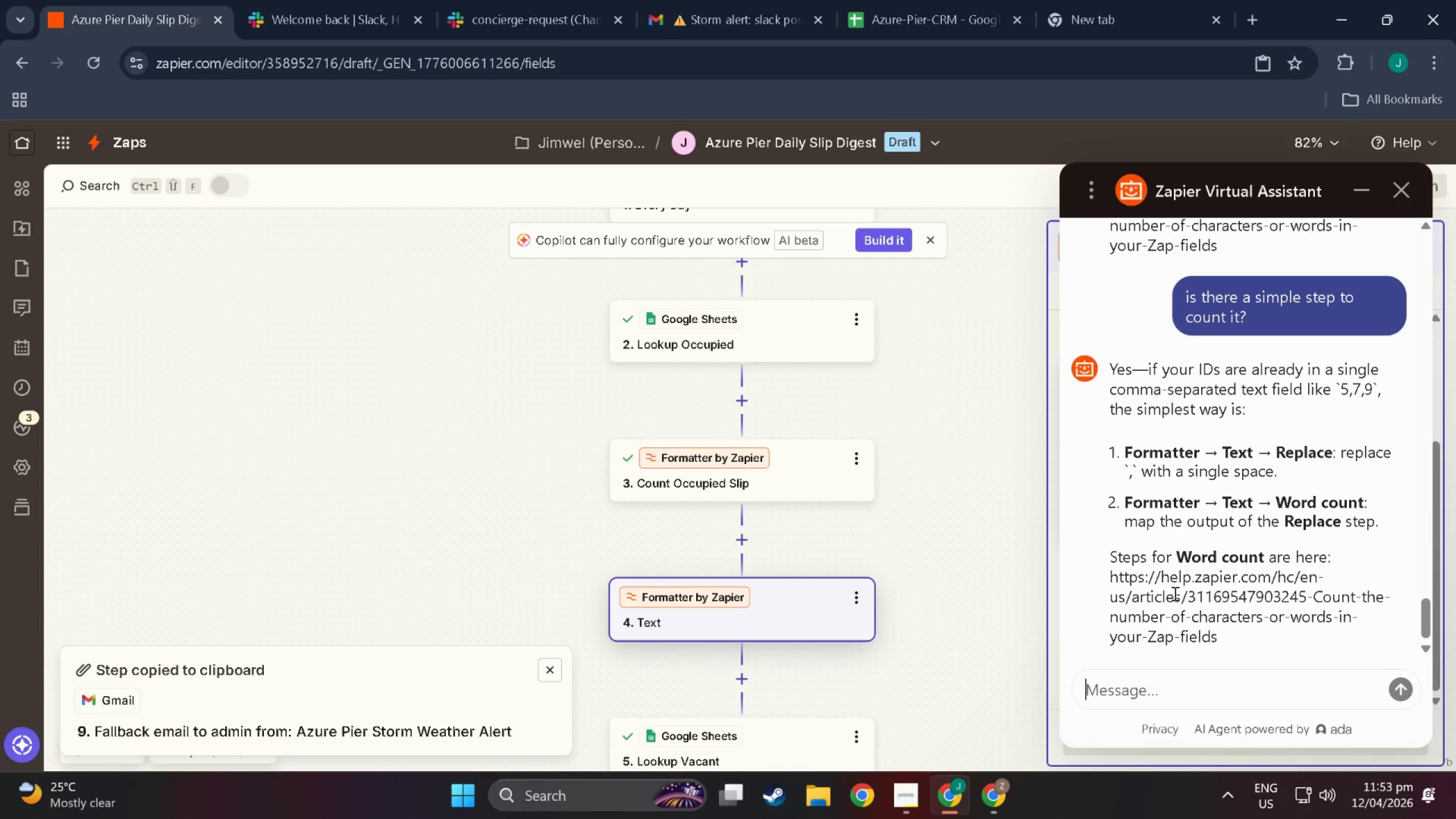 
scroll: coordinate [1400, 614], scroll_direction: down, amount: 8.0
 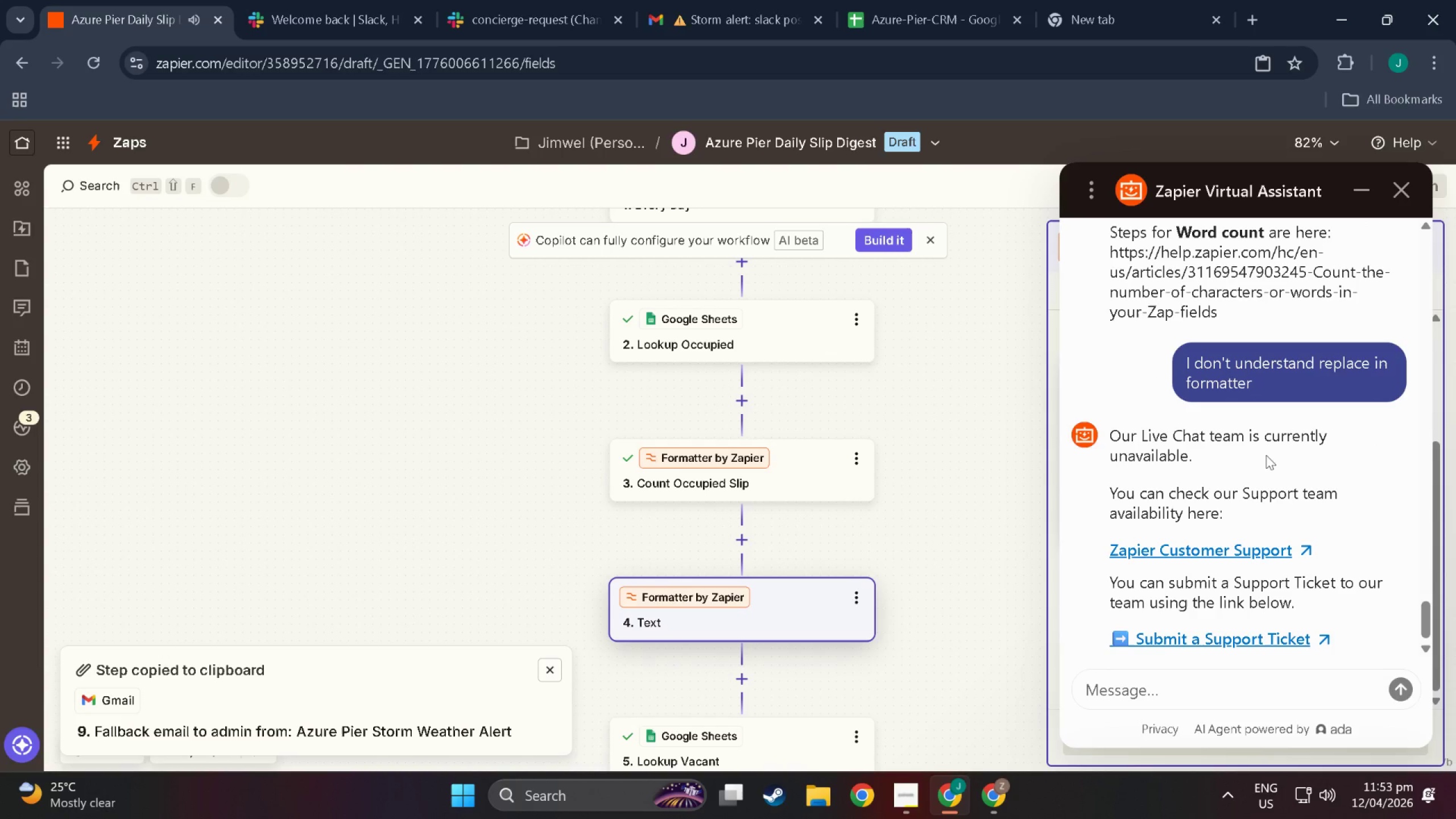 
wait(12.74)
 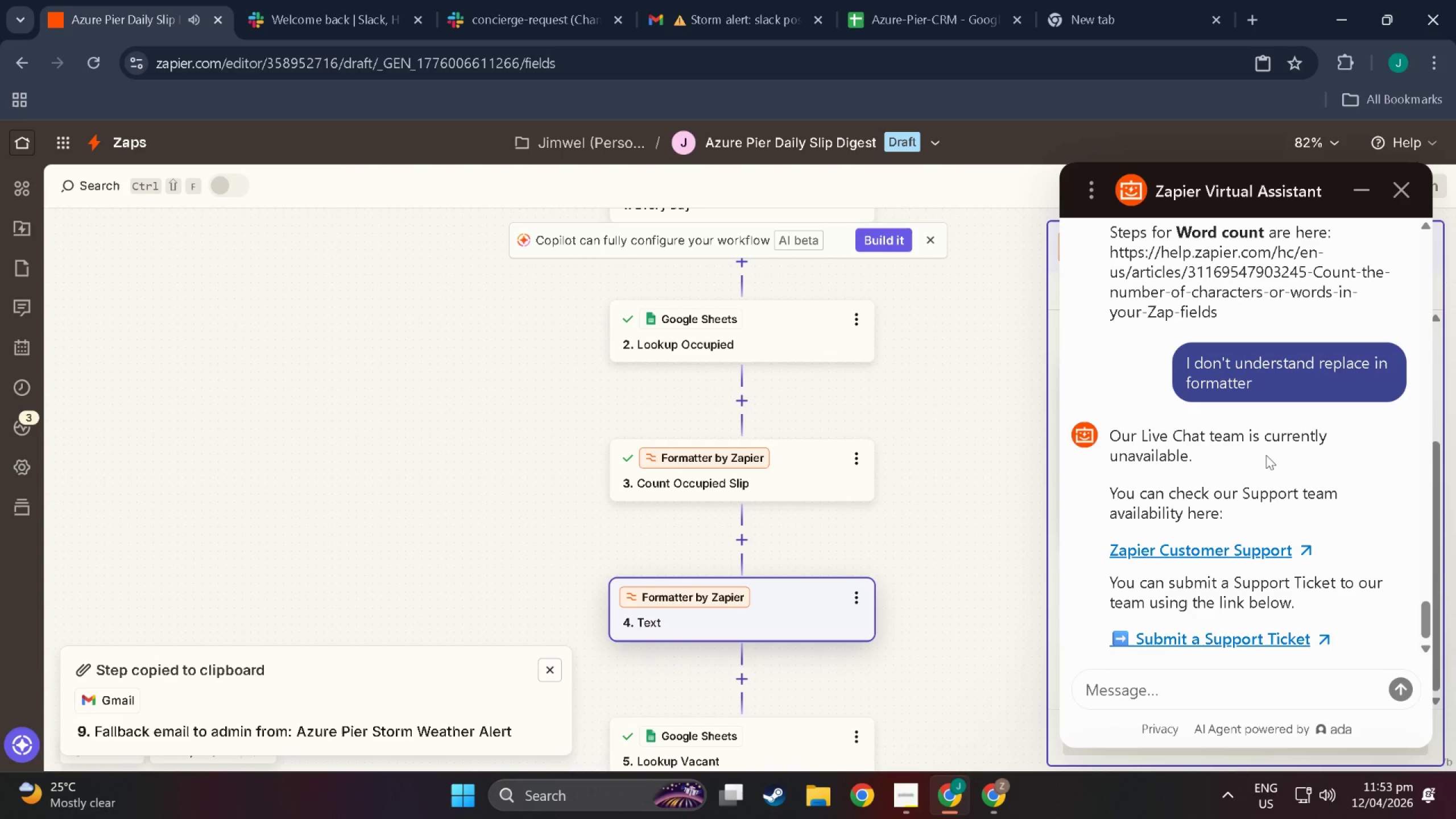 
scroll: coordinate [802, 591], scroll_direction: up, amount: 5.0
 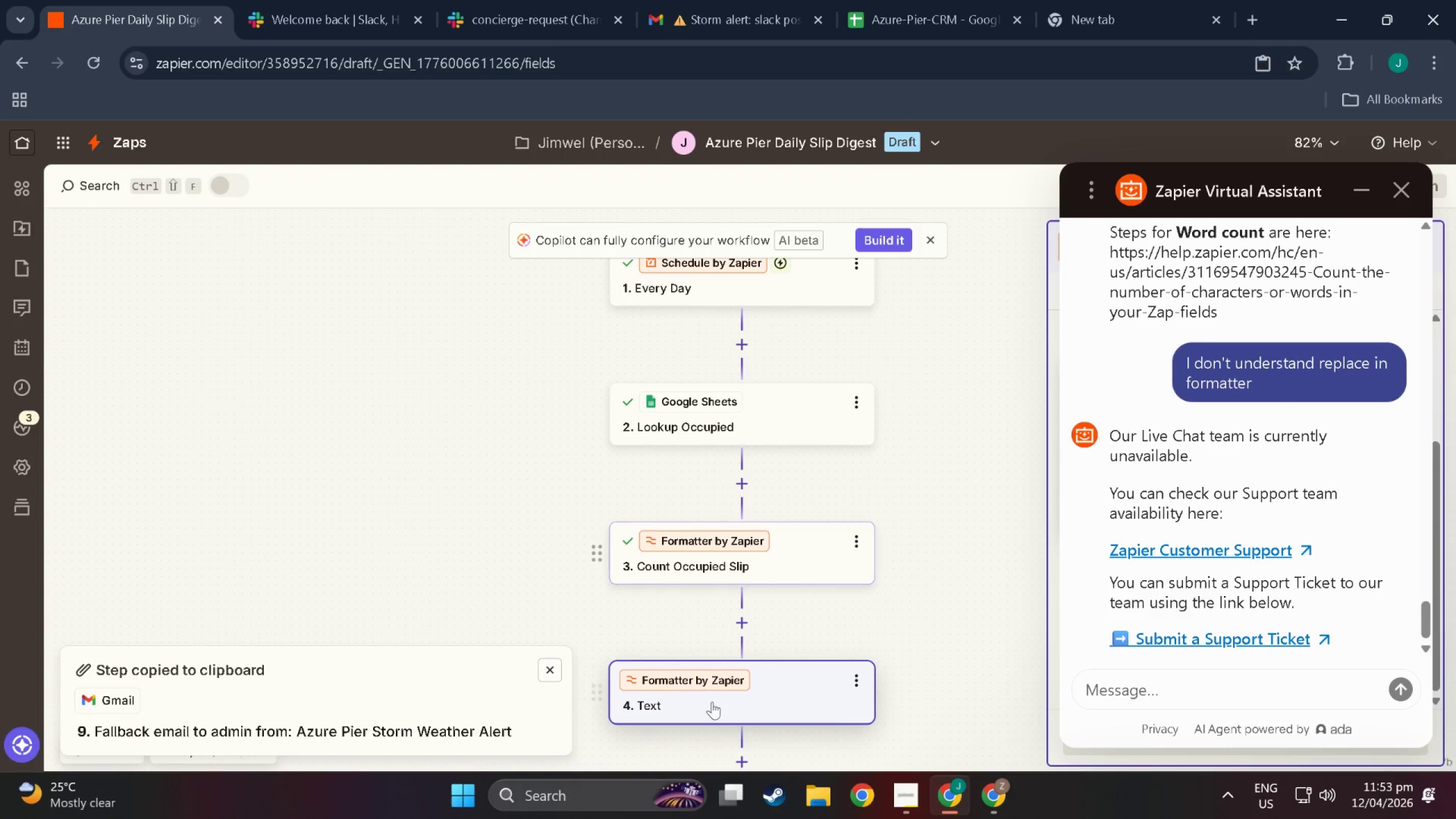 
scroll: coordinate [731, 636], scroll_direction: down, amount: 2.0
 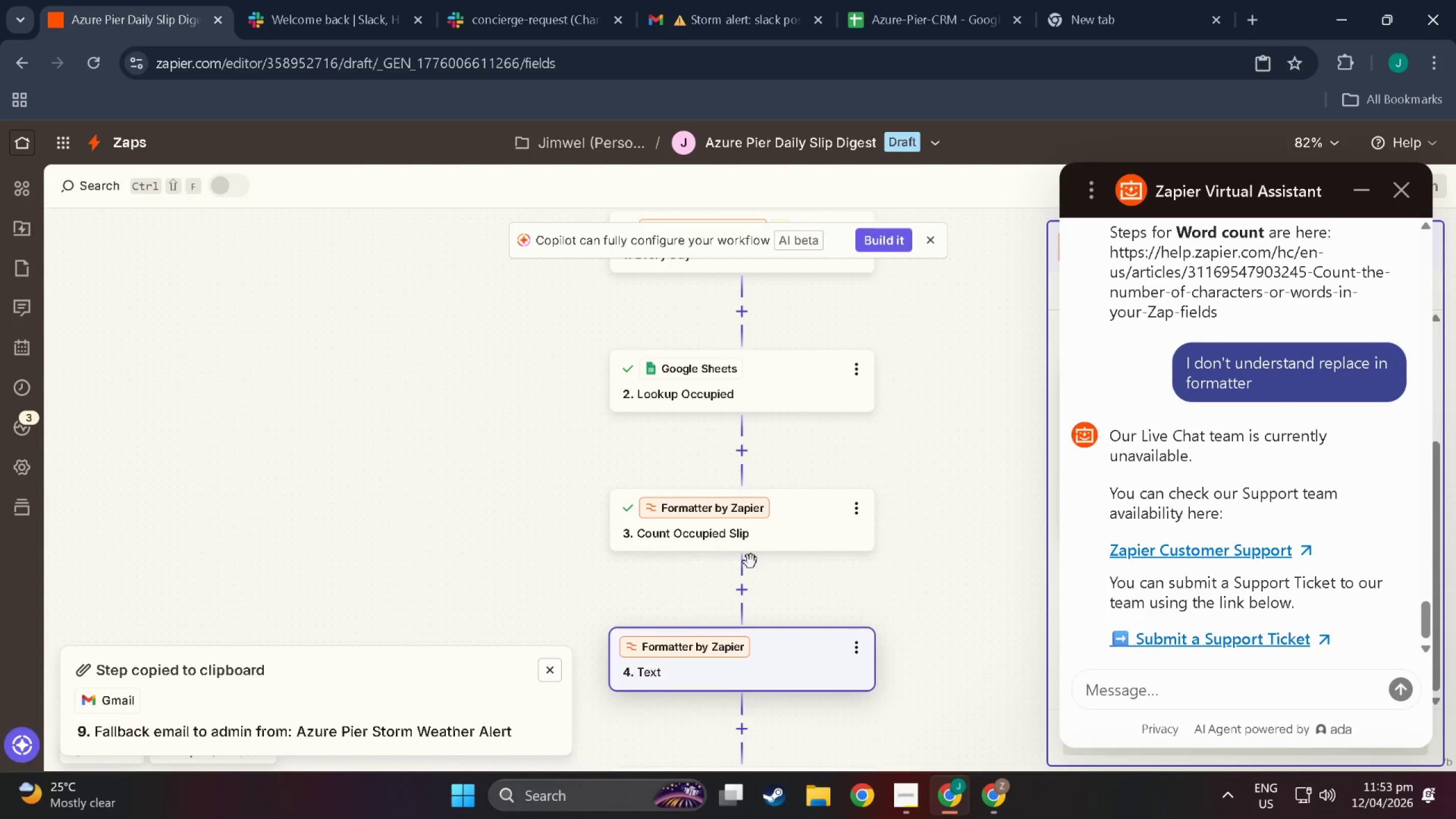 
scroll: coordinate [715, 582], scroll_direction: up, amount: 5.0
 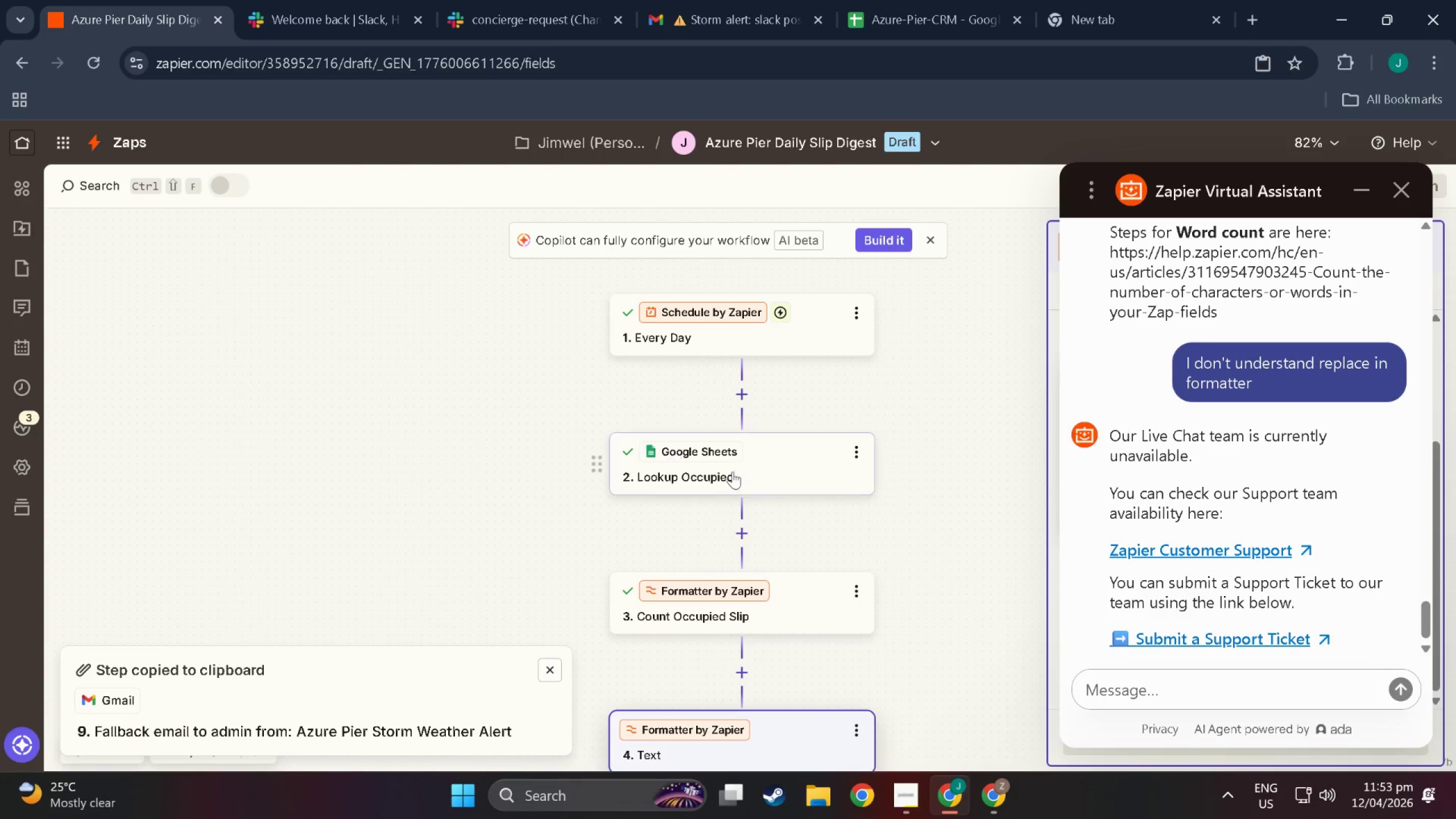 
scroll: coordinate [735, 545], scroll_direction: down, amount: 13.0
 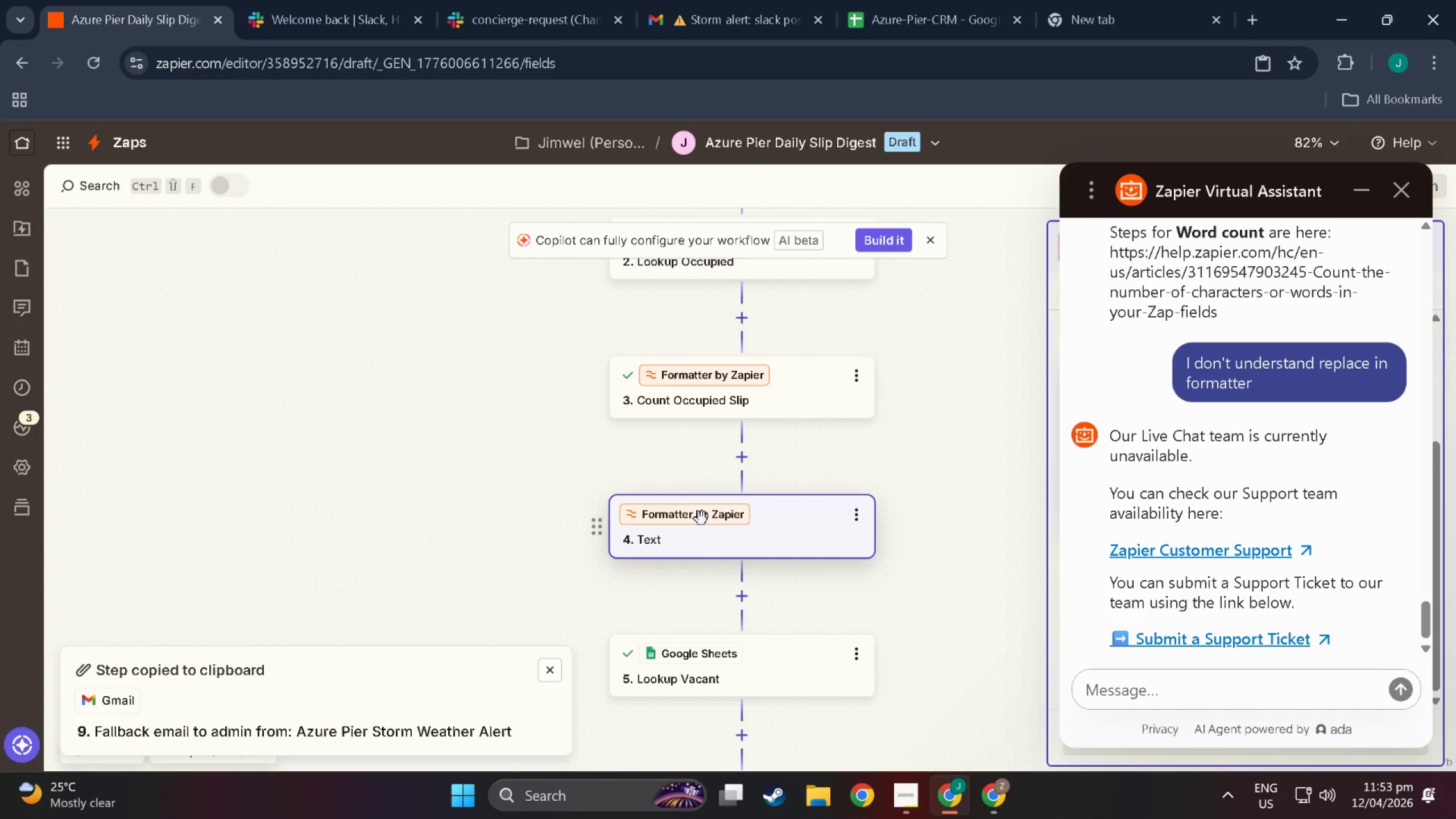 
scroll: coordinate [693, 508], scroll_direction: up, amount: 1.0
 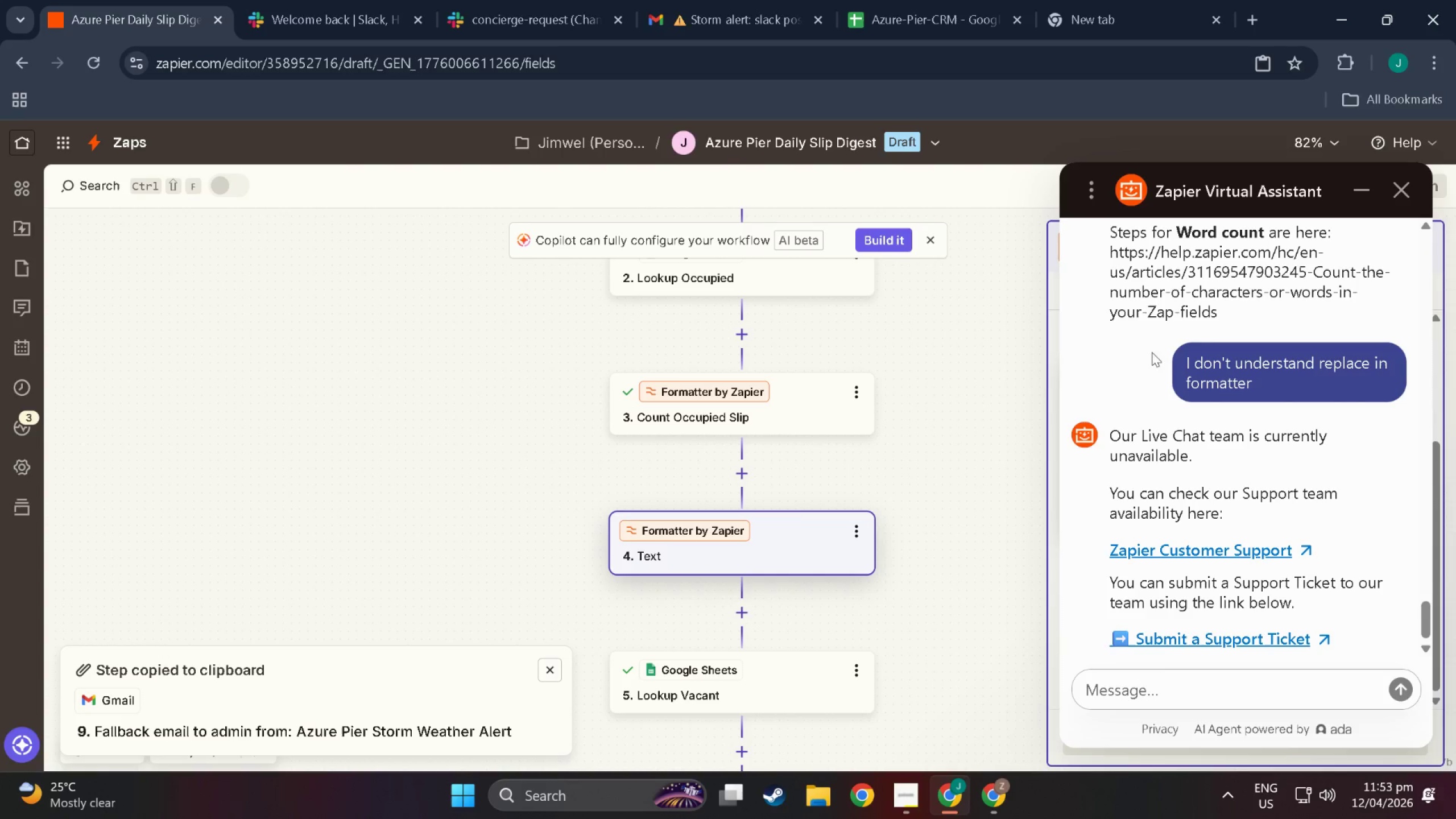 
left_click([1368, 193])
 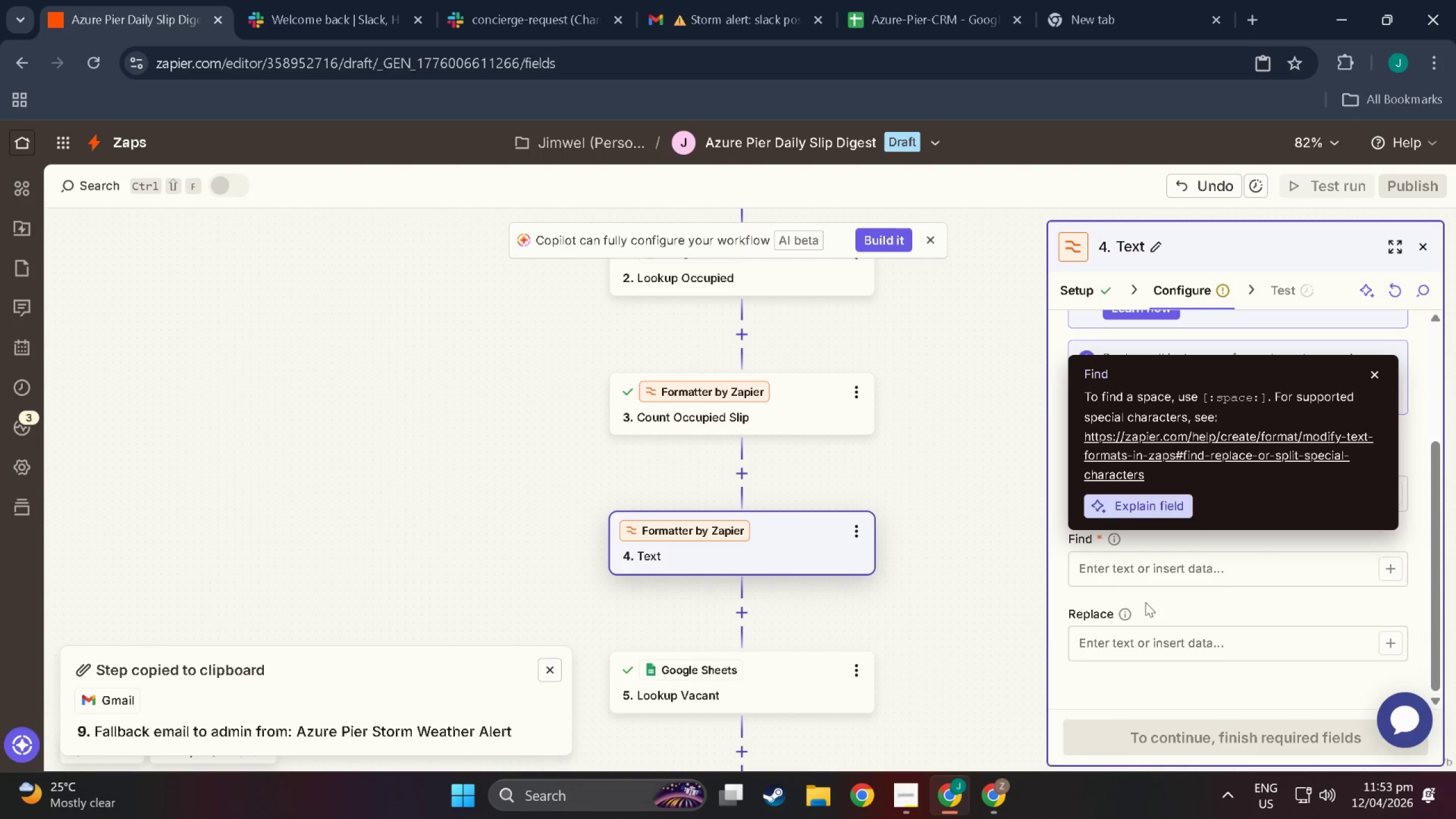 
scroll: coordinate [1219, 581], scroll_direction: up, amount: 3.0
 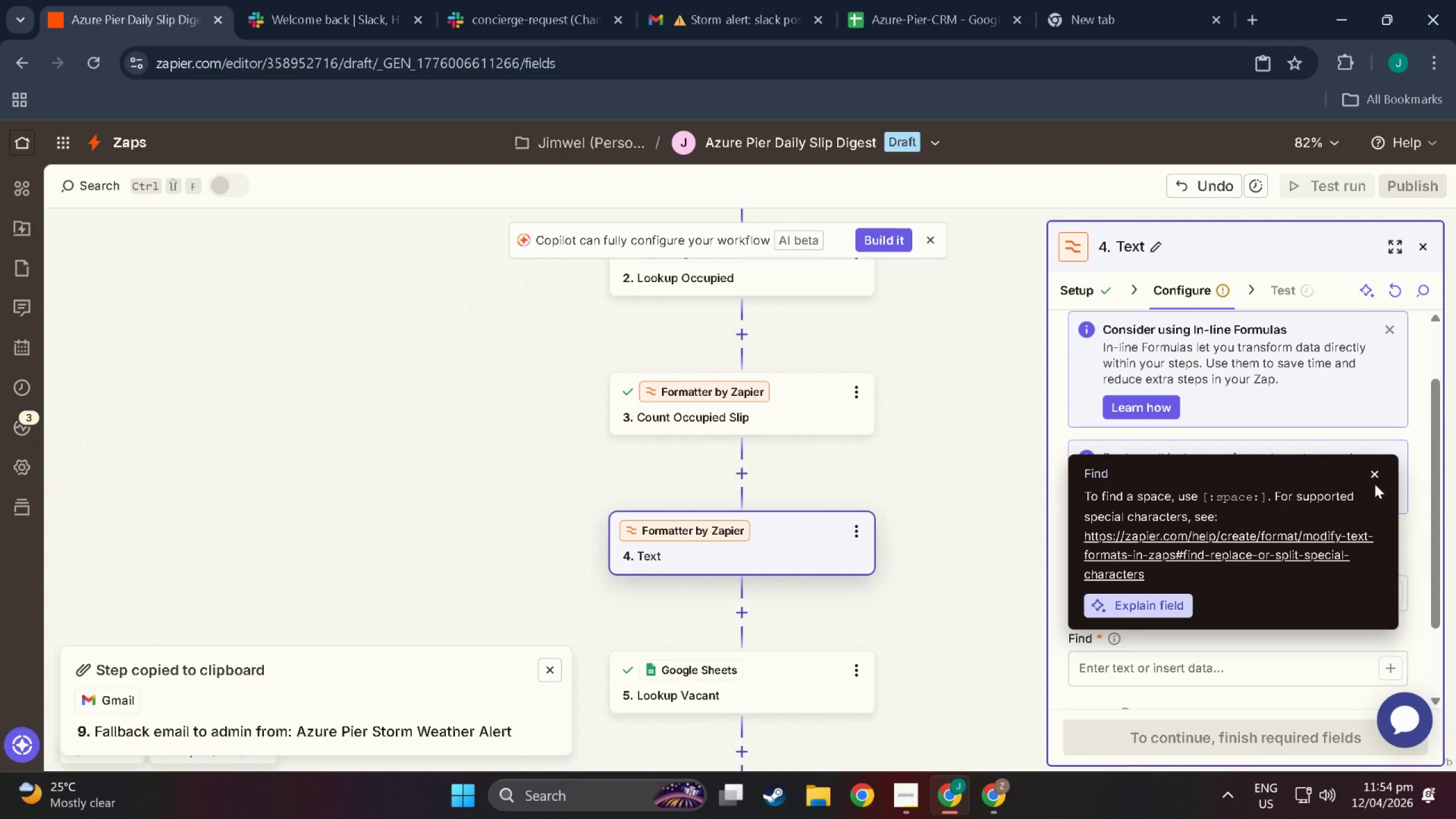 
left_click([1379, 472])
 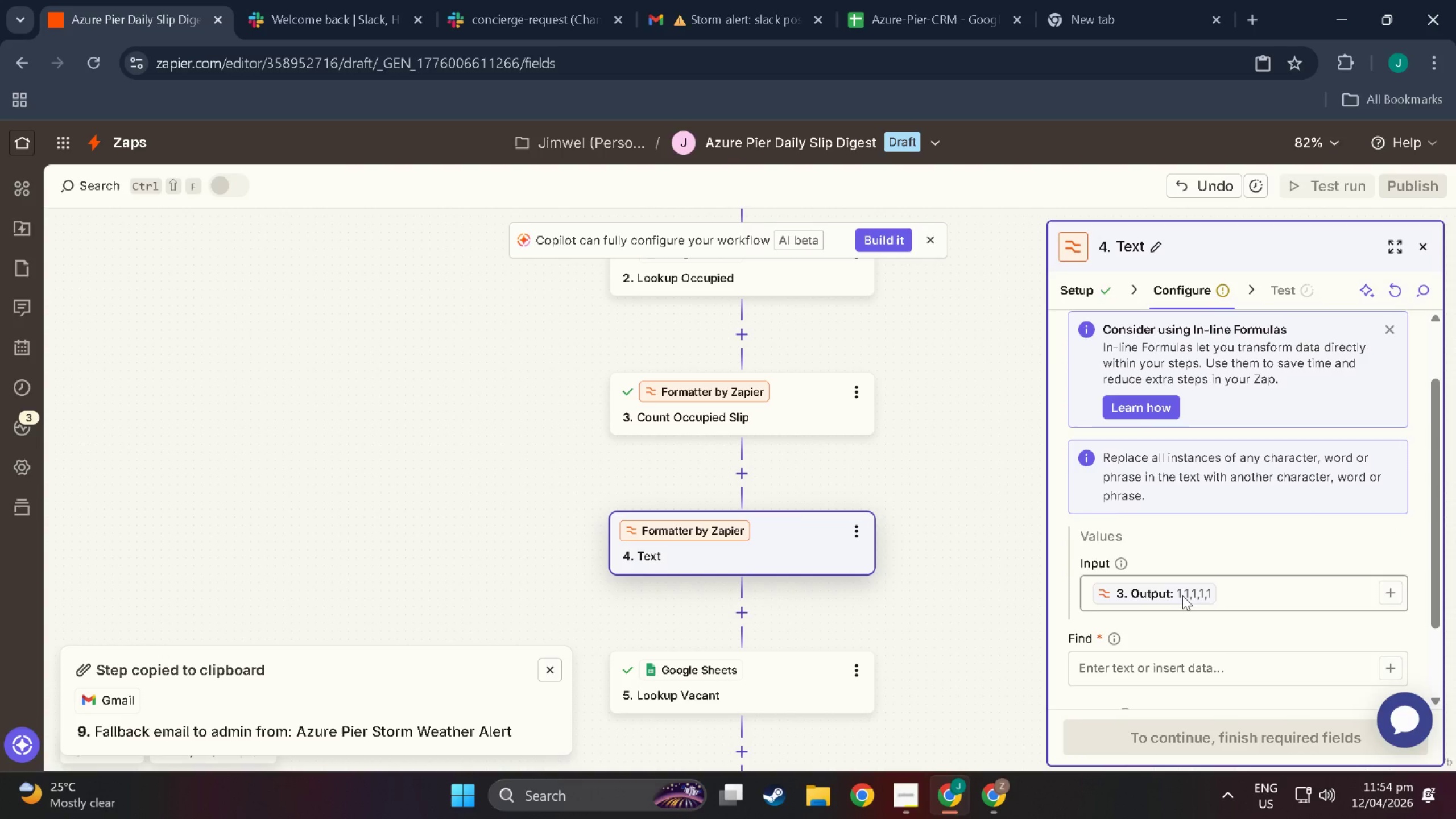 
scroll: coordinate [1182, 595], scroll_direction: up, amount: 8.0
 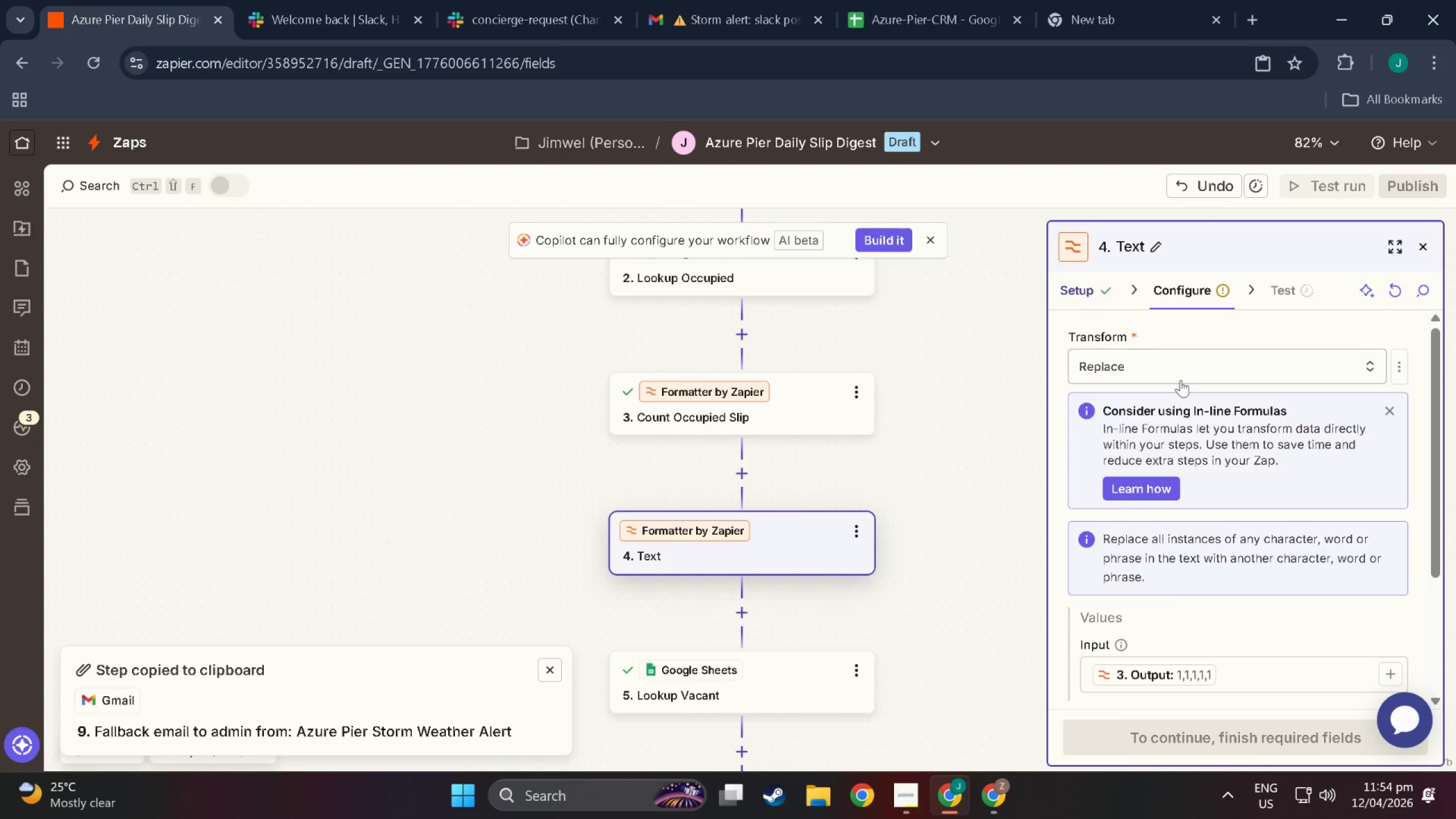 
scroll: coordinate [1149, 516], scroll_direction: down, amount: 7.0
 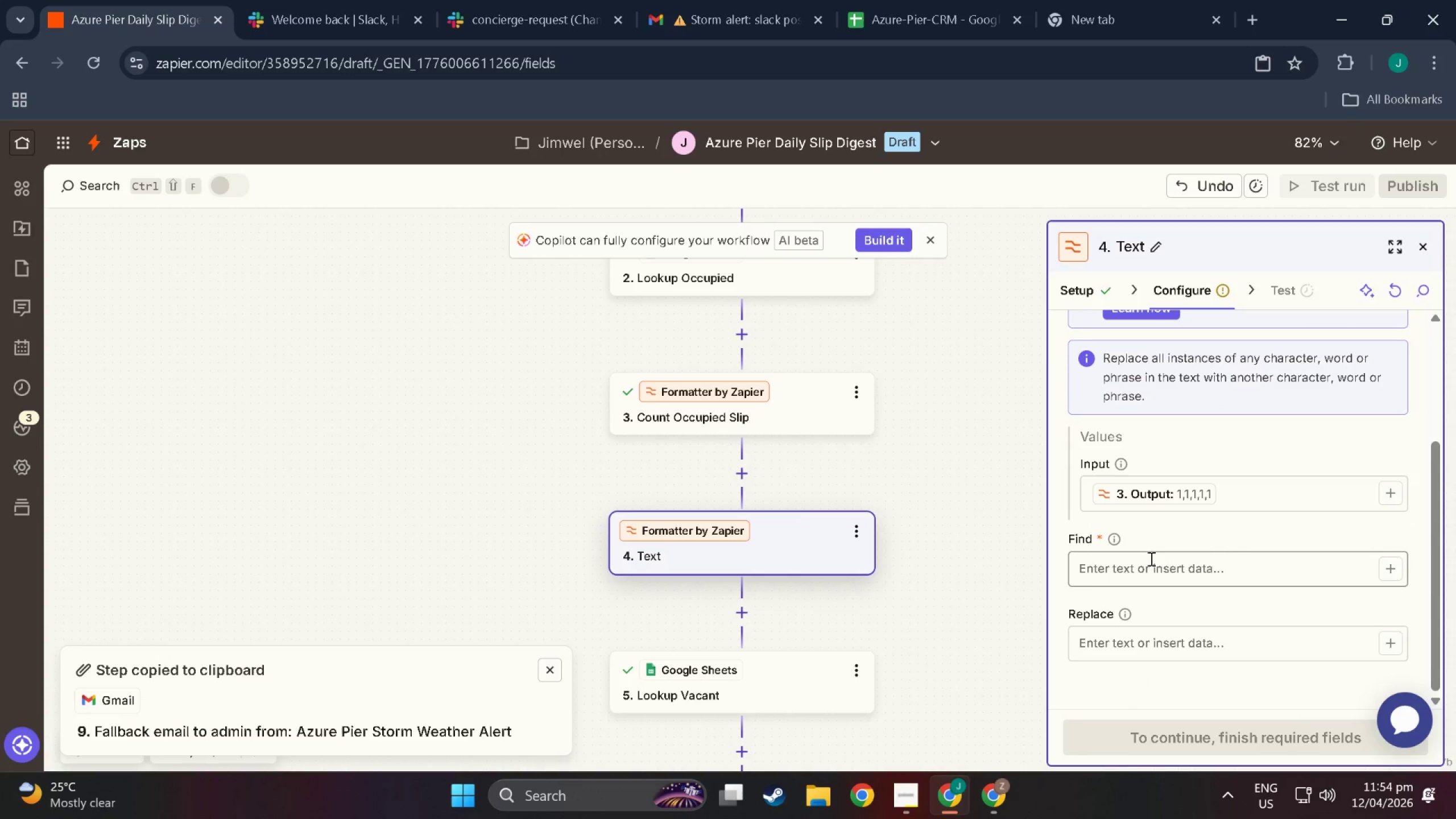 
left_click([1150, 559])
 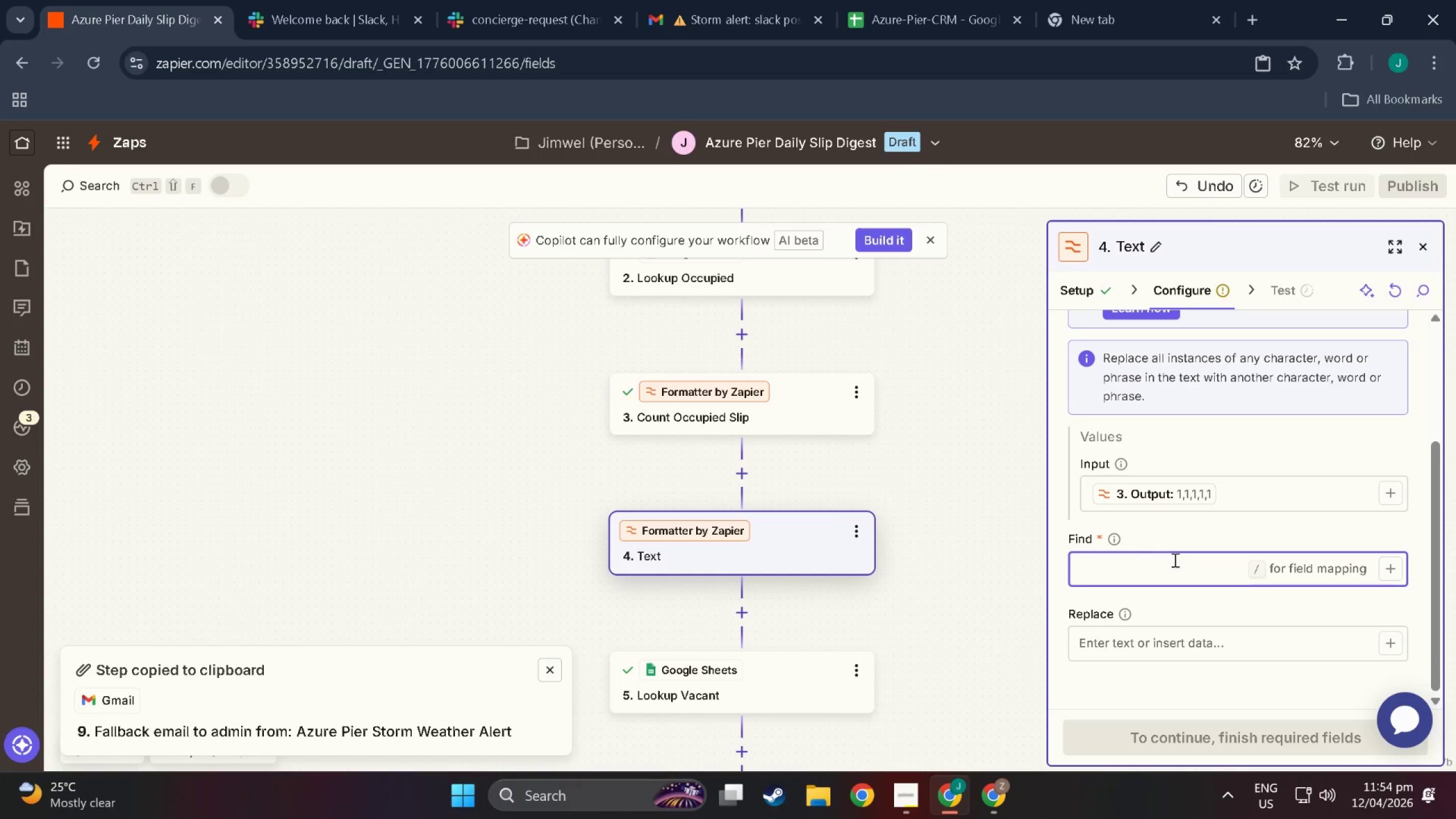 
key(Comma)
 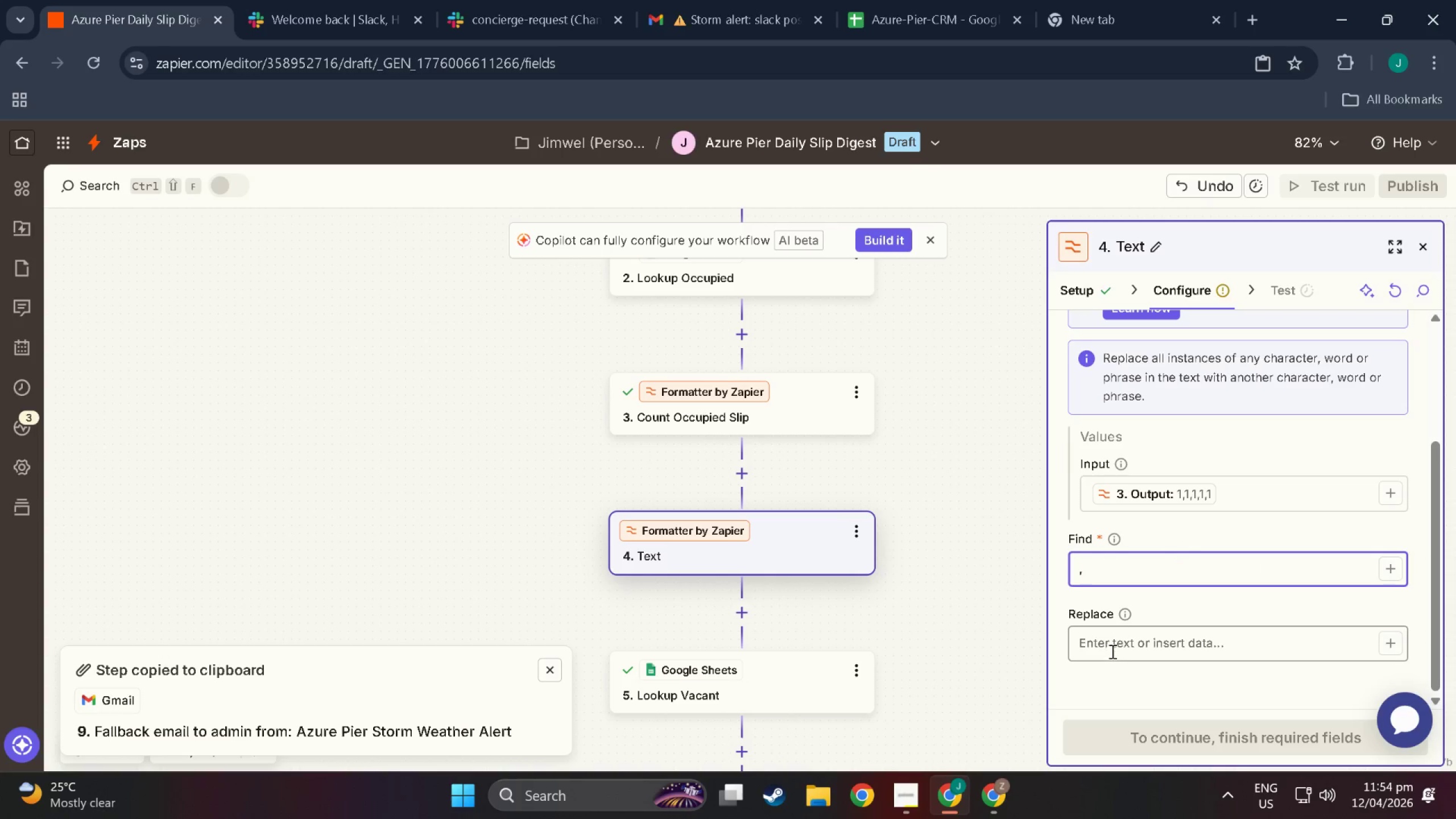 
left_click([1112, 651])
 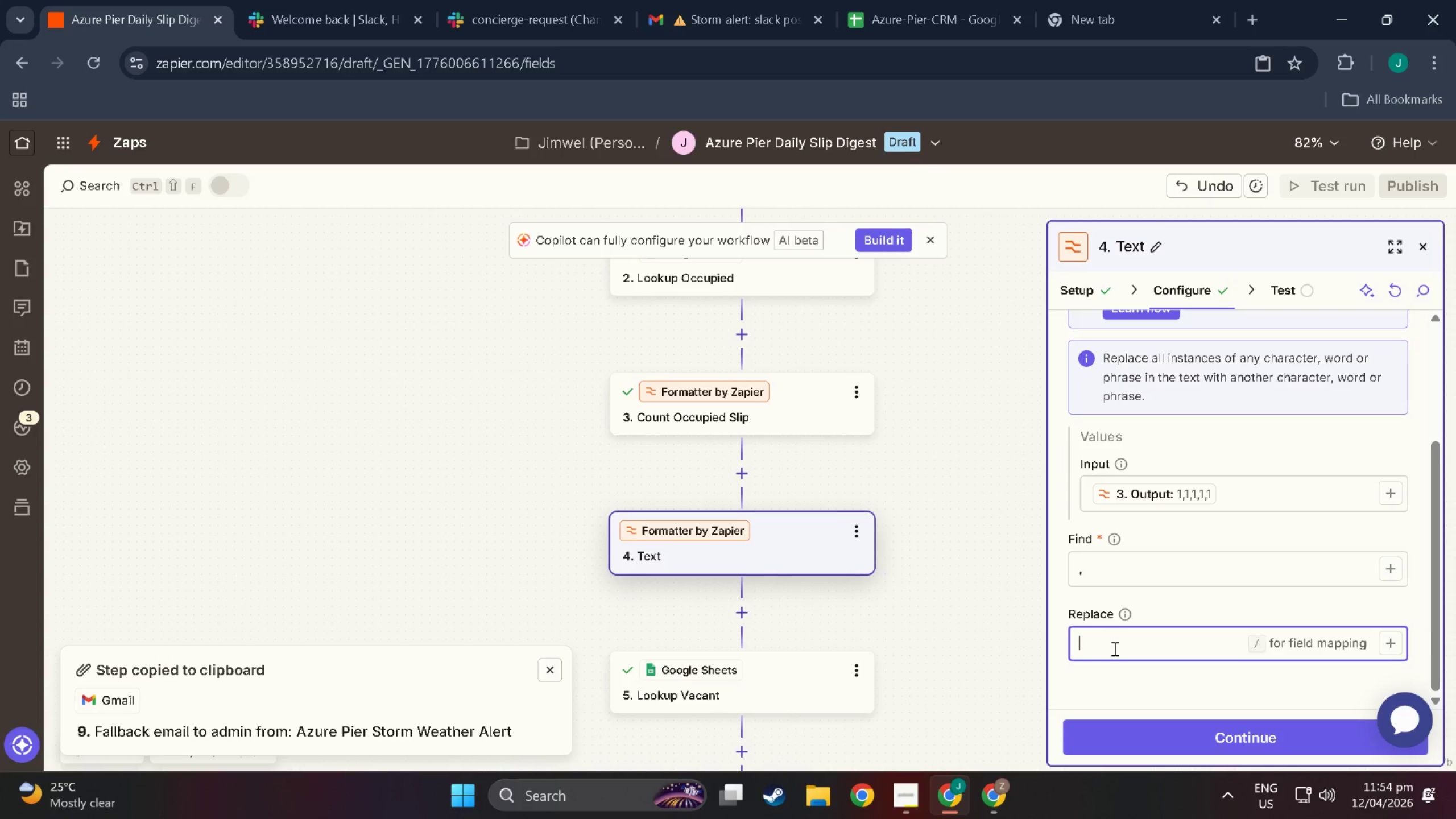 
key(Space)
 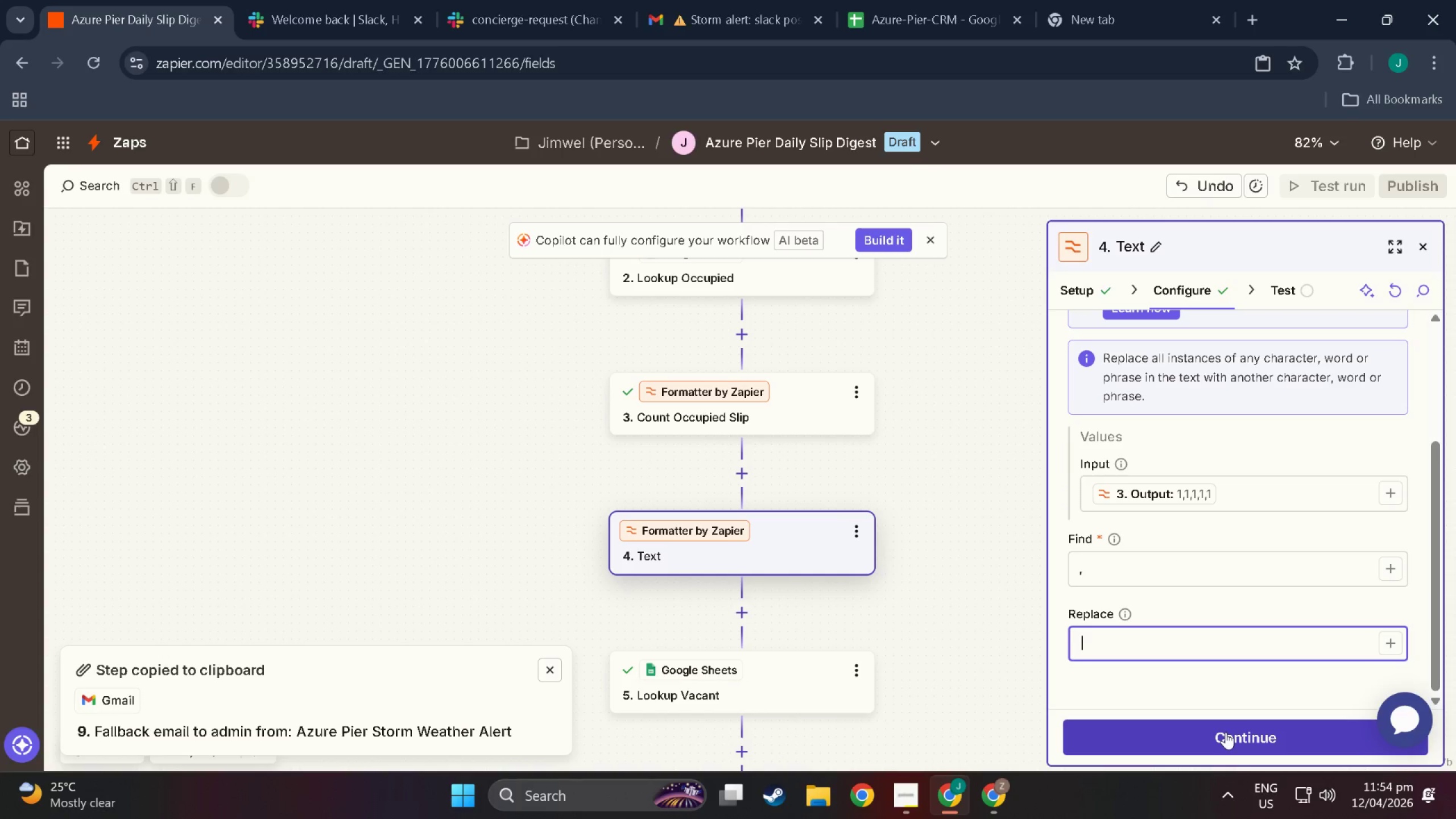 
left_click([1226, 732])
 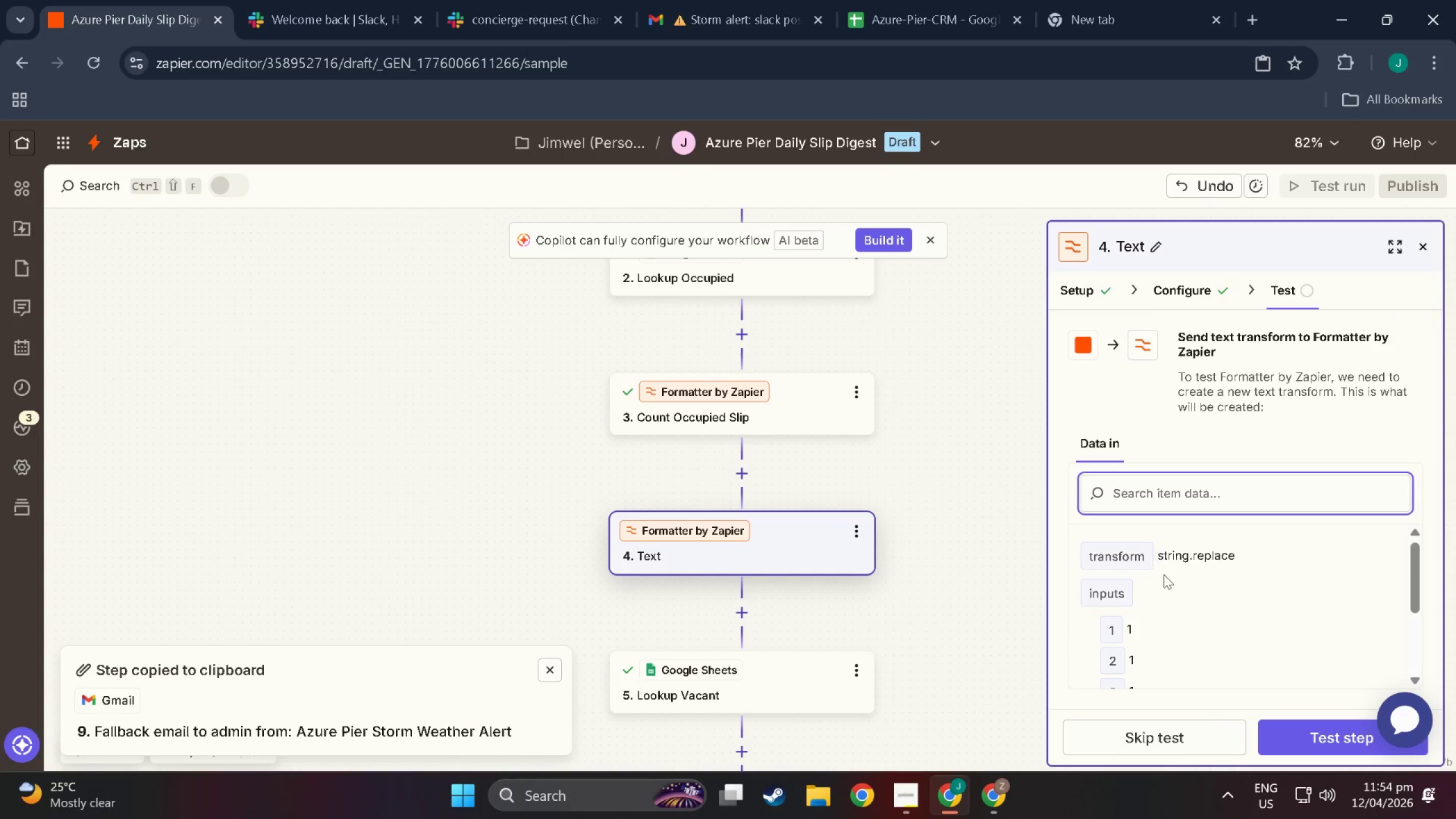 
scroll: coordinate [1171, 590], scroll_direction: down, amount: 4.0
 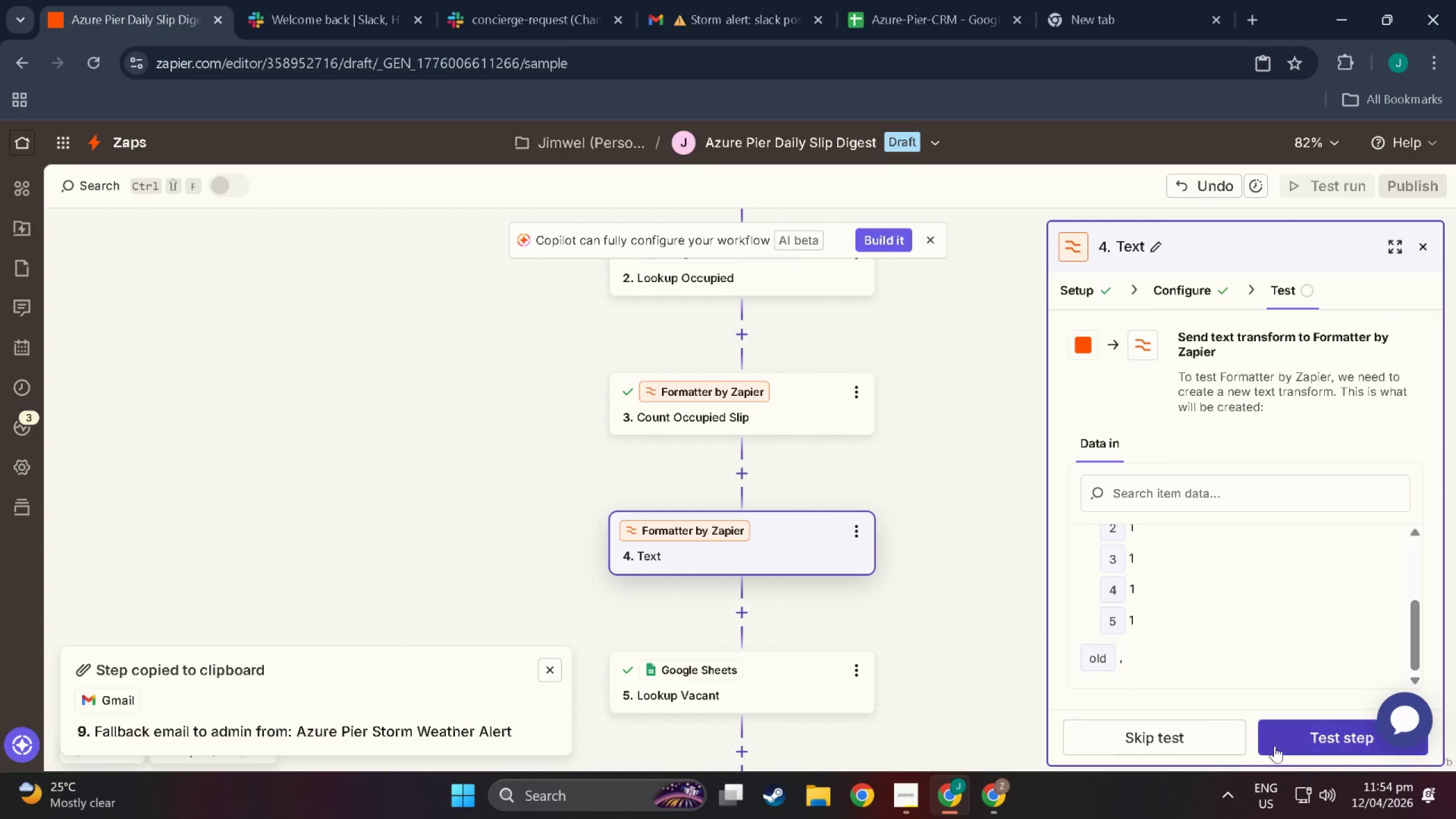 
left_click([1288, 738])
 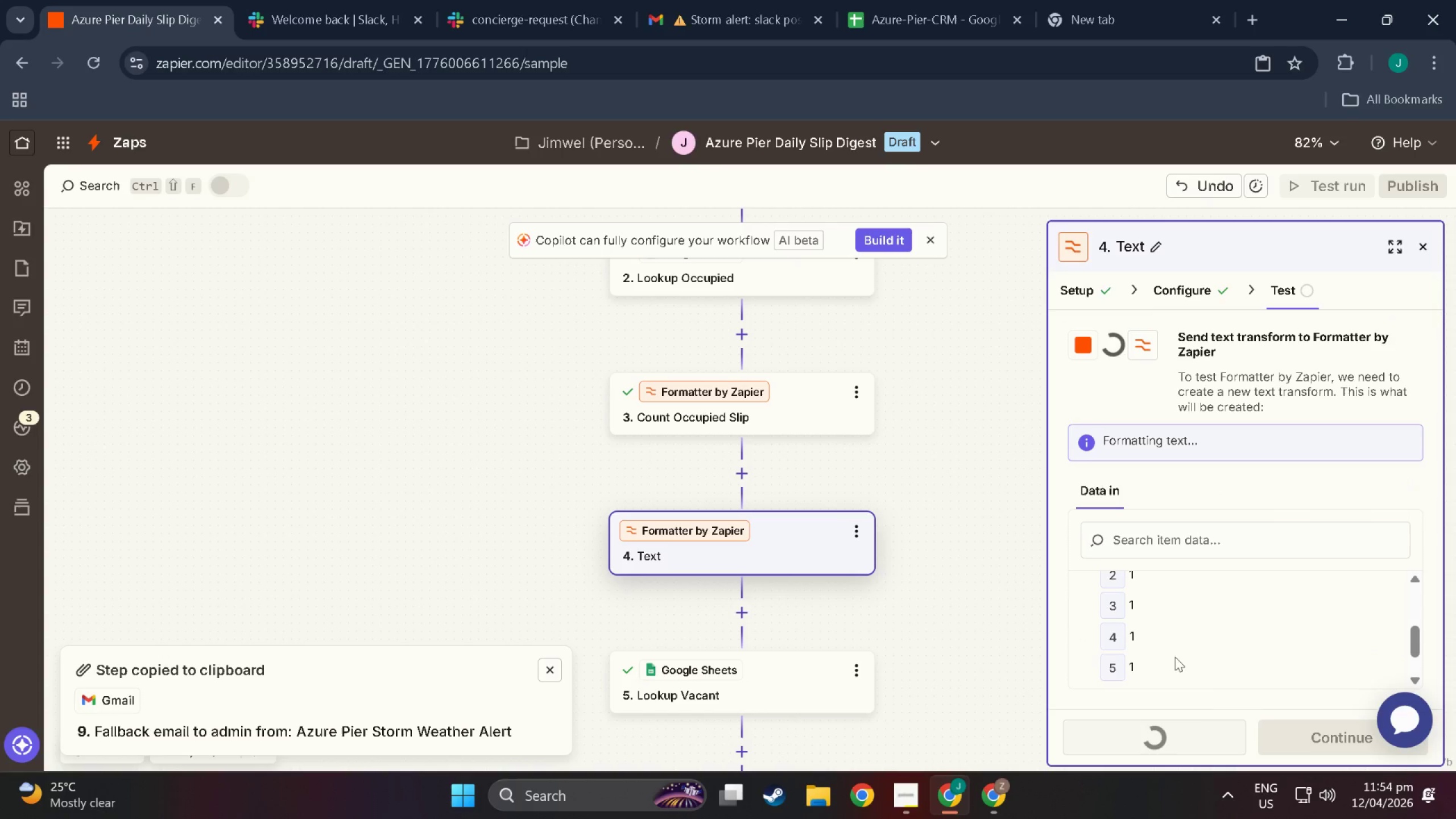 
mouse_move([1159, 628])
 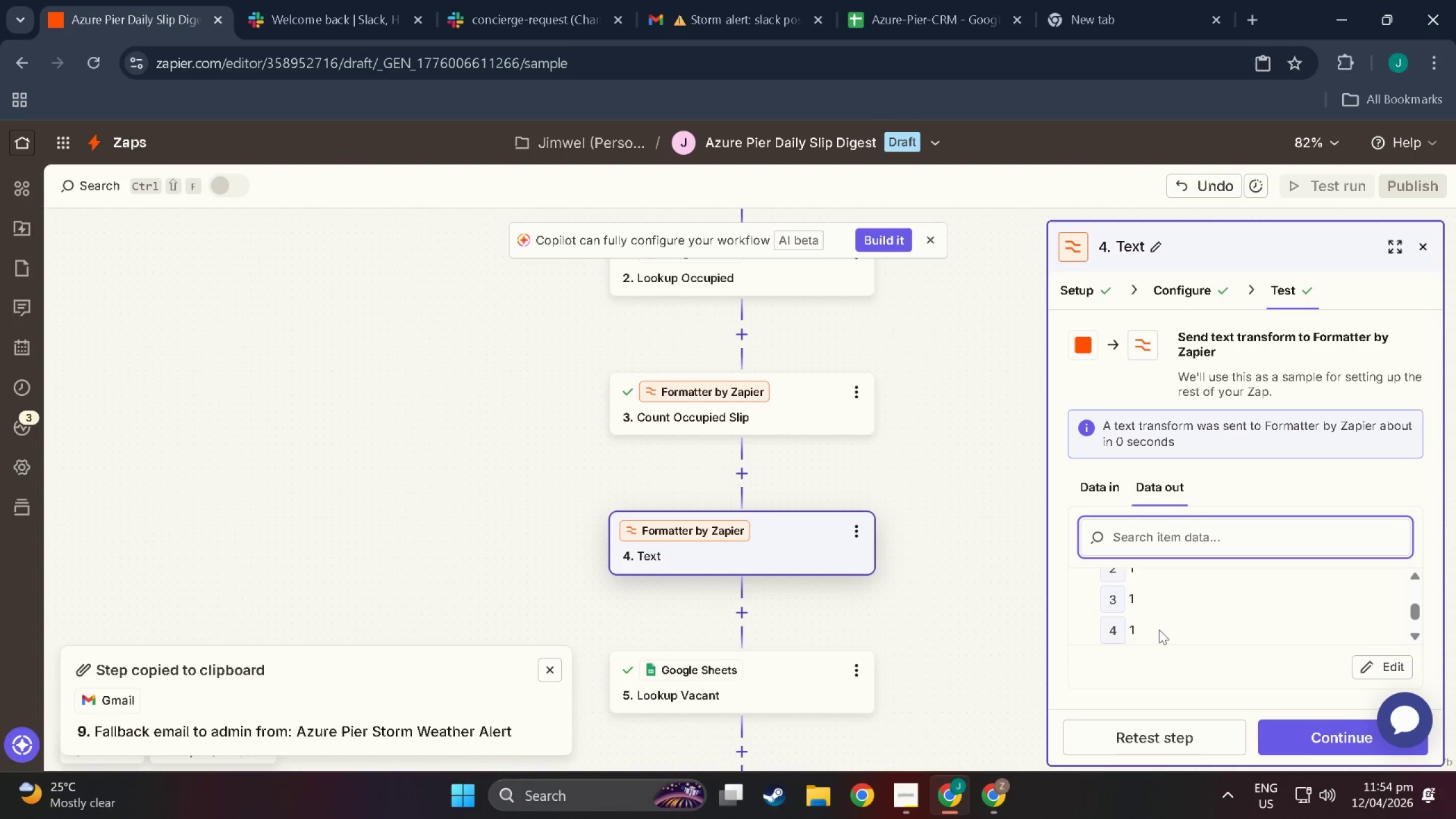 
scroll: coordinate [1165, 612], scroll_direction: down, amount: 11.0
 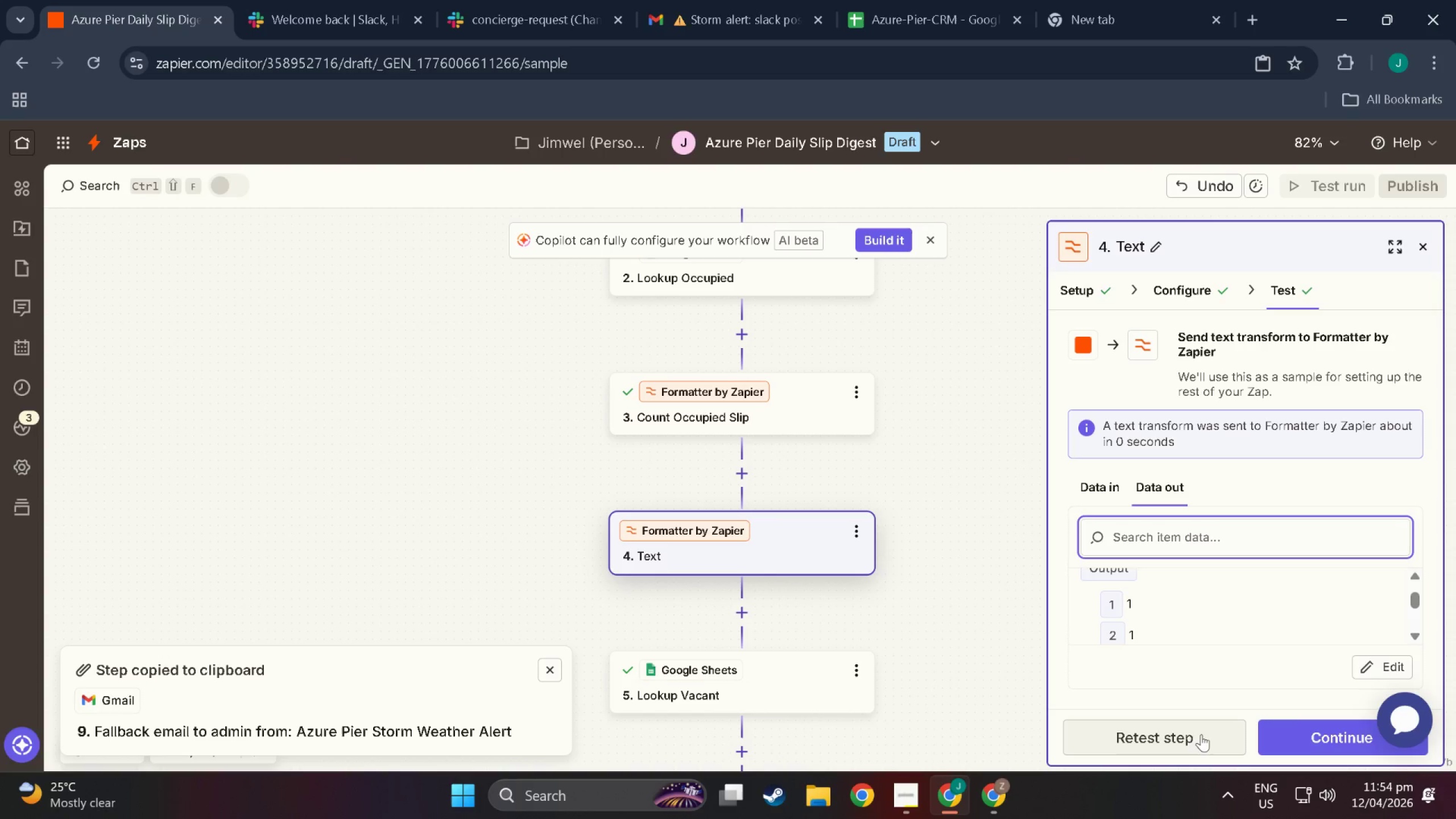 
left_click([1342, 734])
 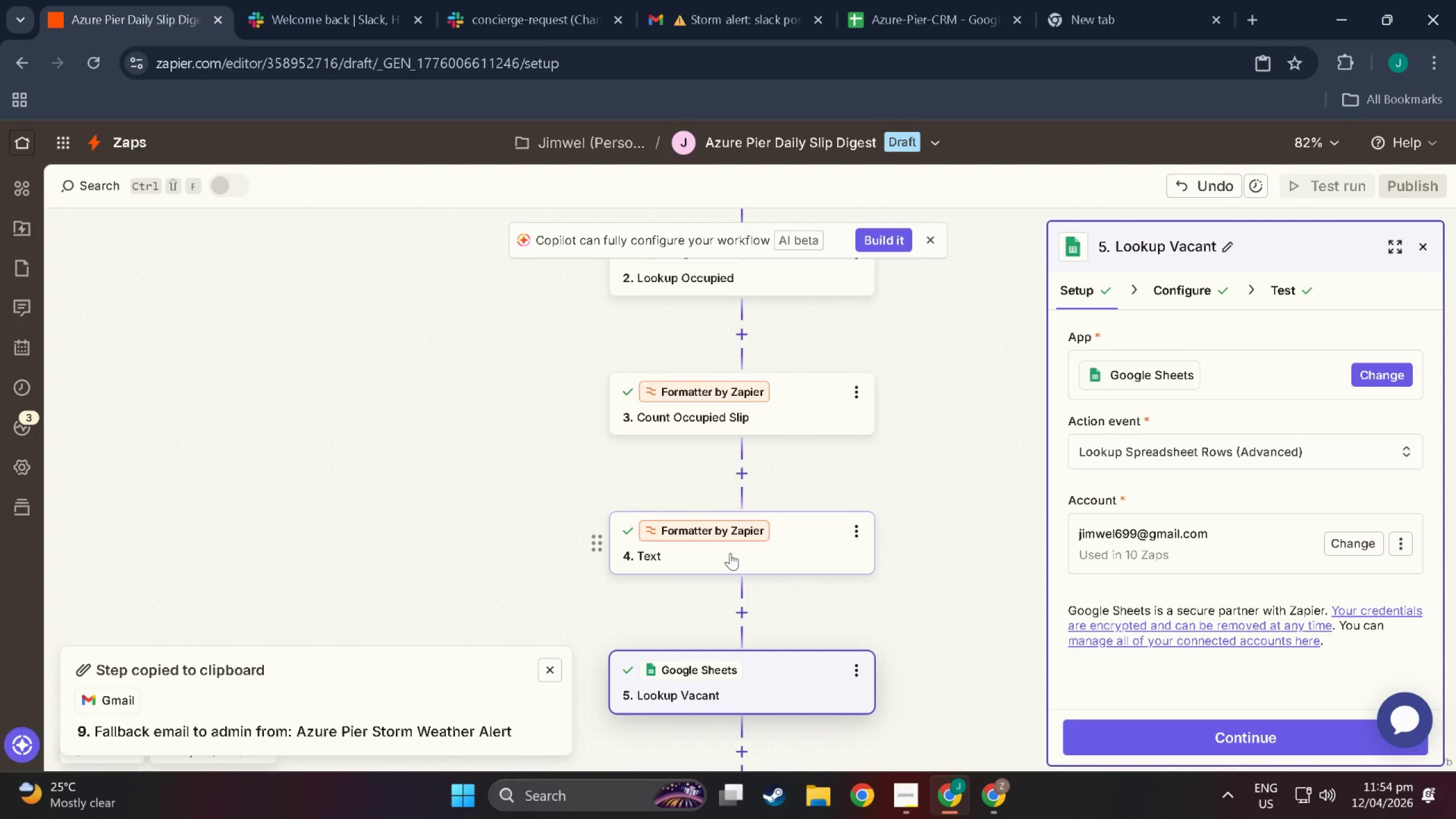 
scroll: coordinate [745, 607], scroll_direction: down, amount: 25.0
 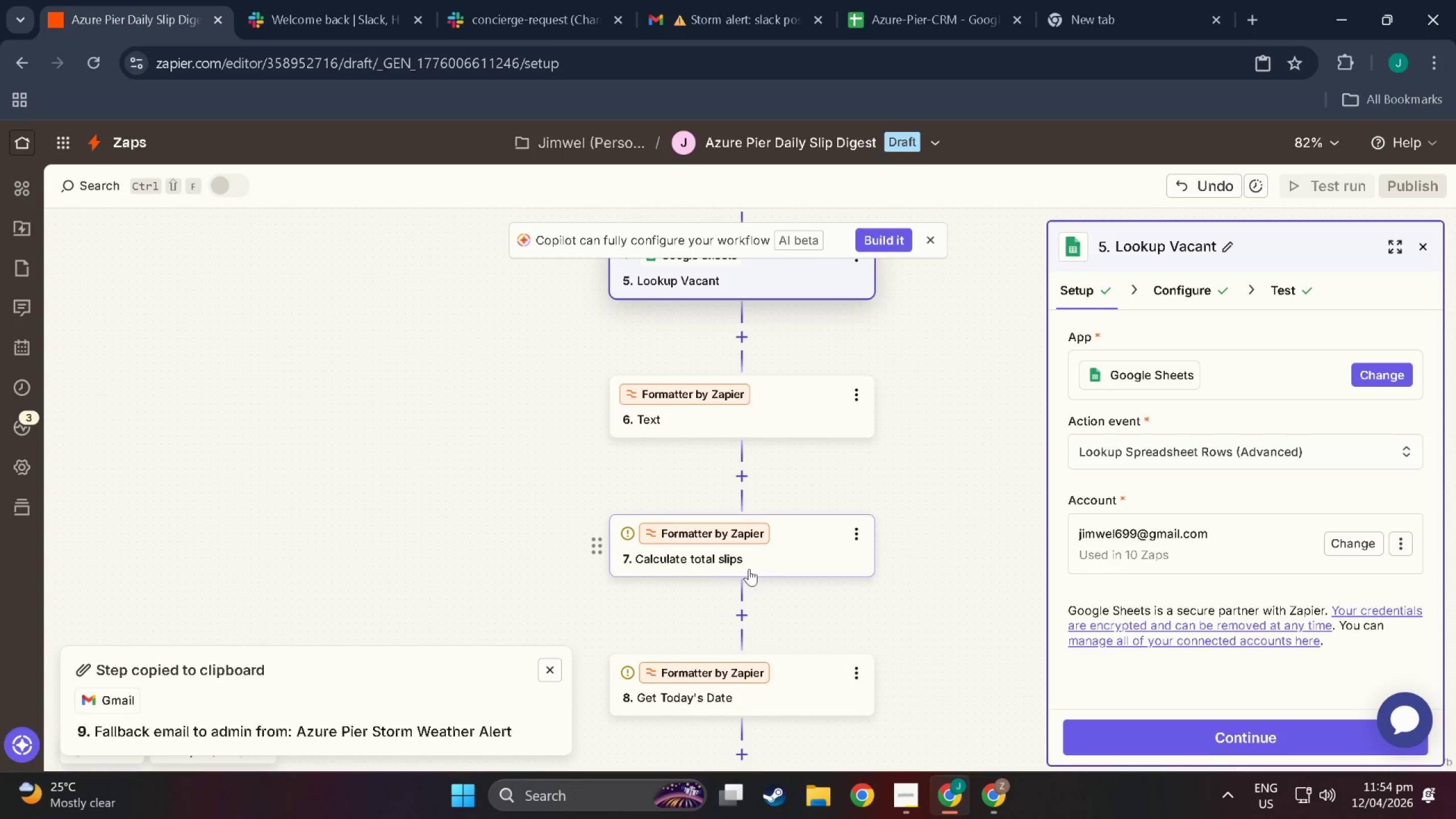 
left_click([776, 556])
 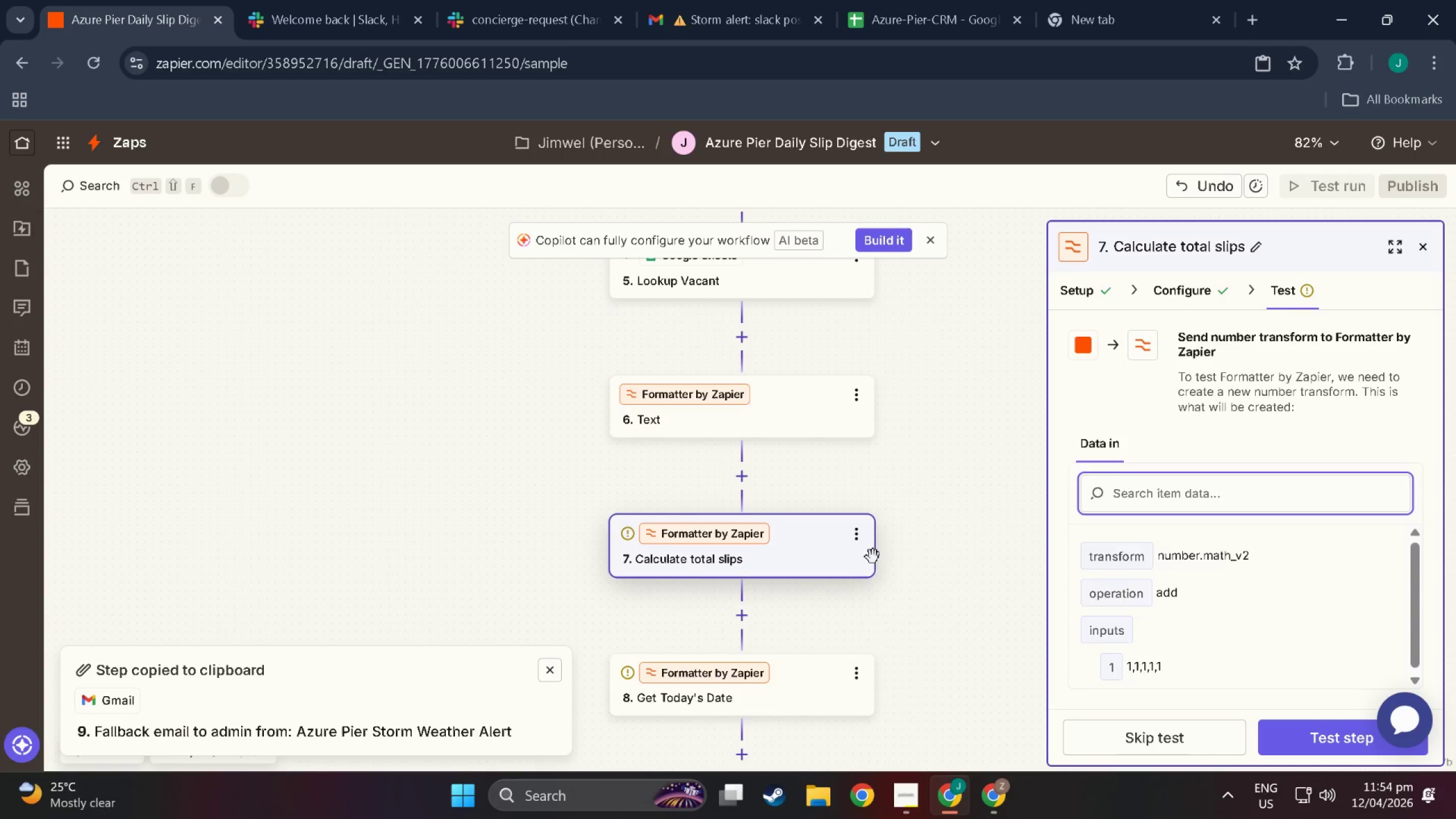 
scroll: coordinate [780, 516], scroll_direction: up, amount: 28.0
 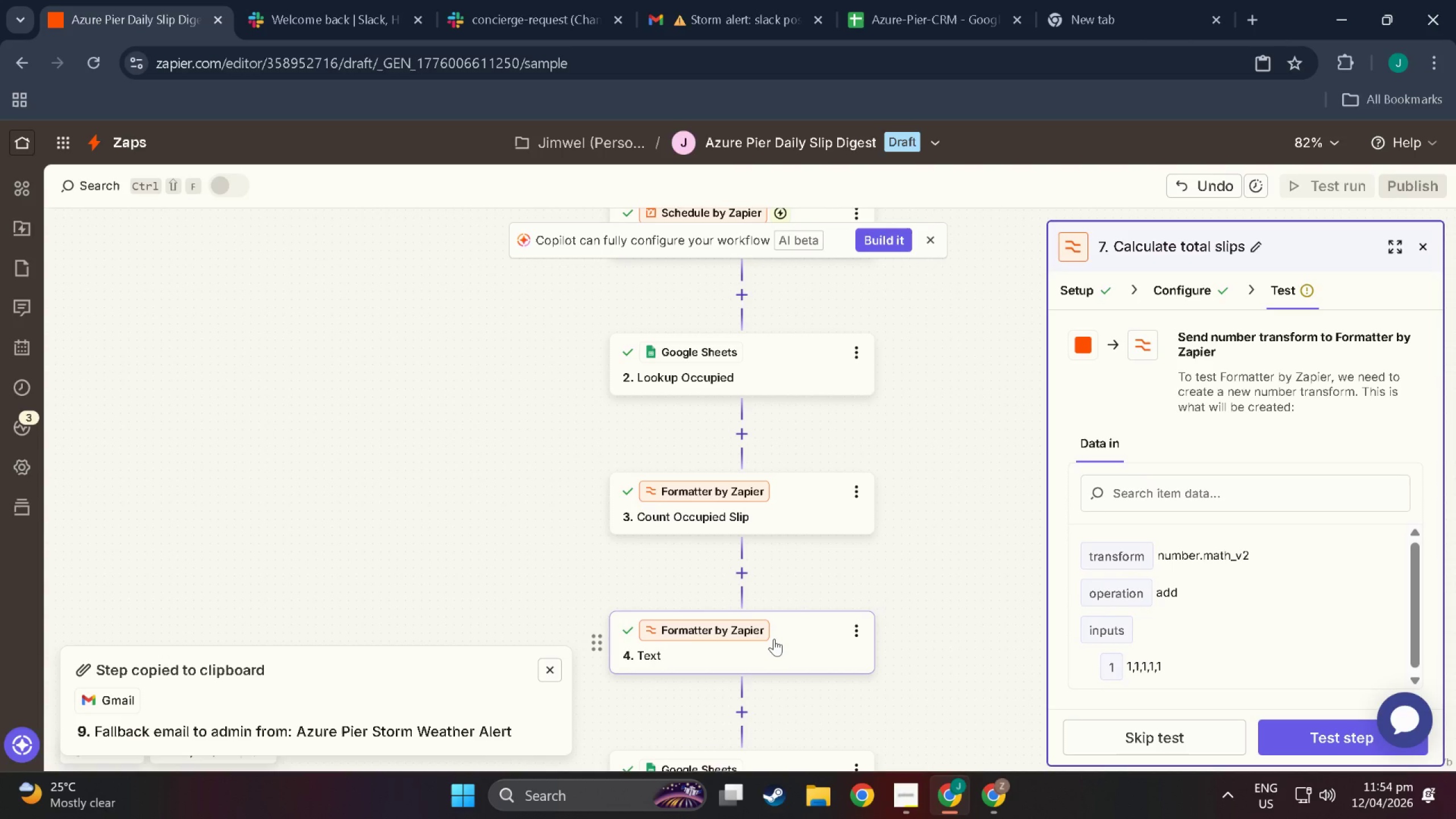 
left_click_drag(start_coordinate=[774, 642], to_coordinate=[775, 454])
 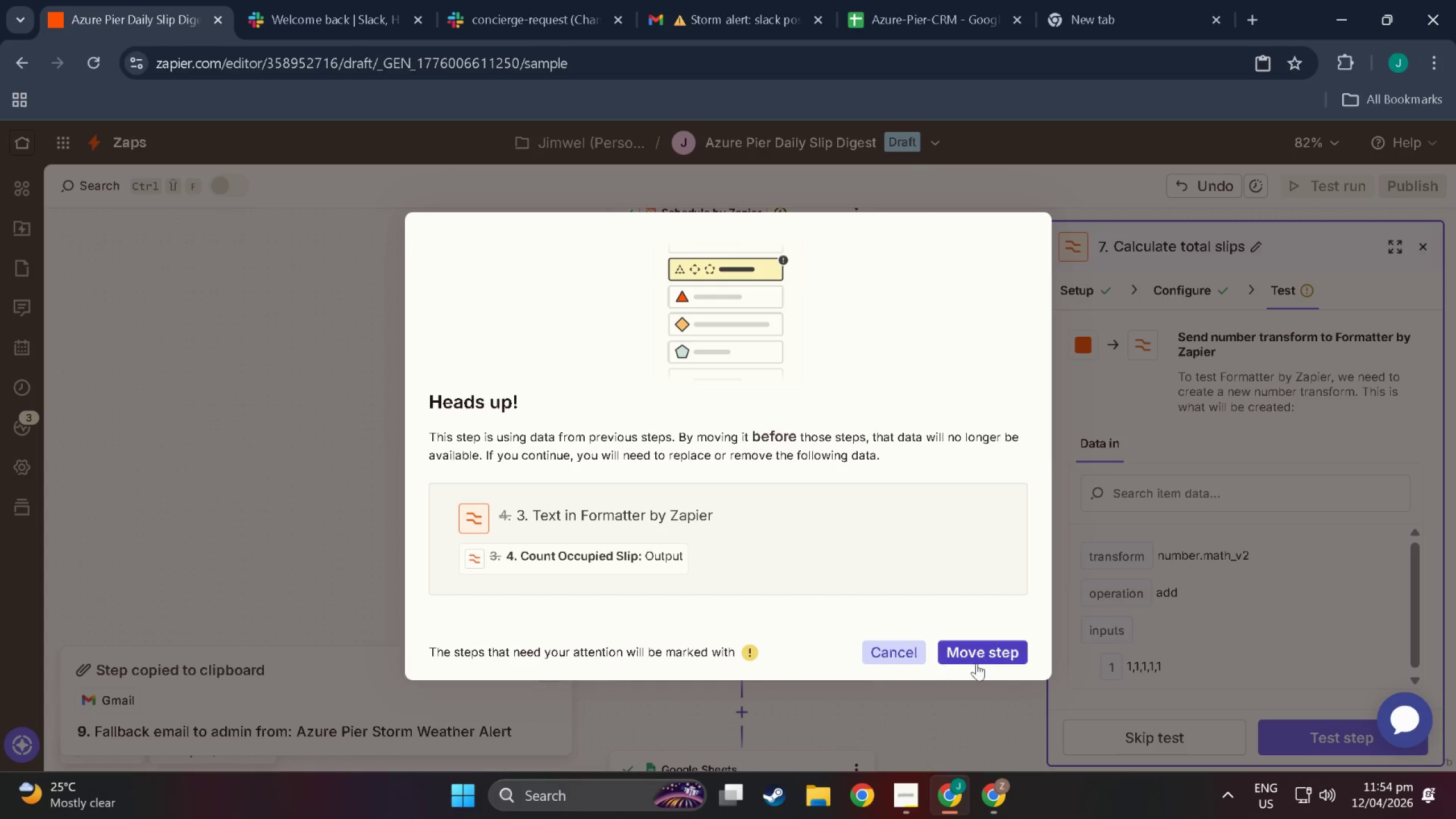 
left_click([986, 653])
 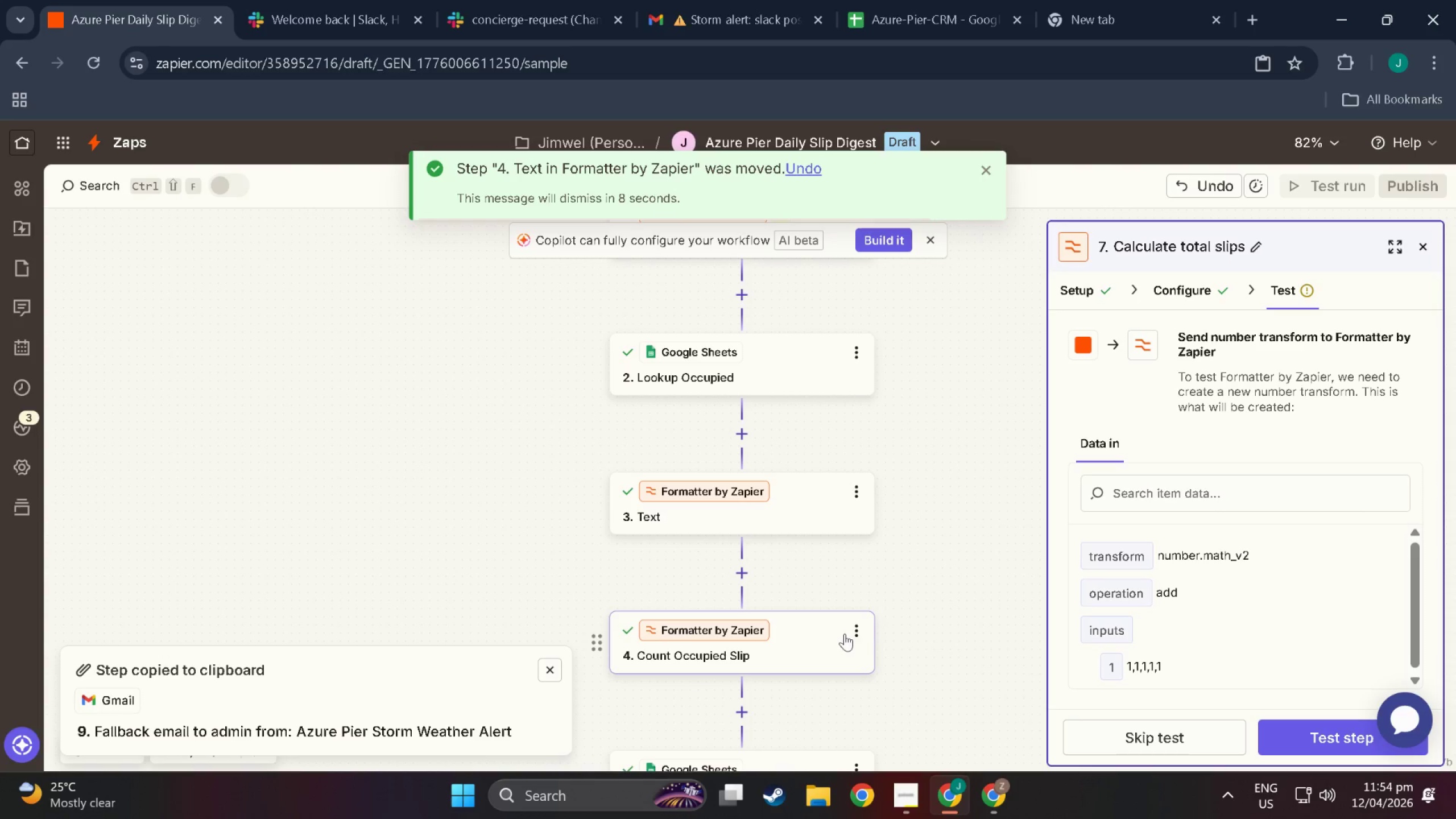 
left_click([795, 656])
 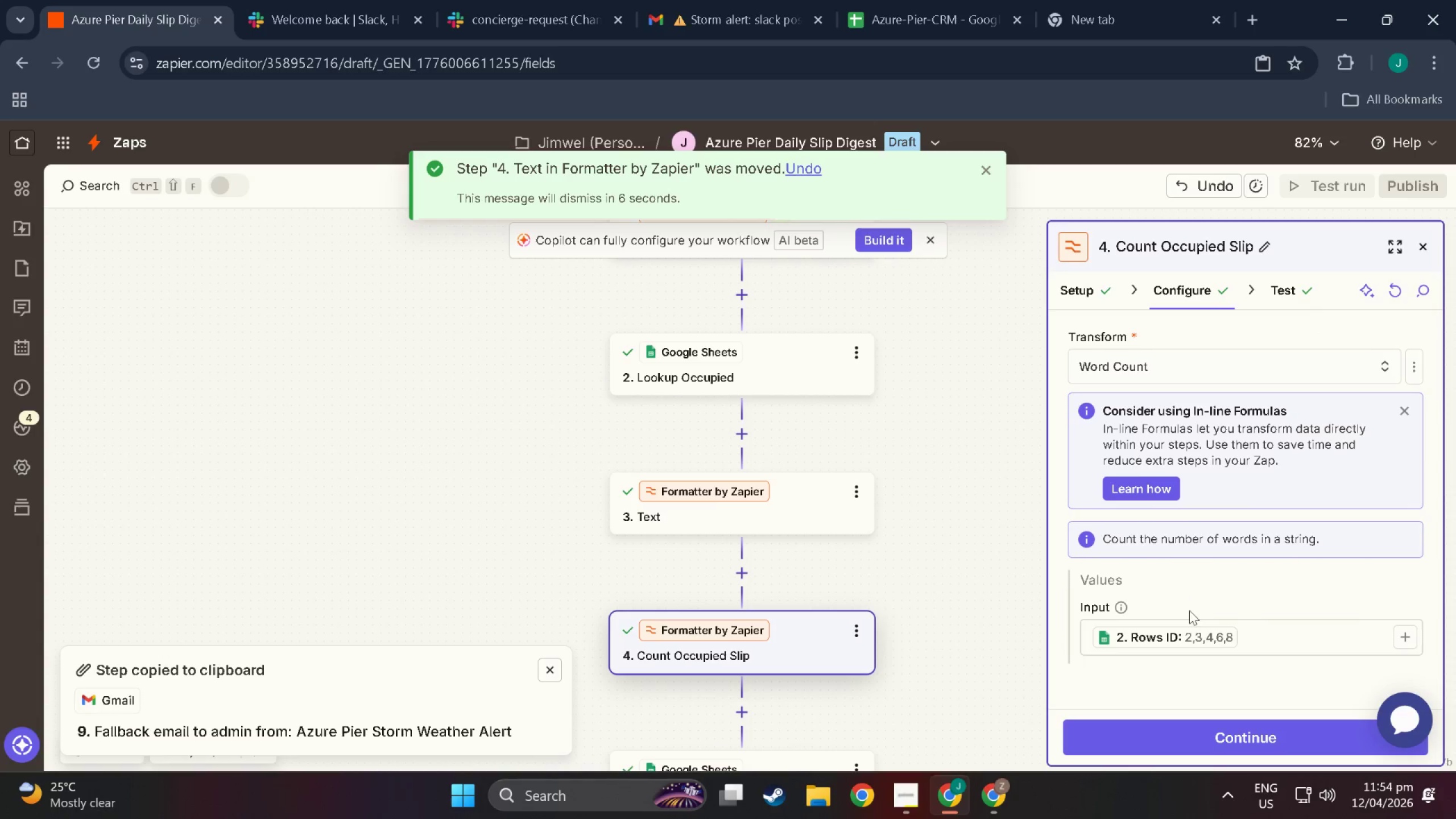 
left_click([1294, 651])
 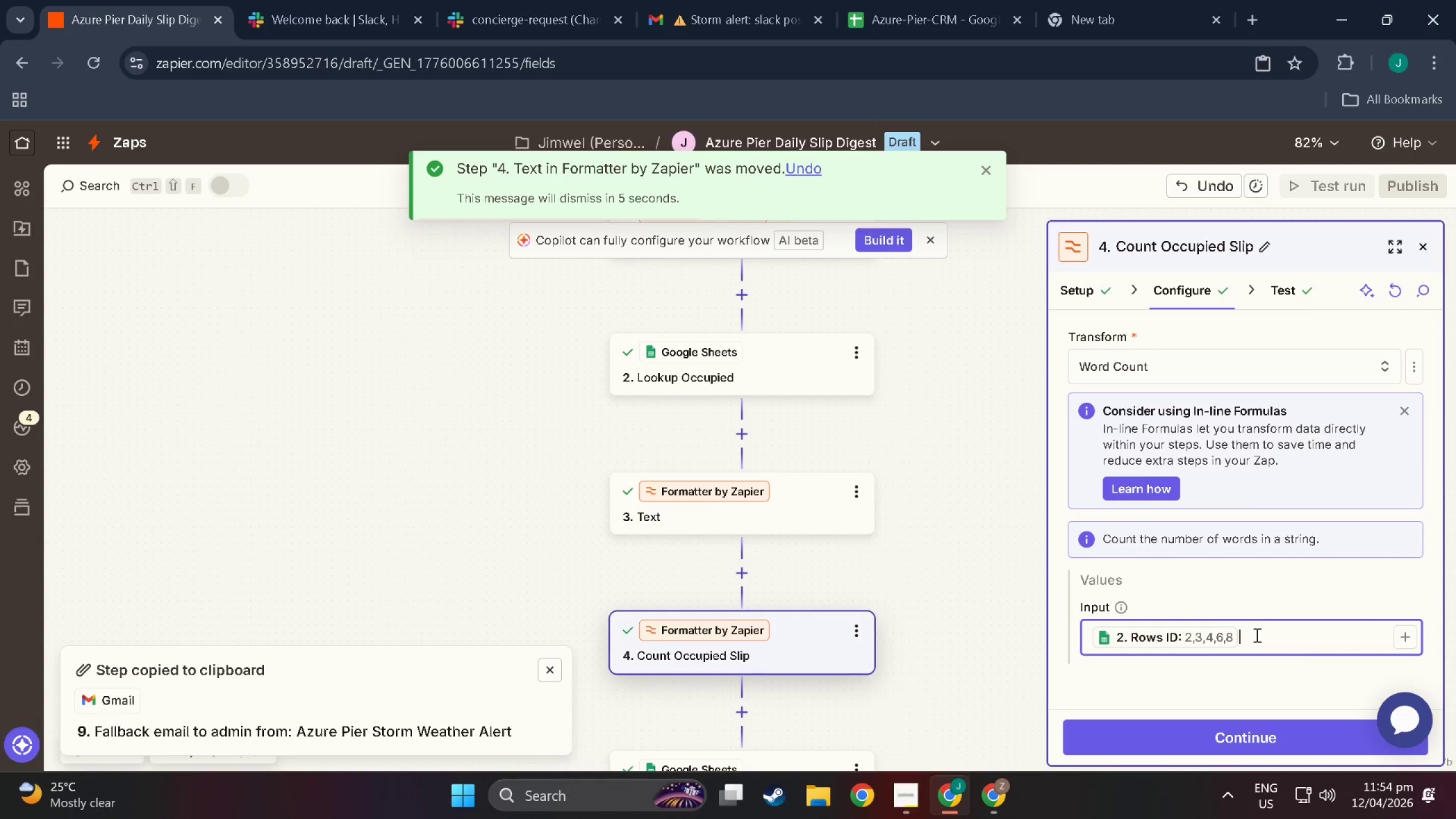 
scroll: coordinate [1411, 614], scroll_direction: down, amount: 9.0
 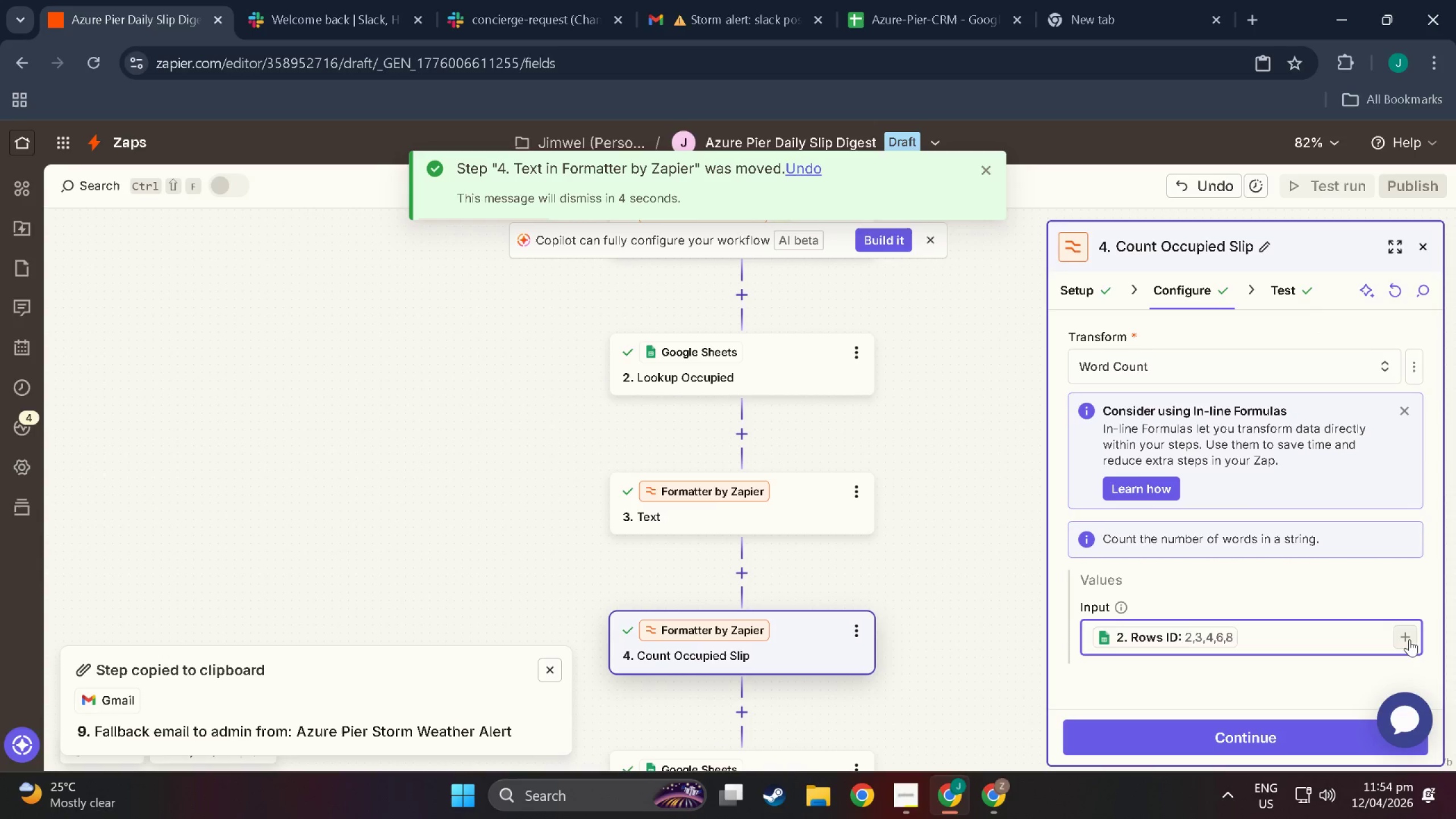 
left_click([1409, 639])
 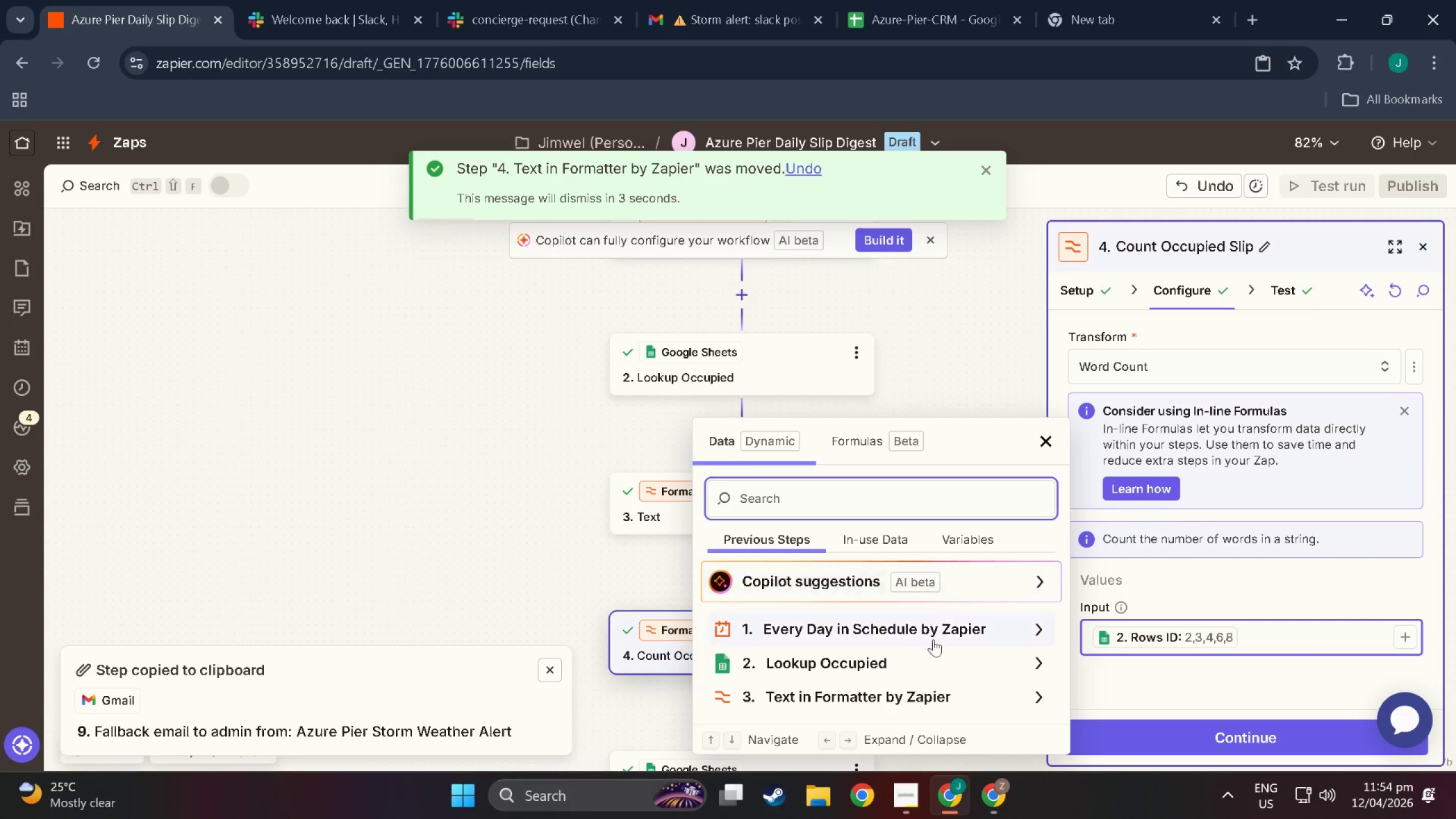 
left_click_drag(start_coordinate=[1119, 634], to_coordinate=[1123, 634])
 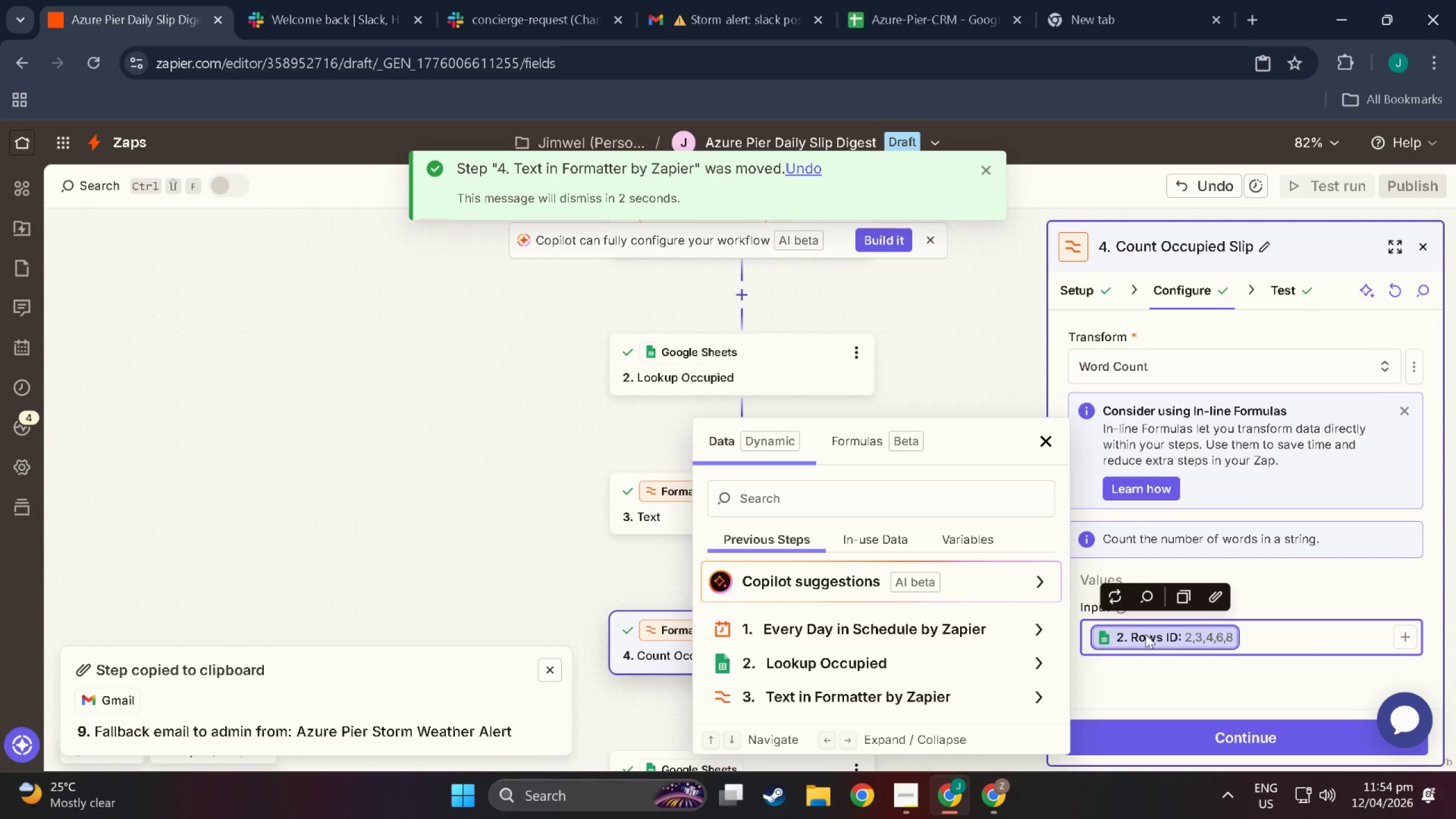 
double_click([1145, 634])
 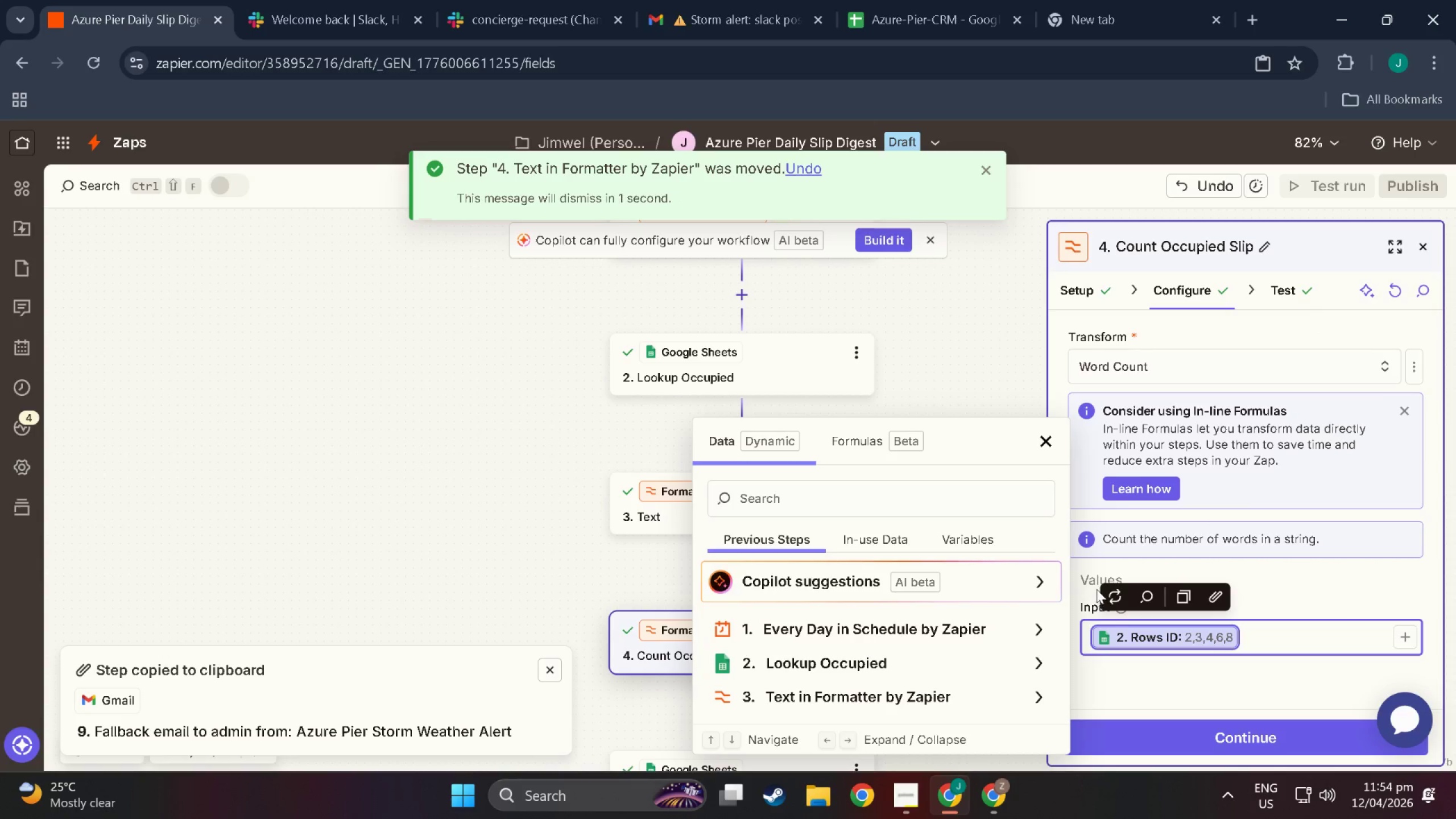 
left_click([1109, 594])
 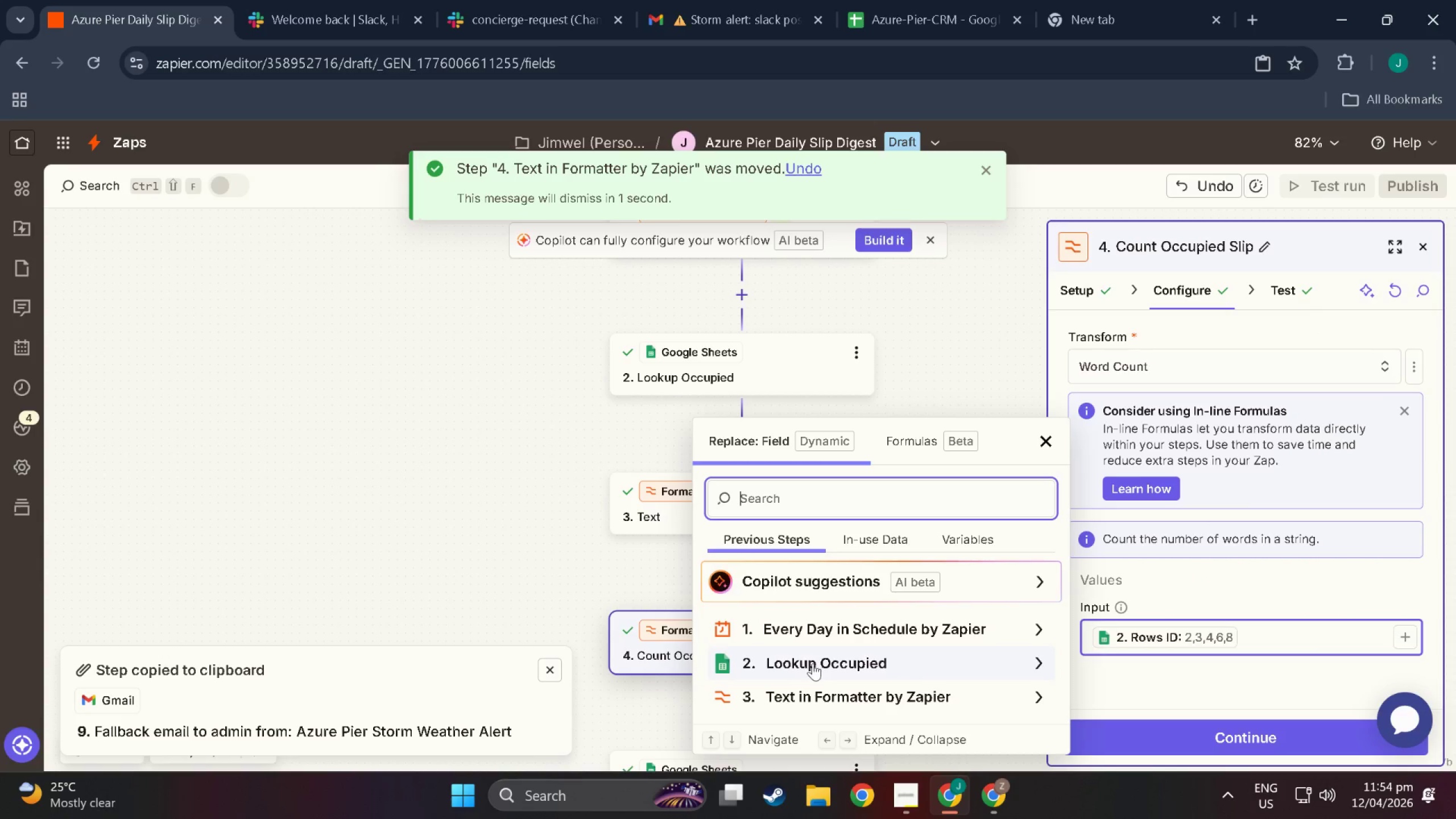 
scroll: coordinate [813, 655], scroll_direction: down, amount: 2.0
 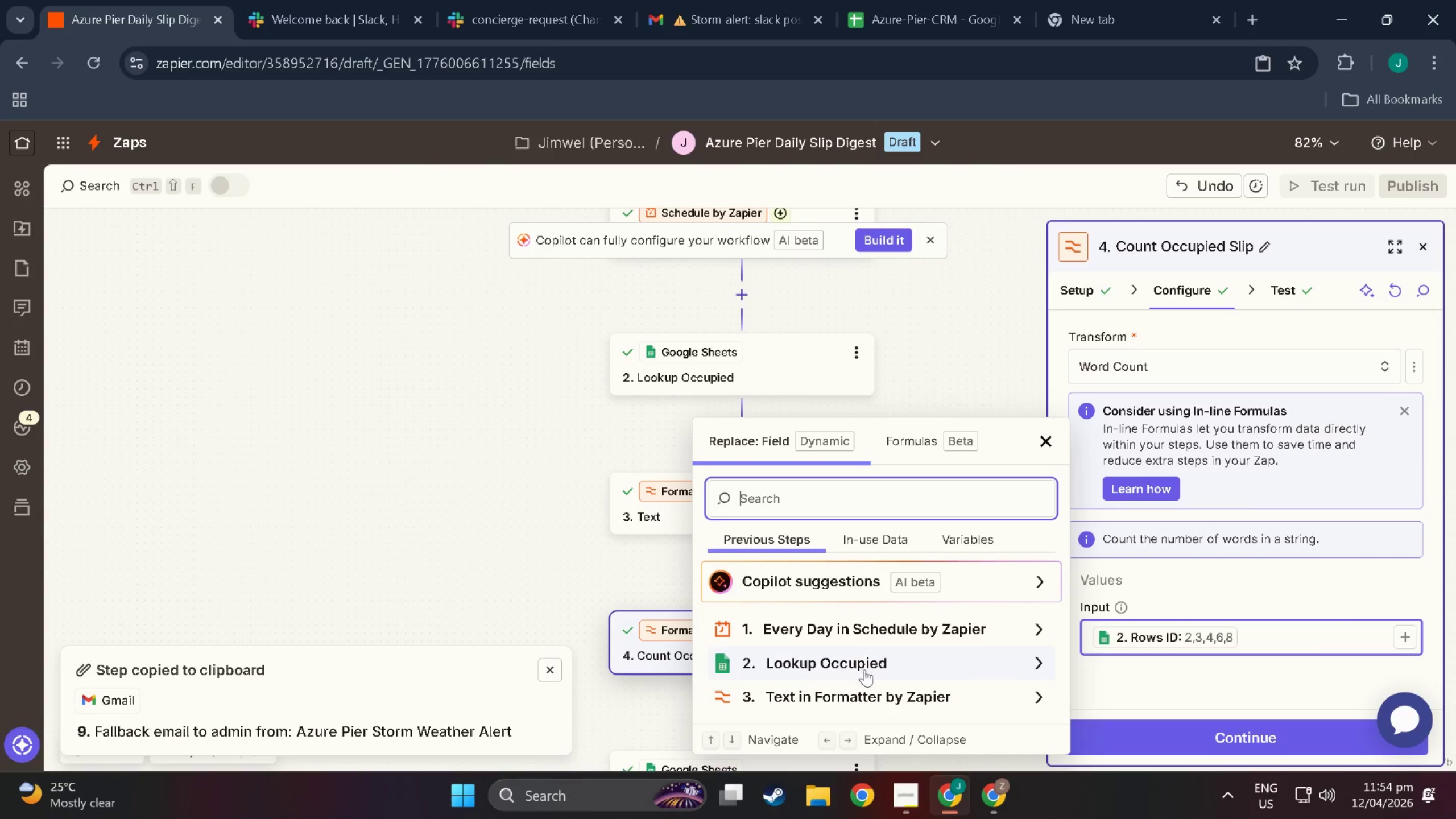 
left_click([863, 698])
 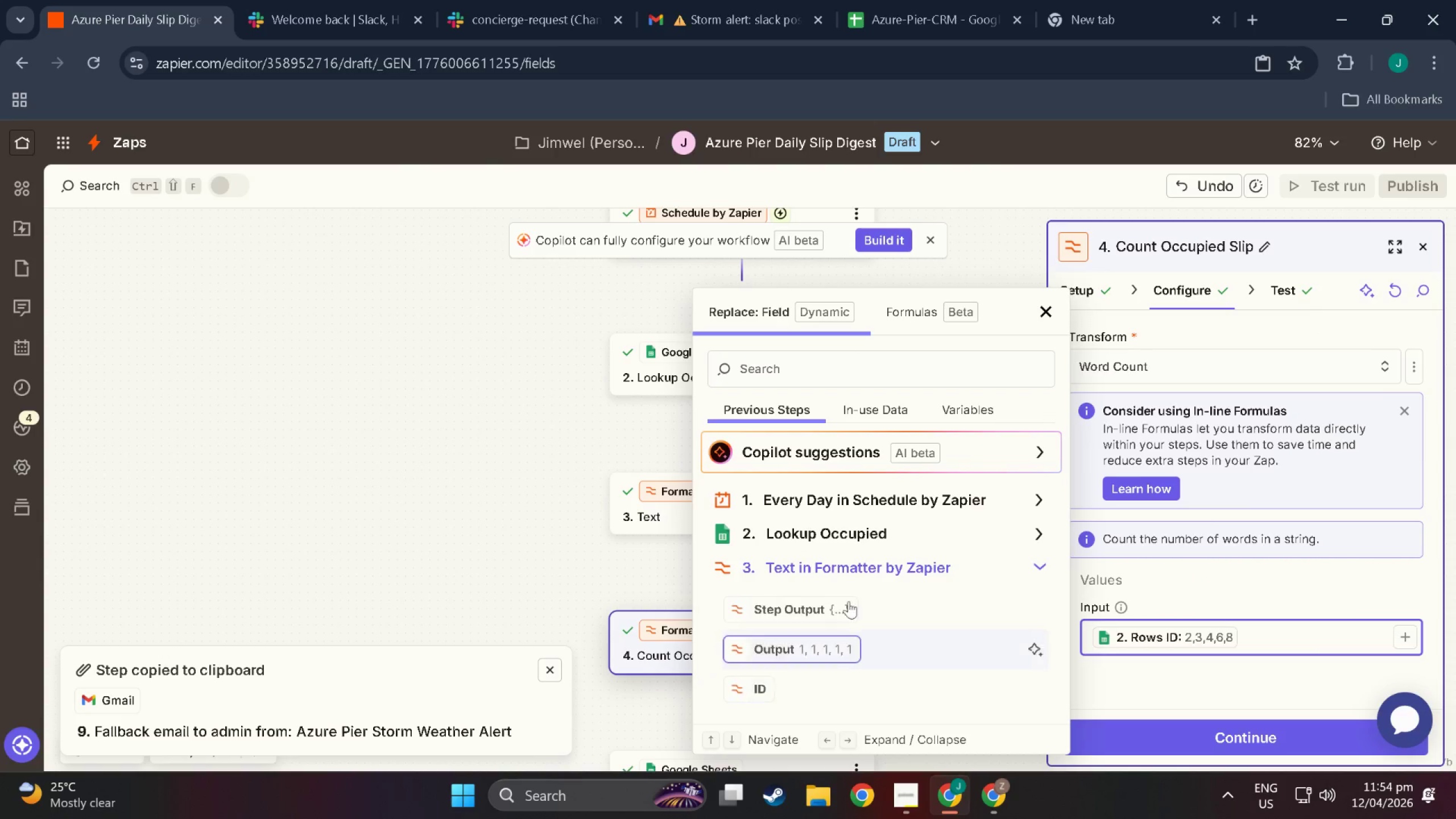 
scroll: coordinate [845, 602], scroll_direction: down, amount: 6.0
 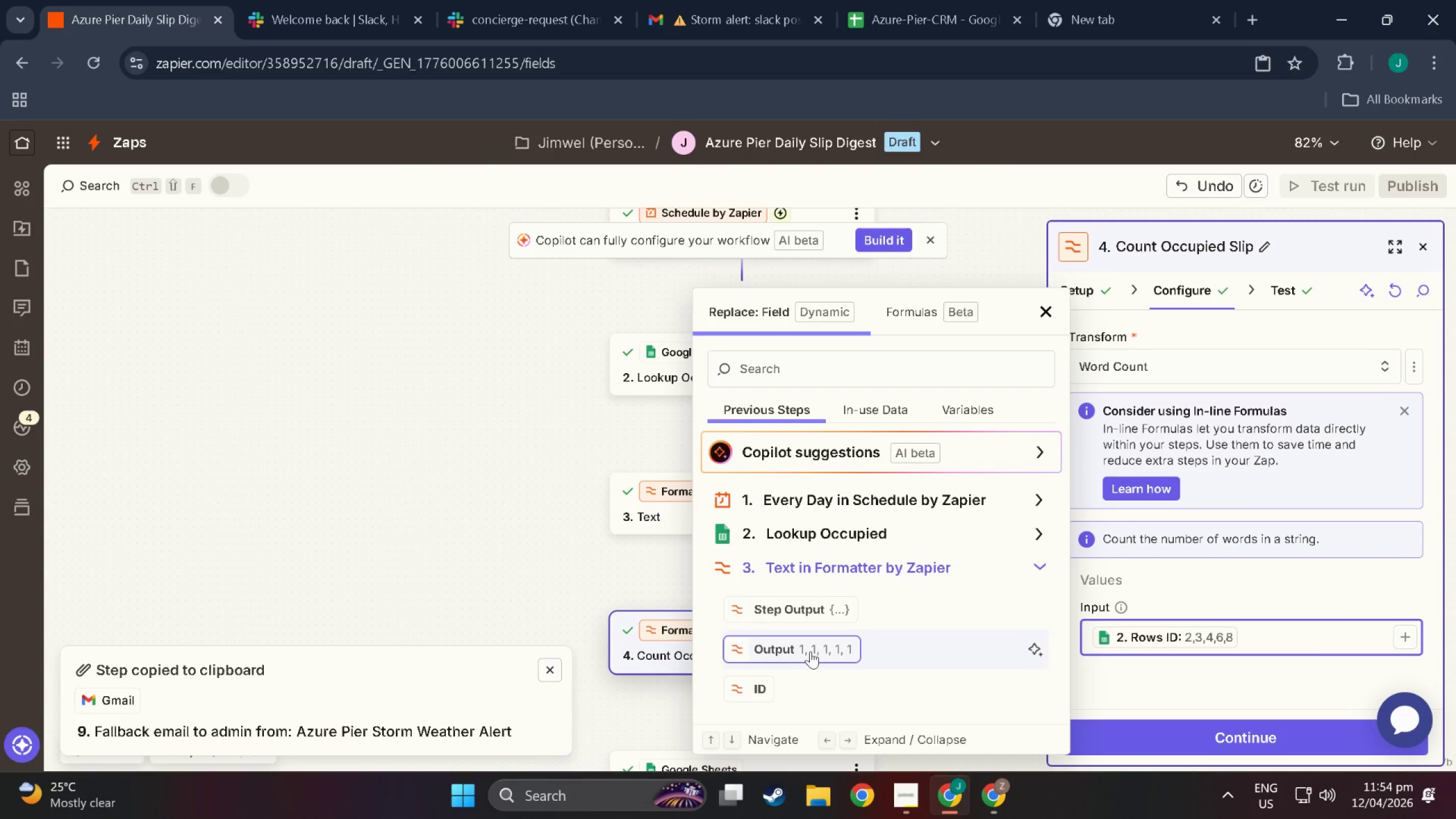 
left_click([810, 651])
 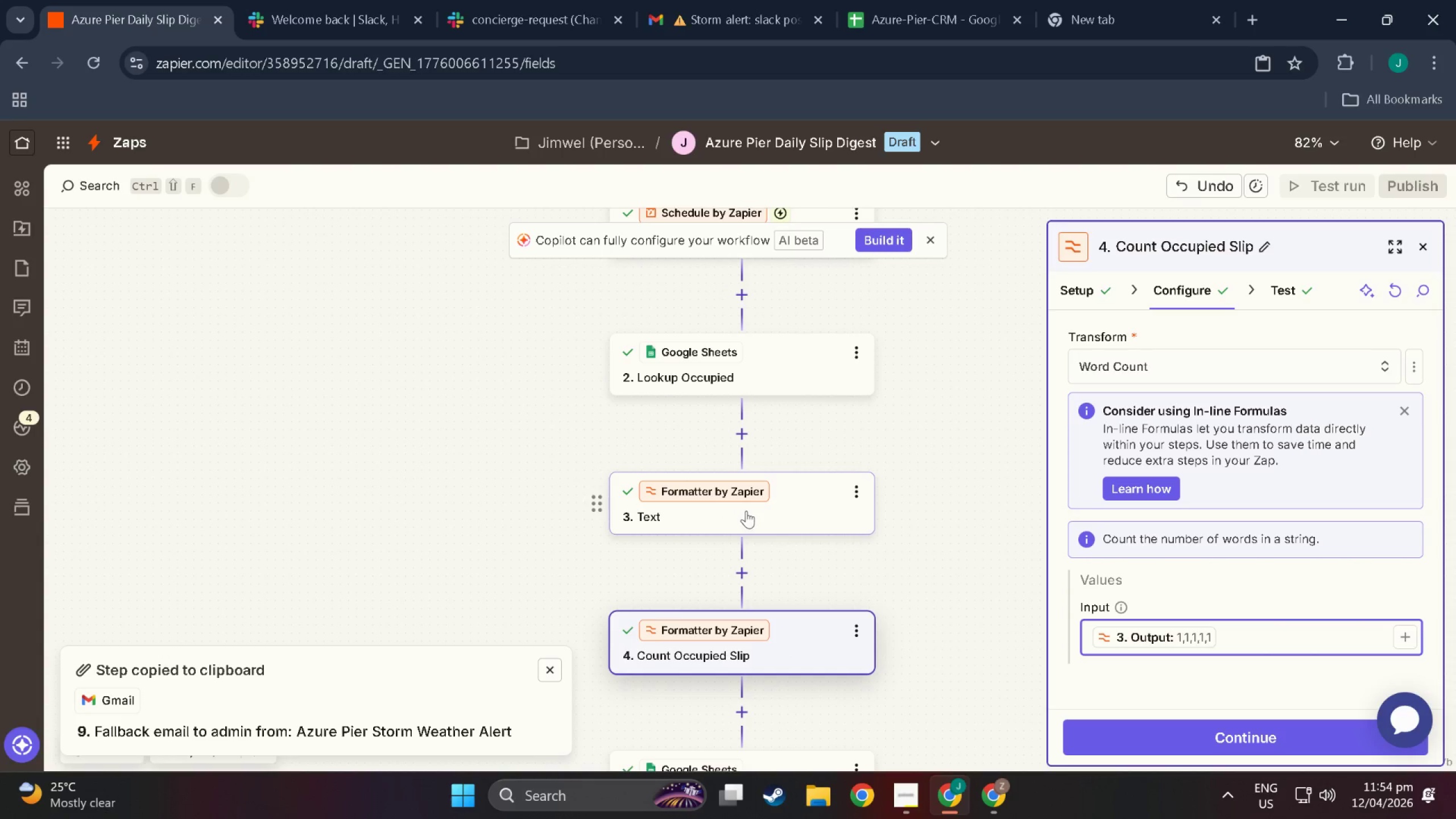 
scroll: coordinate [766, 623], scroll_direction: down, amount: 5.0
 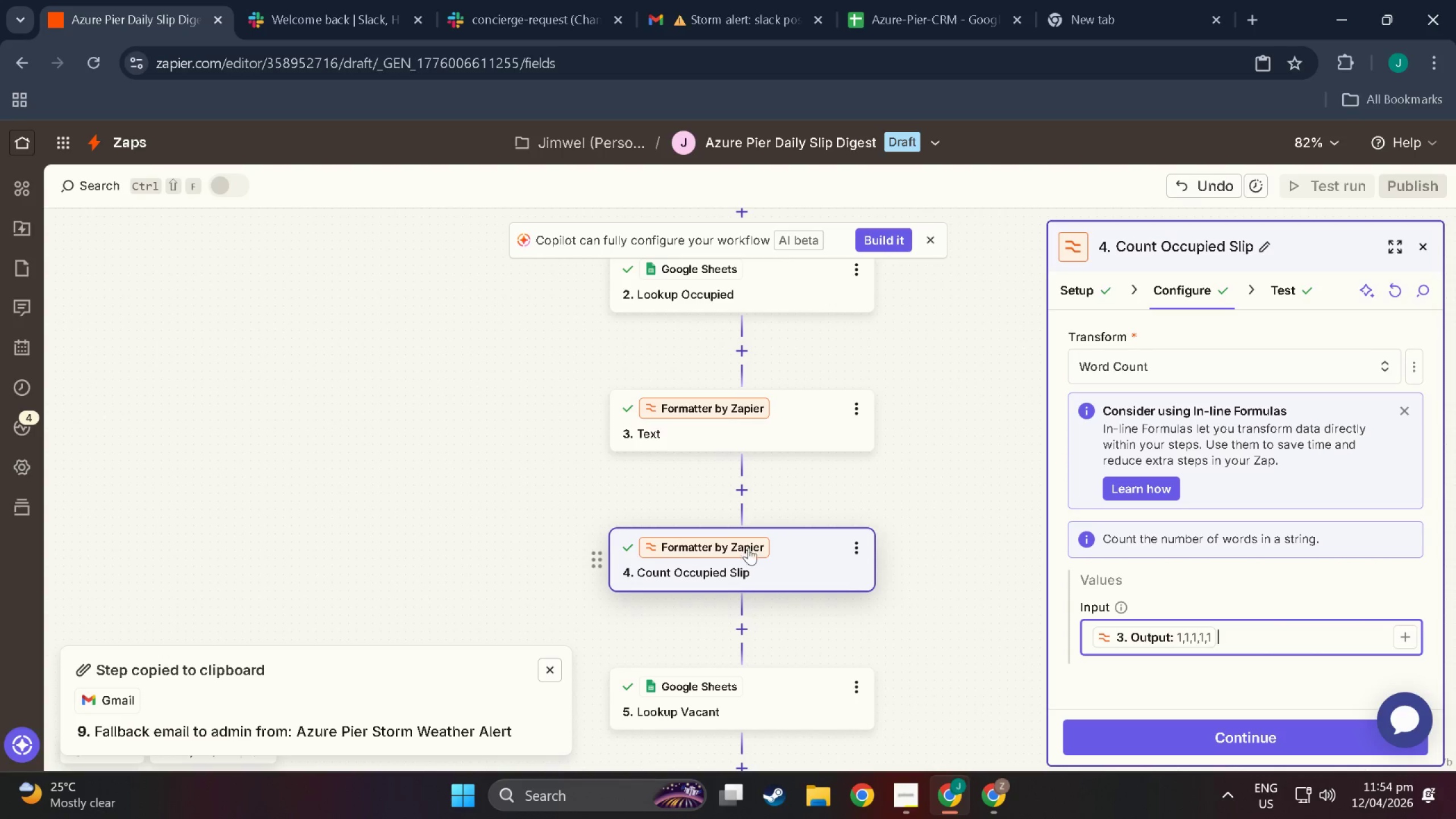 
left_click_drag(start_coordinate=[777, 555], to_coordinate=[763, 374])
 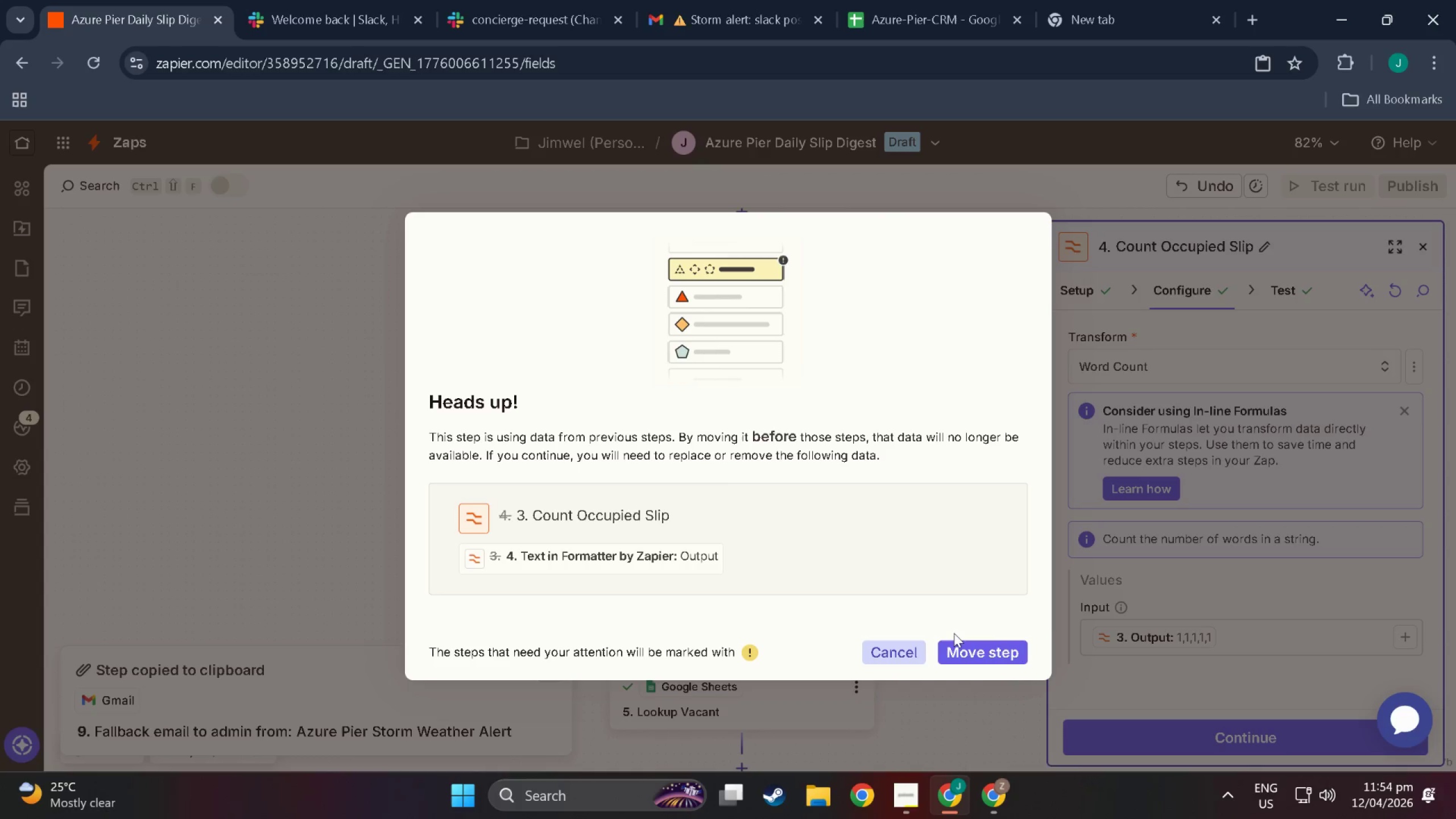 
left_click([990, 641])
 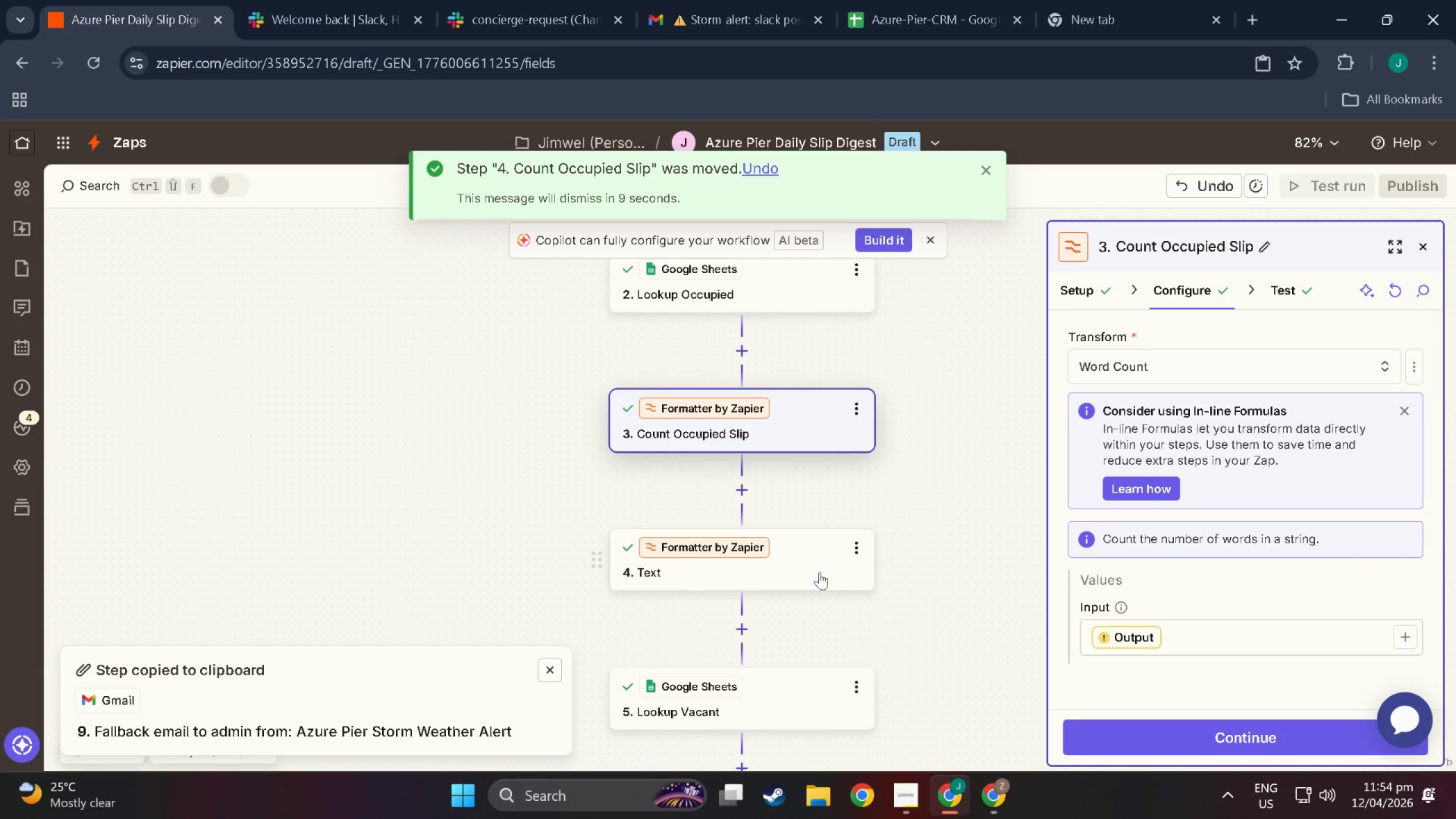 
left_click([1104, 632])
 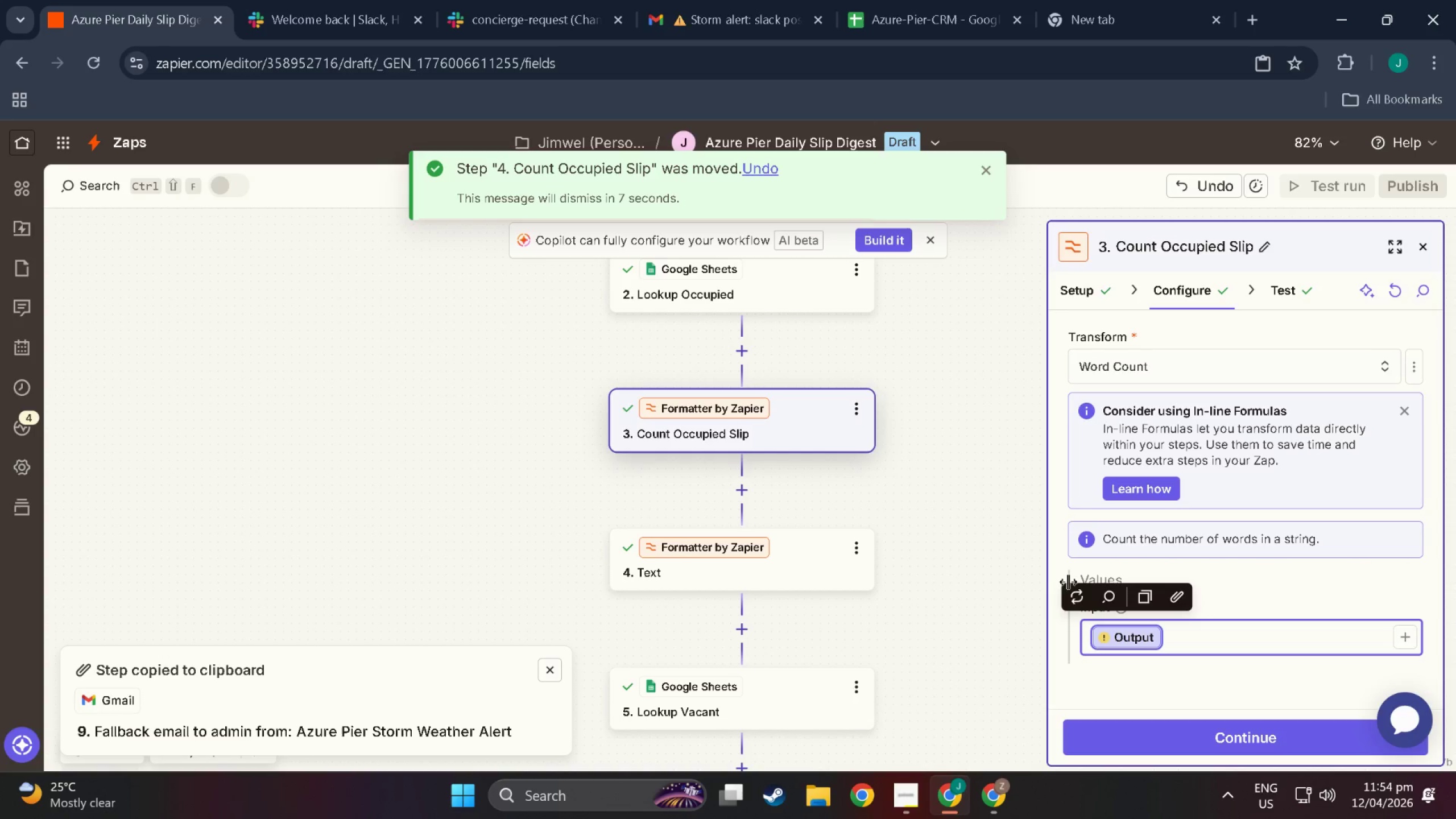 
left_click([1079, 598])
 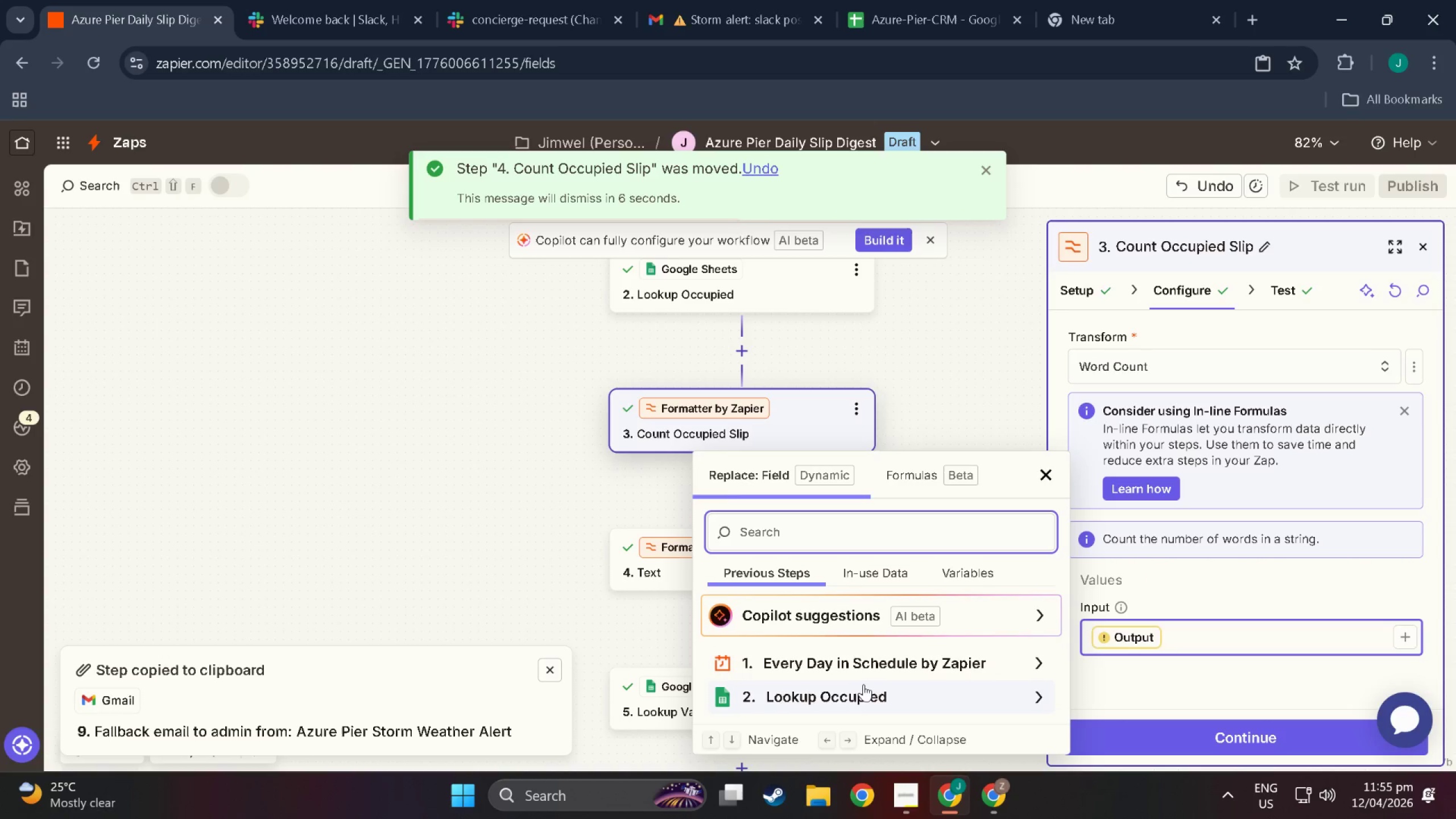 
left_click([850, 701])
 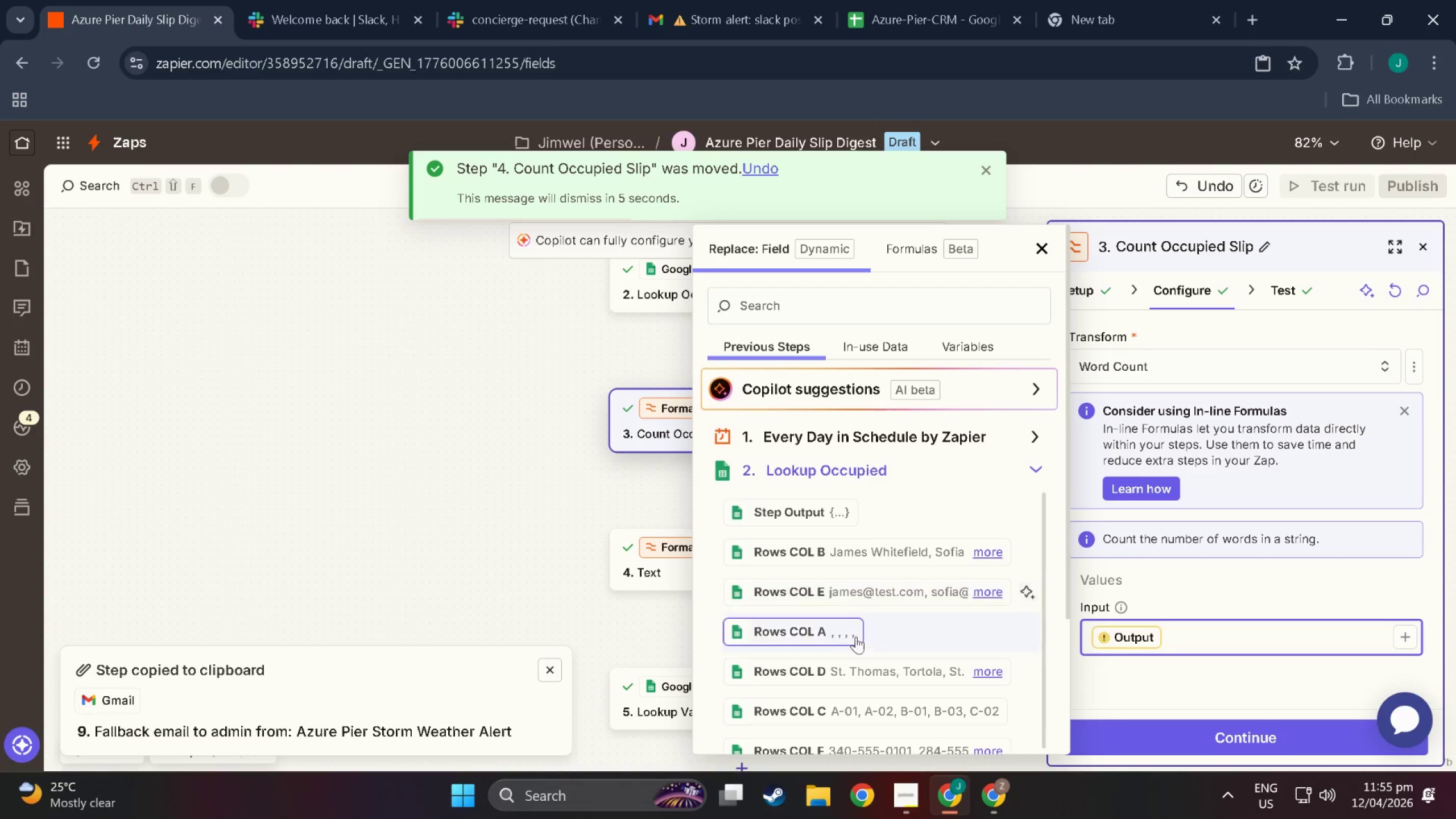 
scroll: coordinate [878, 577], scroll_direction: down, amount: 10.0
 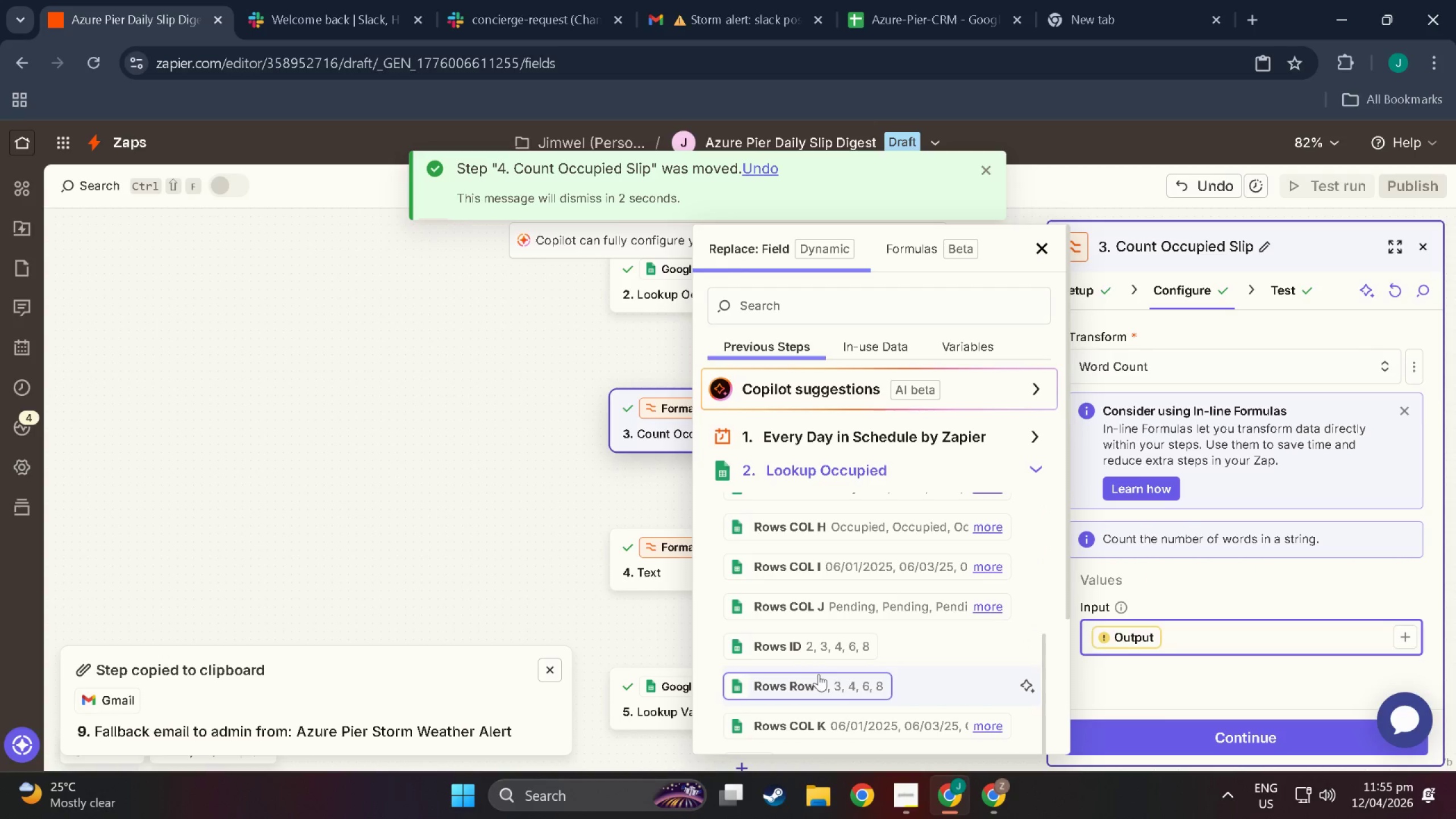 
left_click([814, 645])
 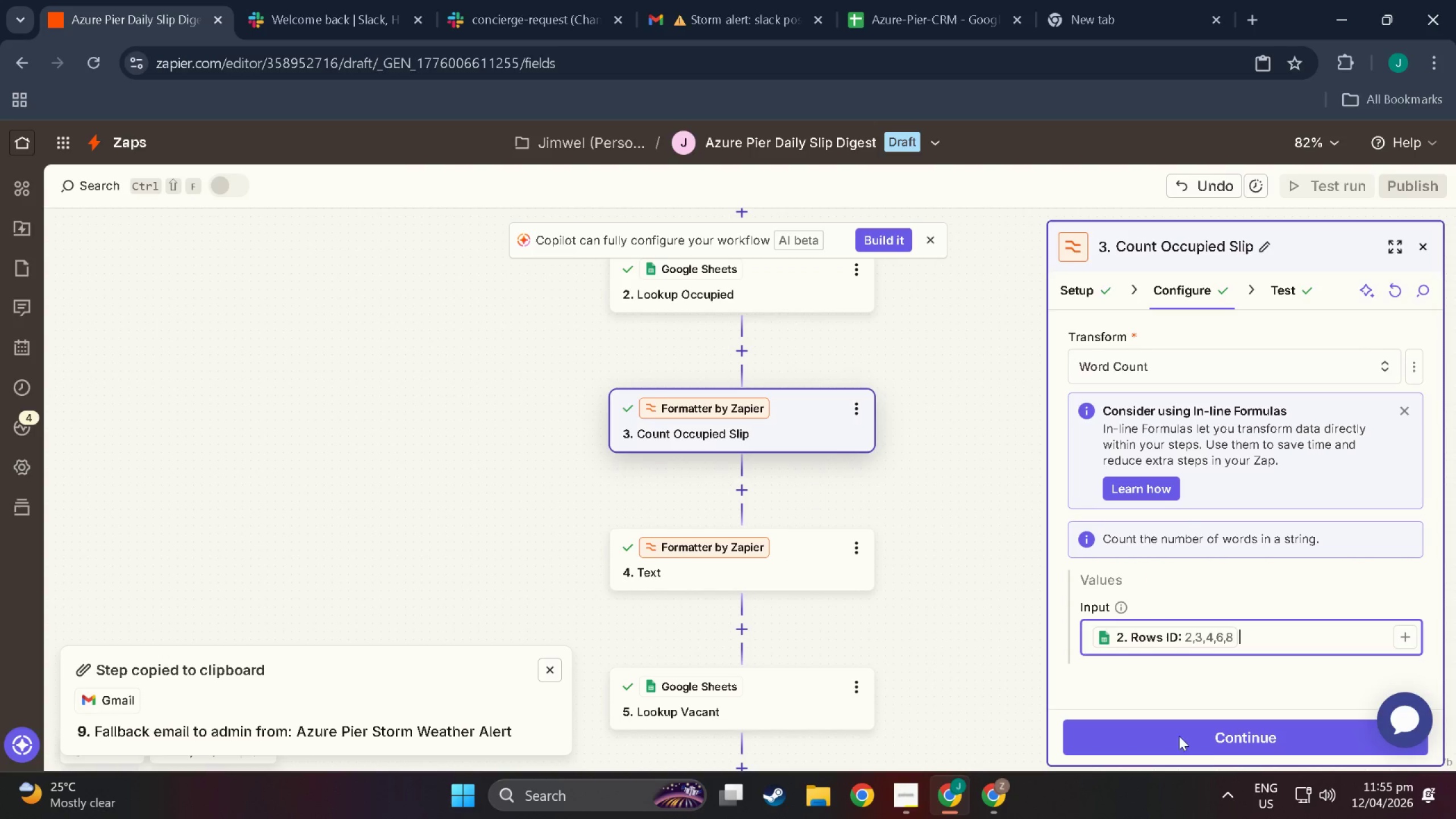 
left_click([1208, 734])
 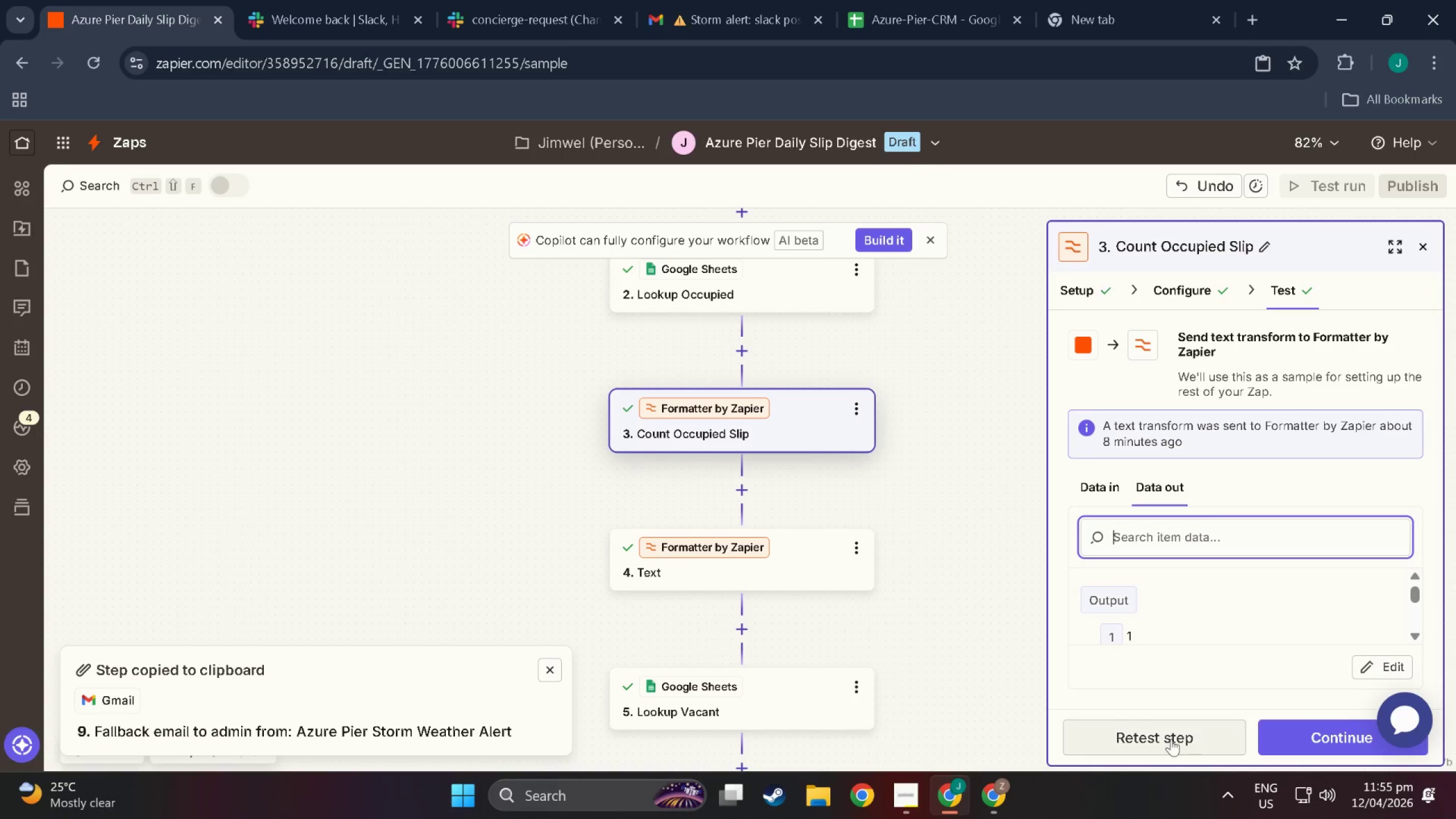 
left_click([1171, 739])
 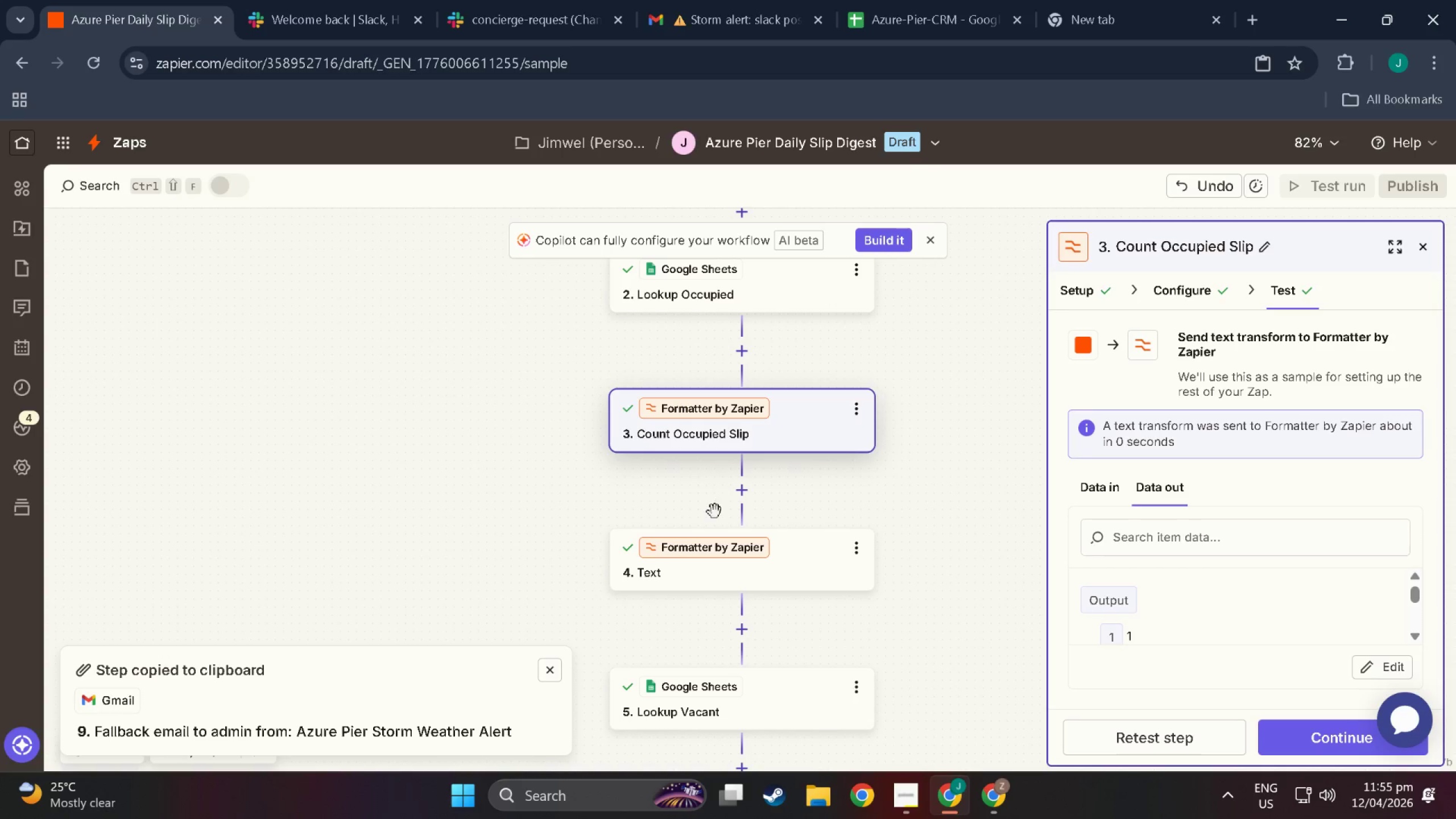 
wait(6.01)
 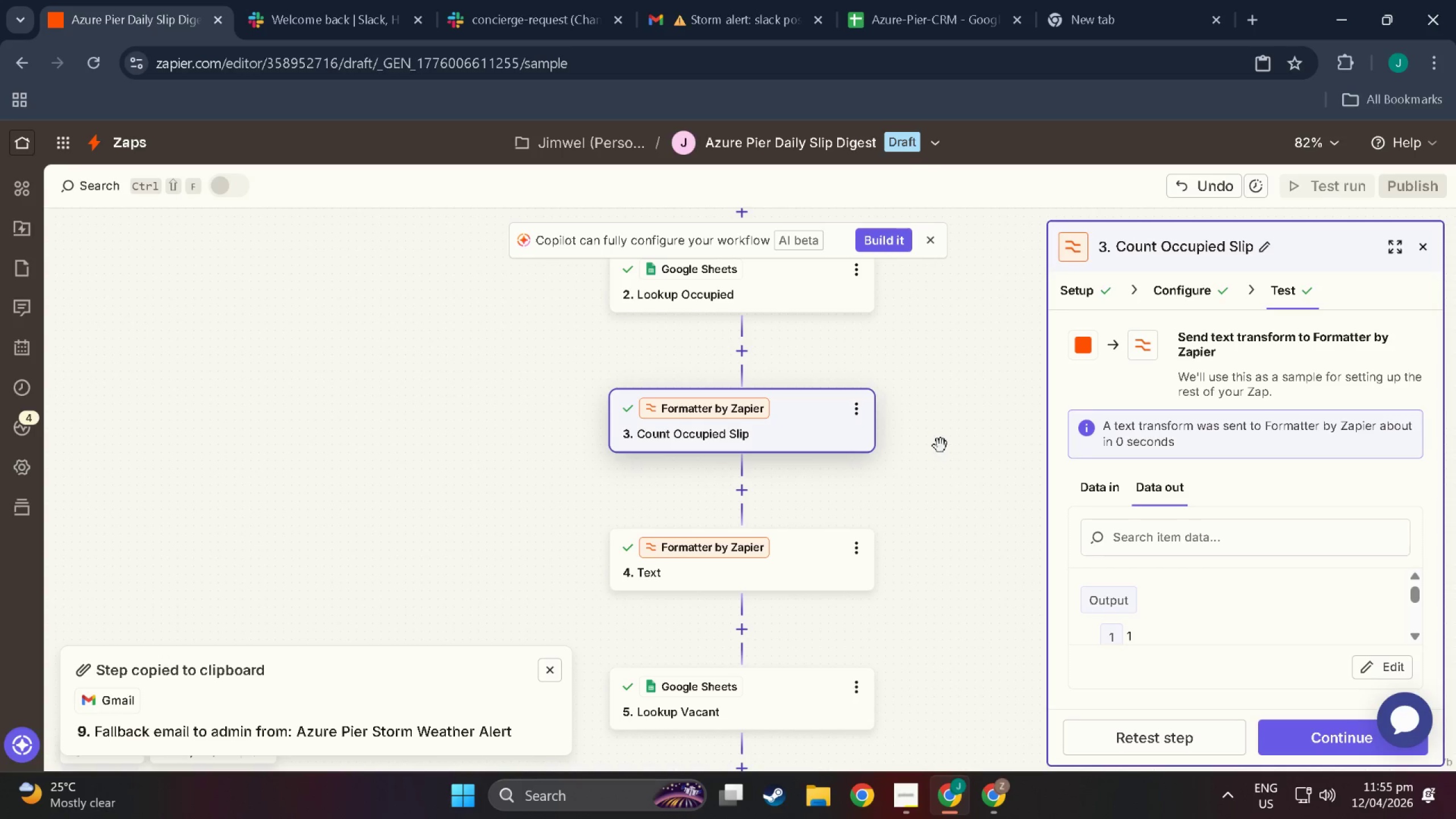 
left_click_drag(start_coordinate=[781, 553], to_coordinate=[778, 335])
 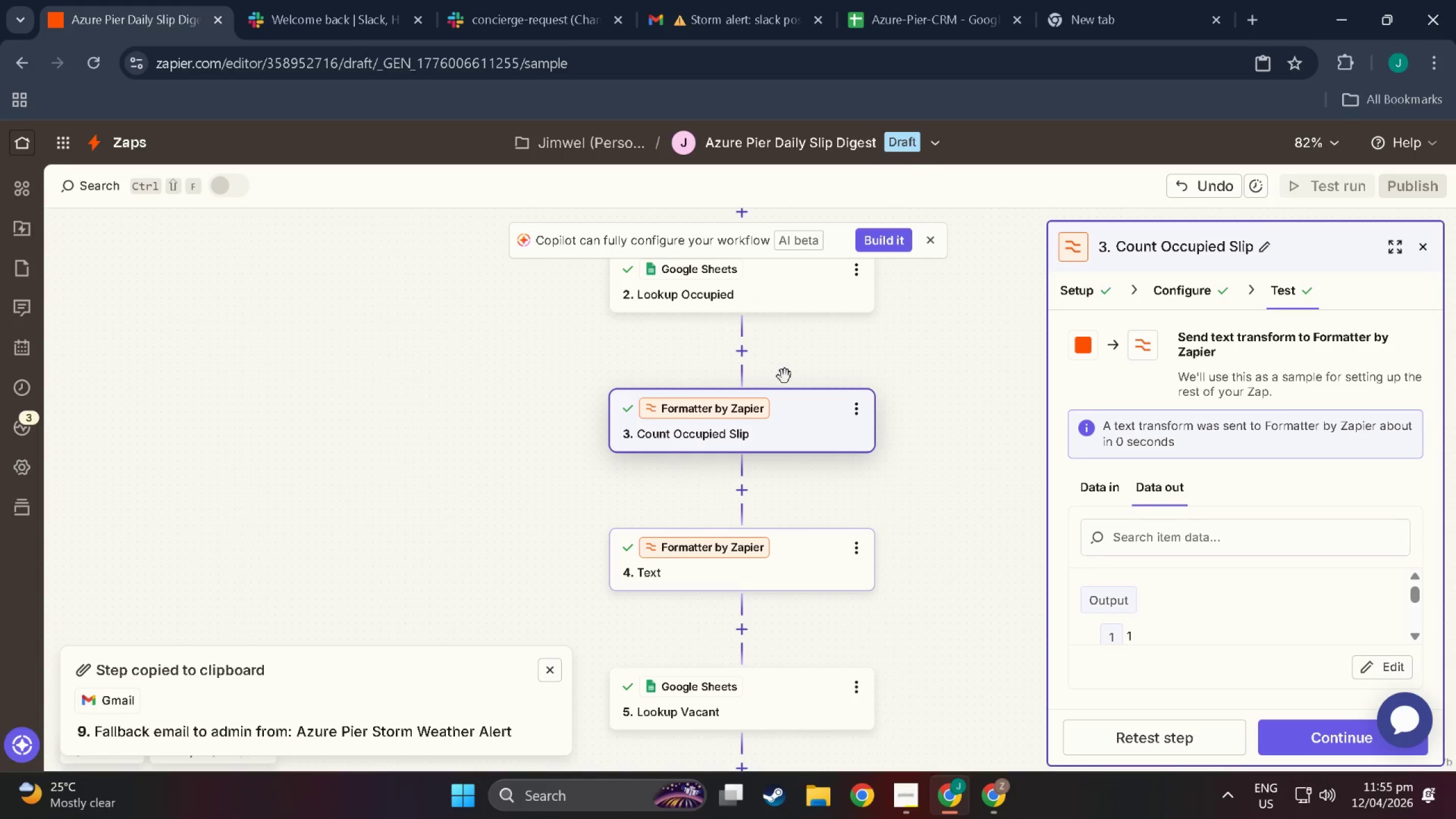 
scroll: coordinate [786, 441], scroll_direction: up, amount: 3.0
 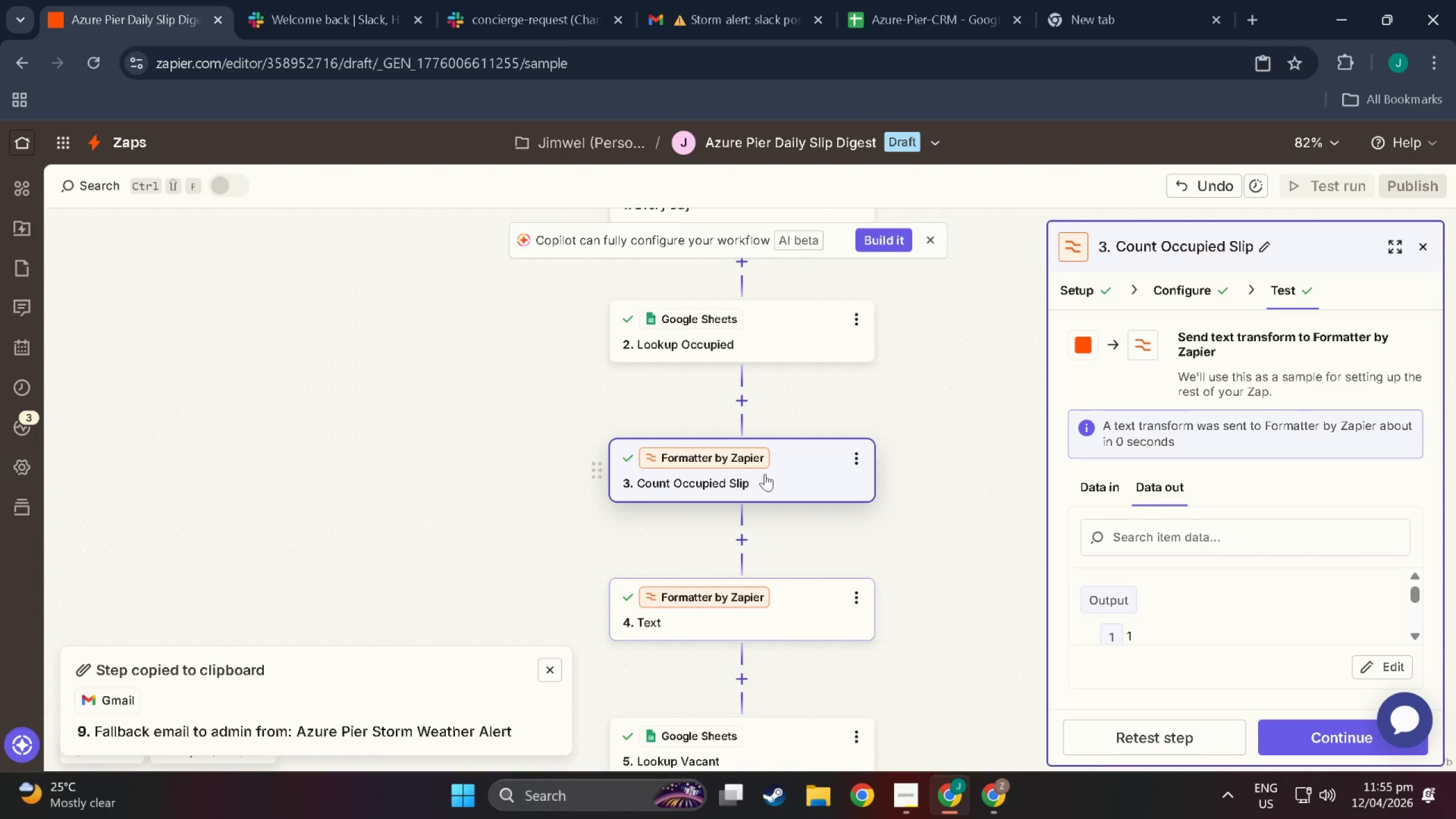 
left_click_drag(start_coordinate=[765, 474], to_coordinate=[773, 678])
 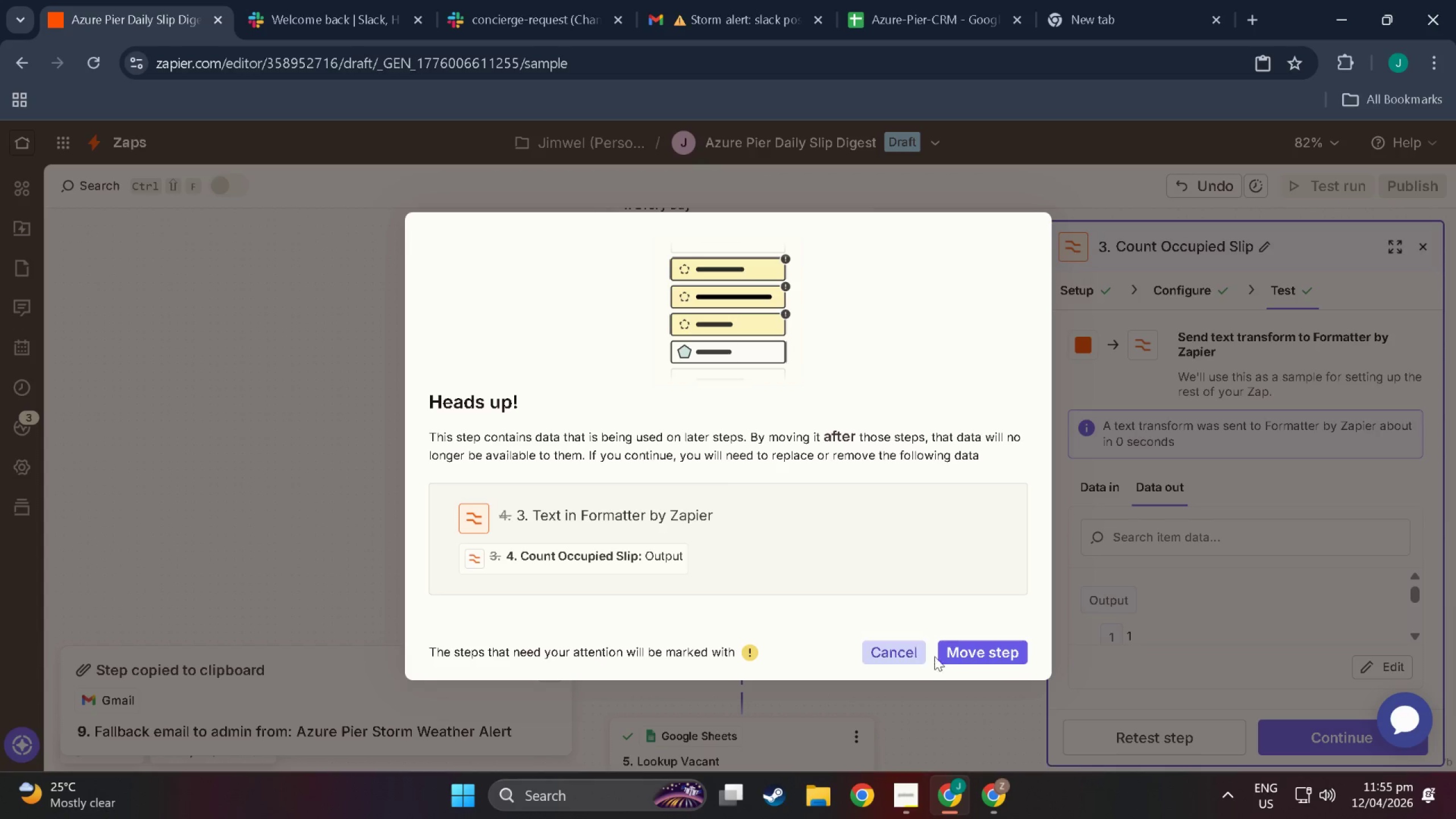 
left_click([978, 656])
 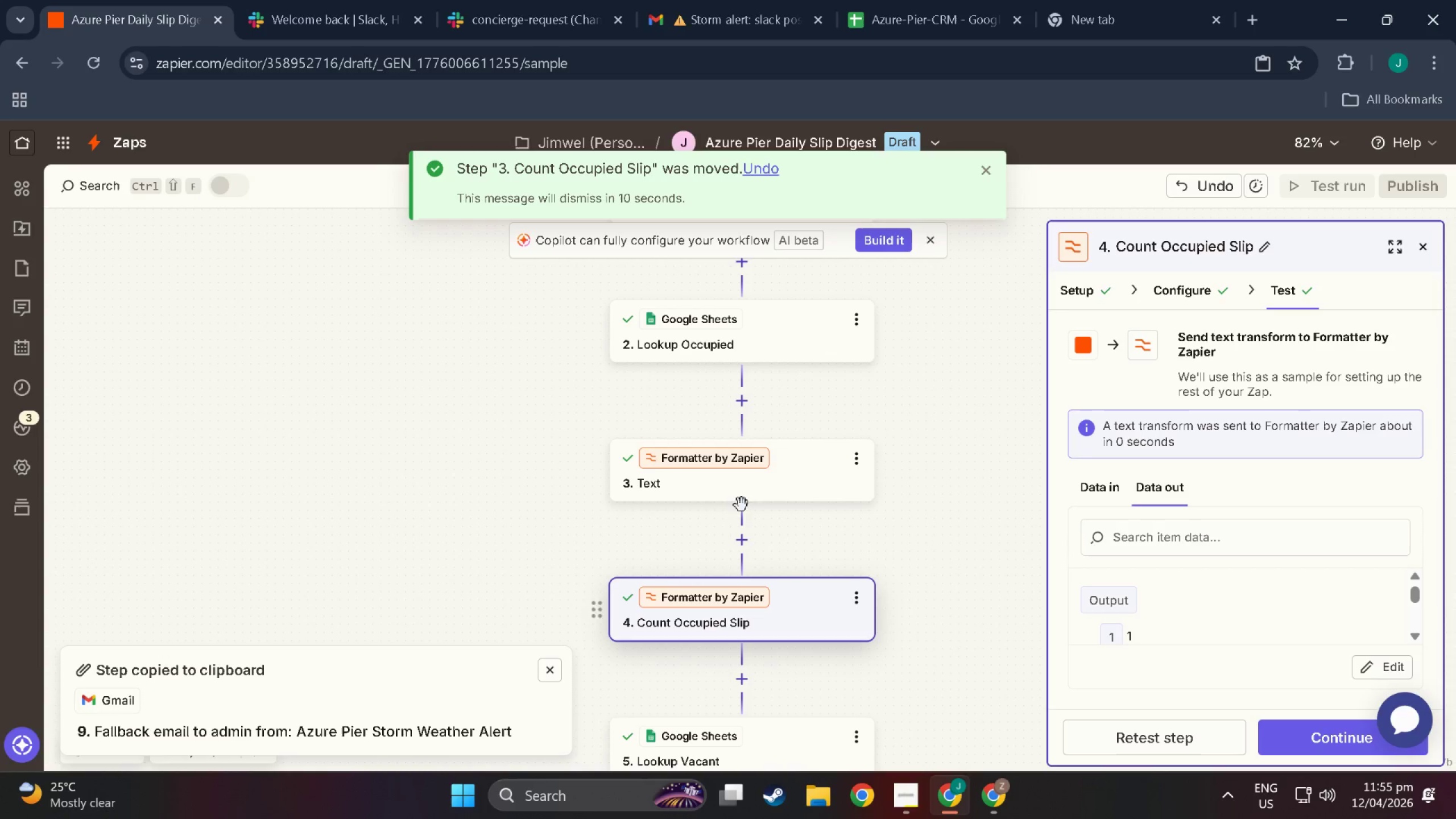 
left_click([720, 466])
 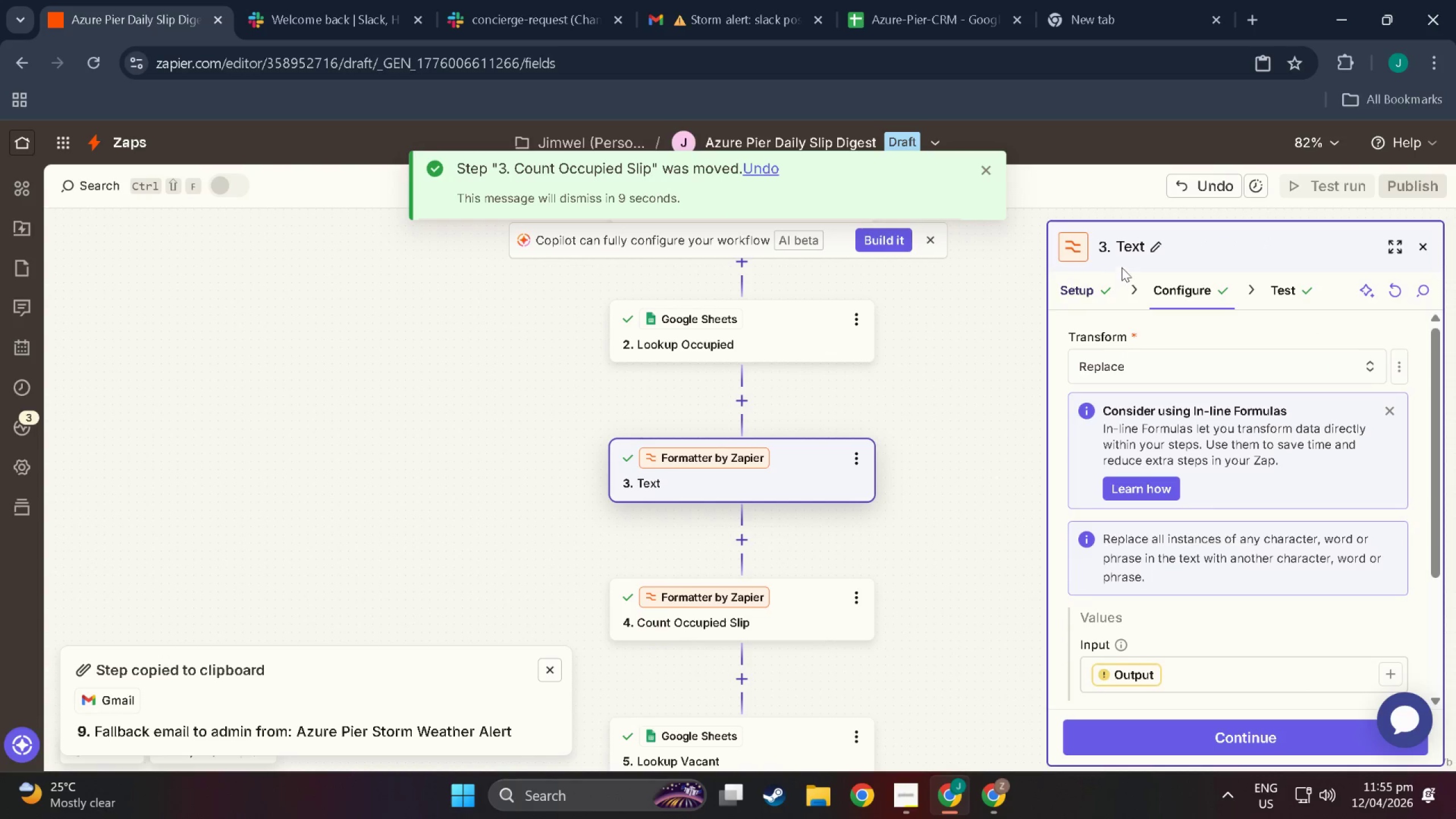 
double_click([1132, 245])
 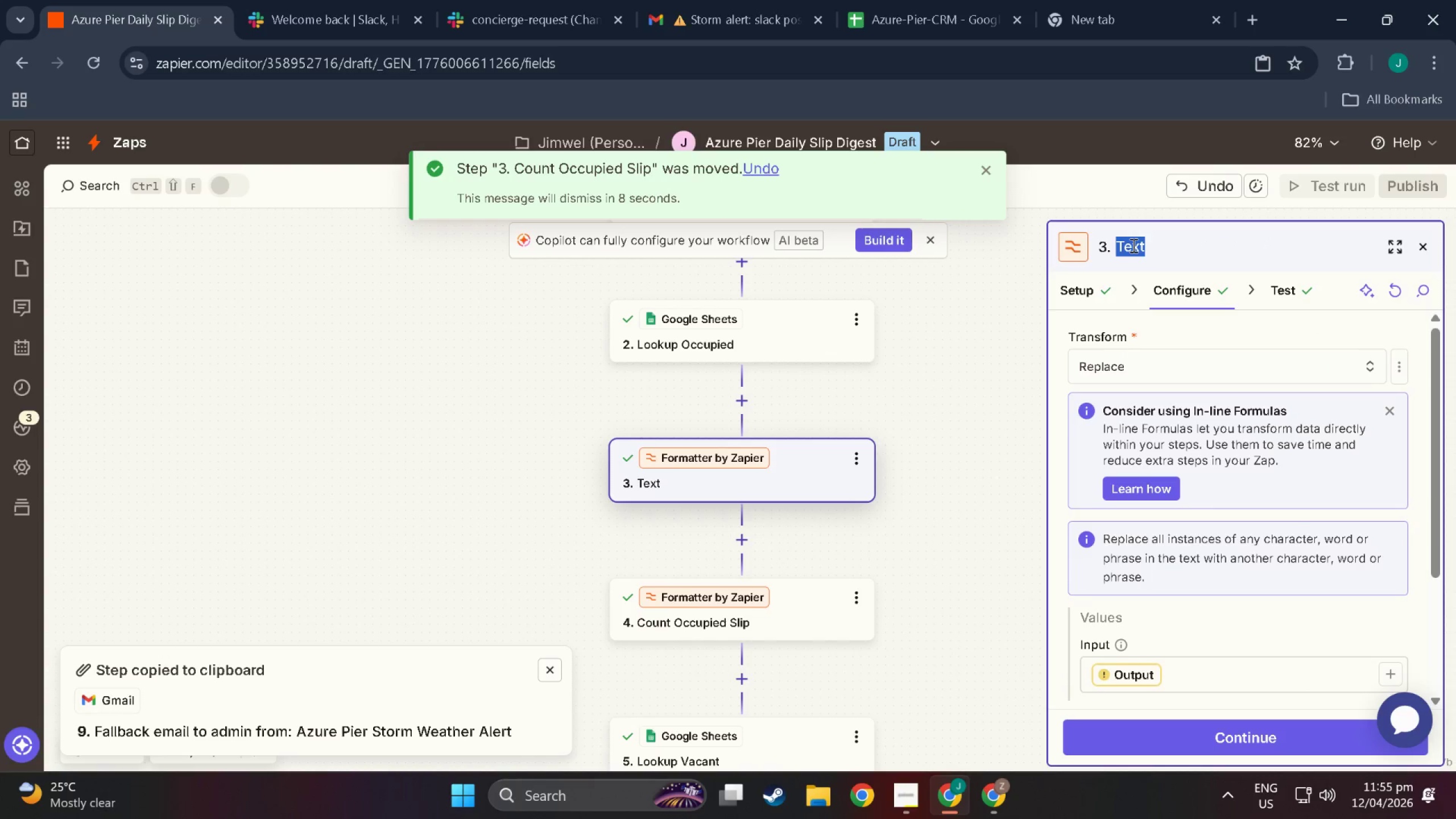 
type(Replace co)
key(Backspace)
key(Backspace)
type(, we)
key(Backspace)
type(ith space)
 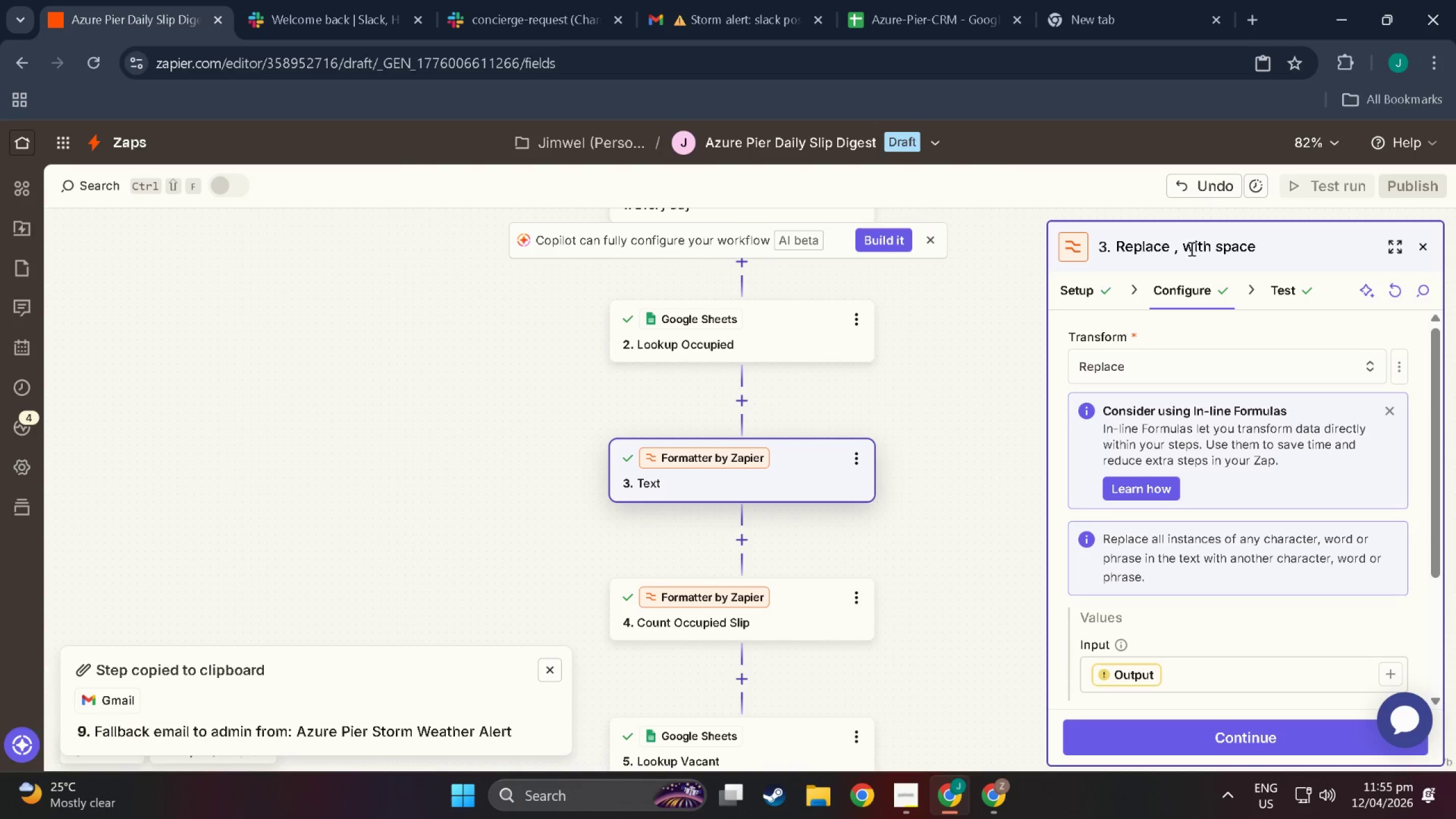 
left_click([1173, 245])
 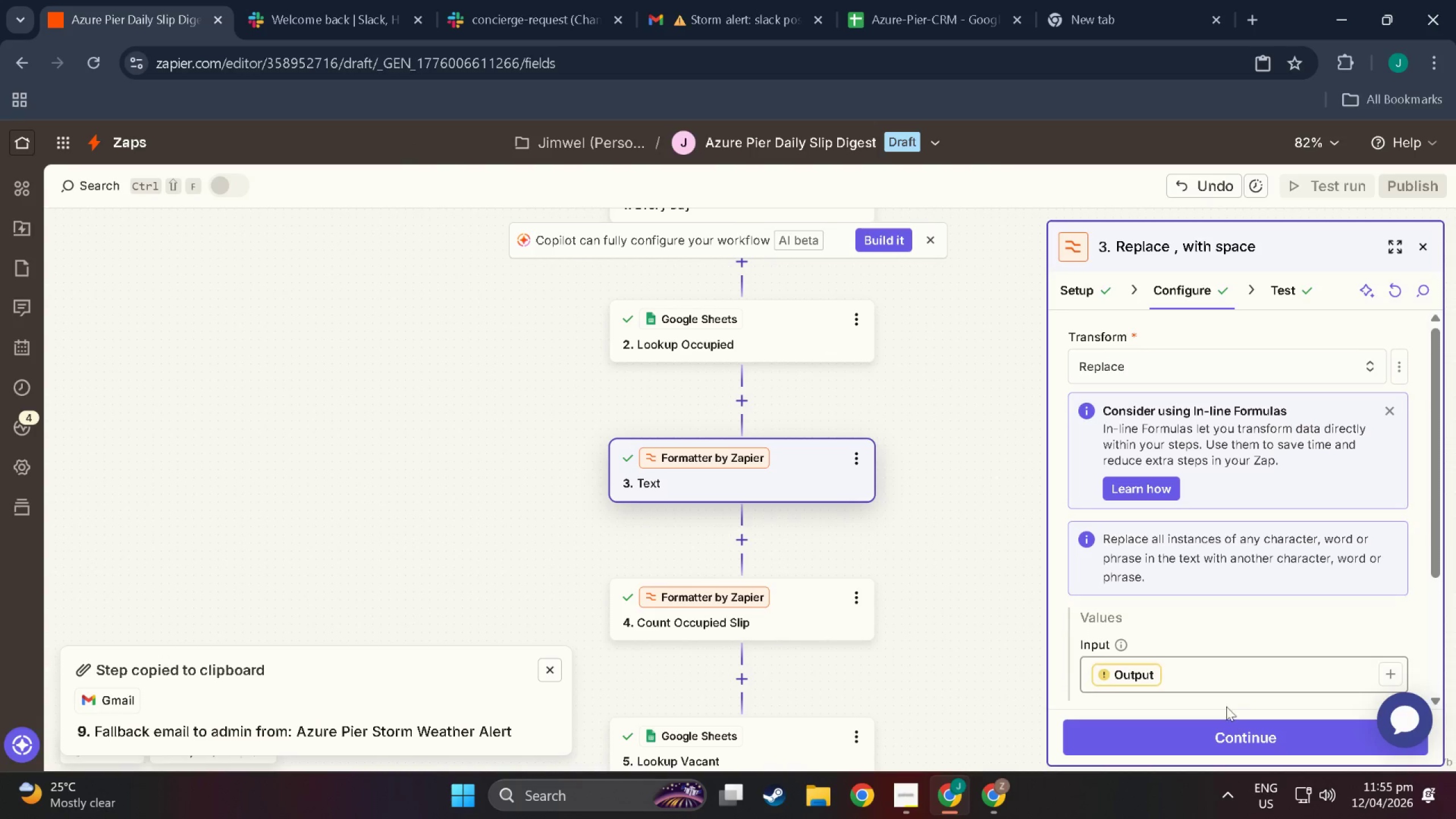 
left_click([1329, 656])
 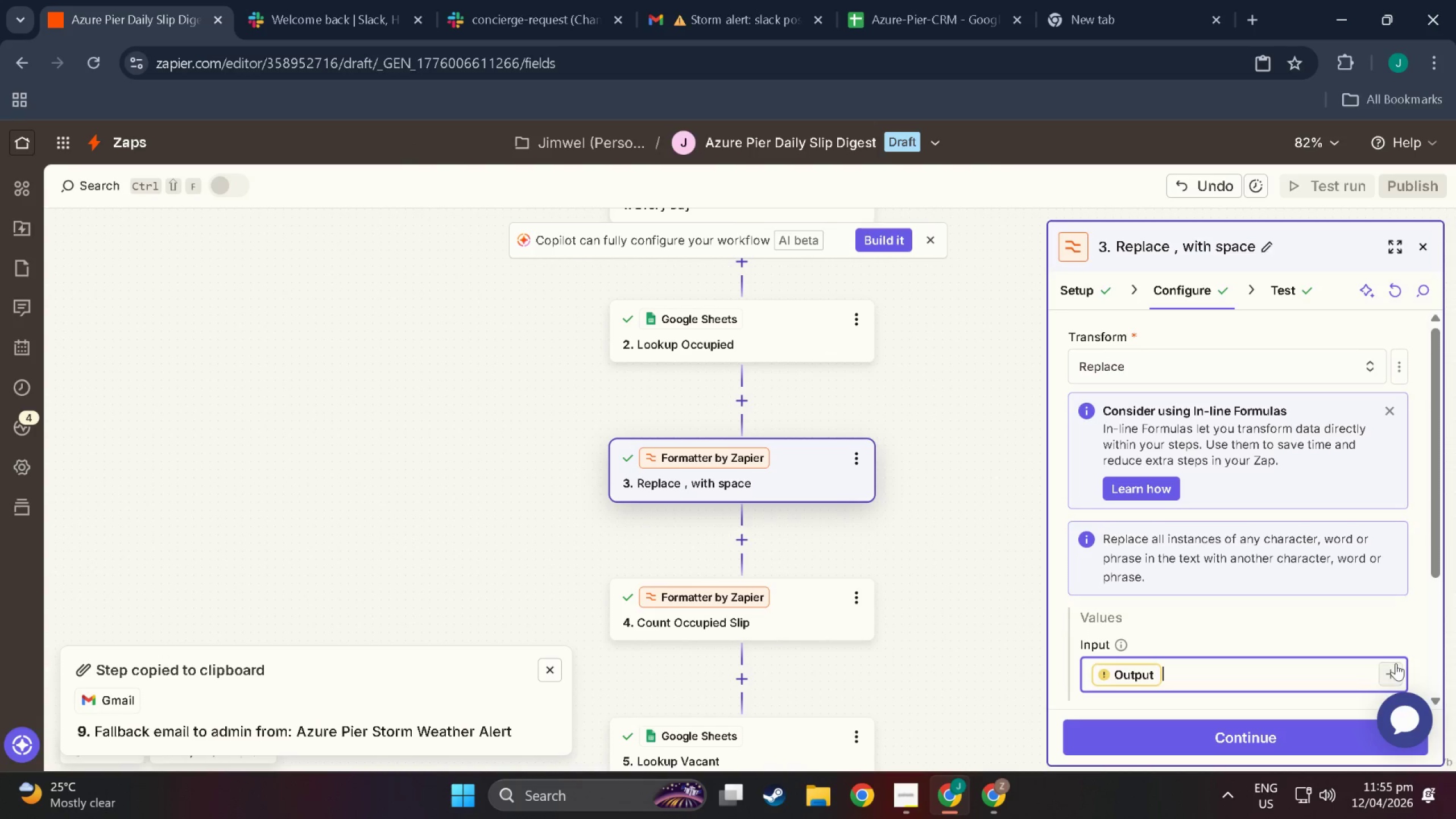 
left_click([1396, 663])
 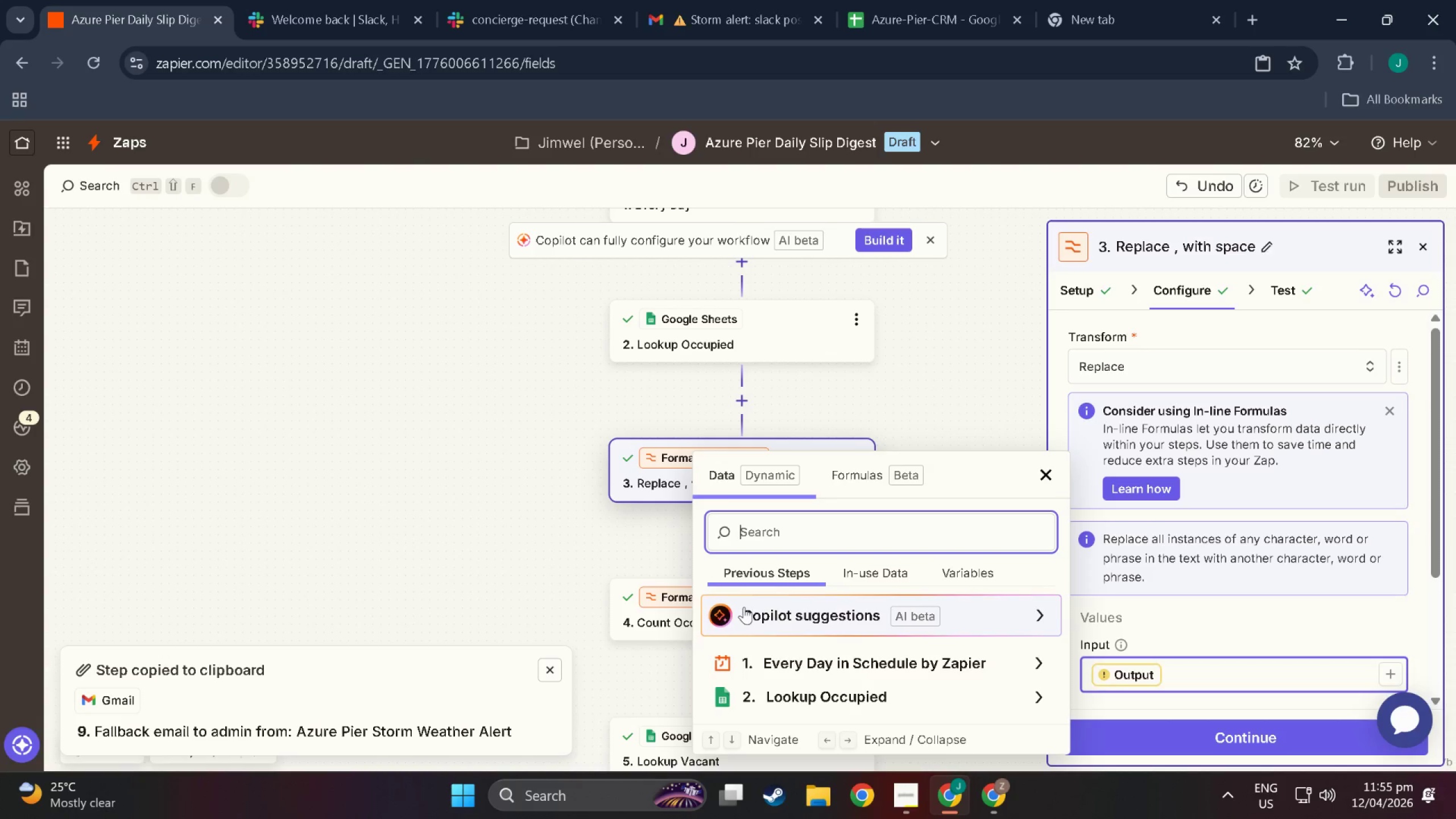 
scroll: coordinate [849, 635], scroll_direction: down, amount: 14.0
 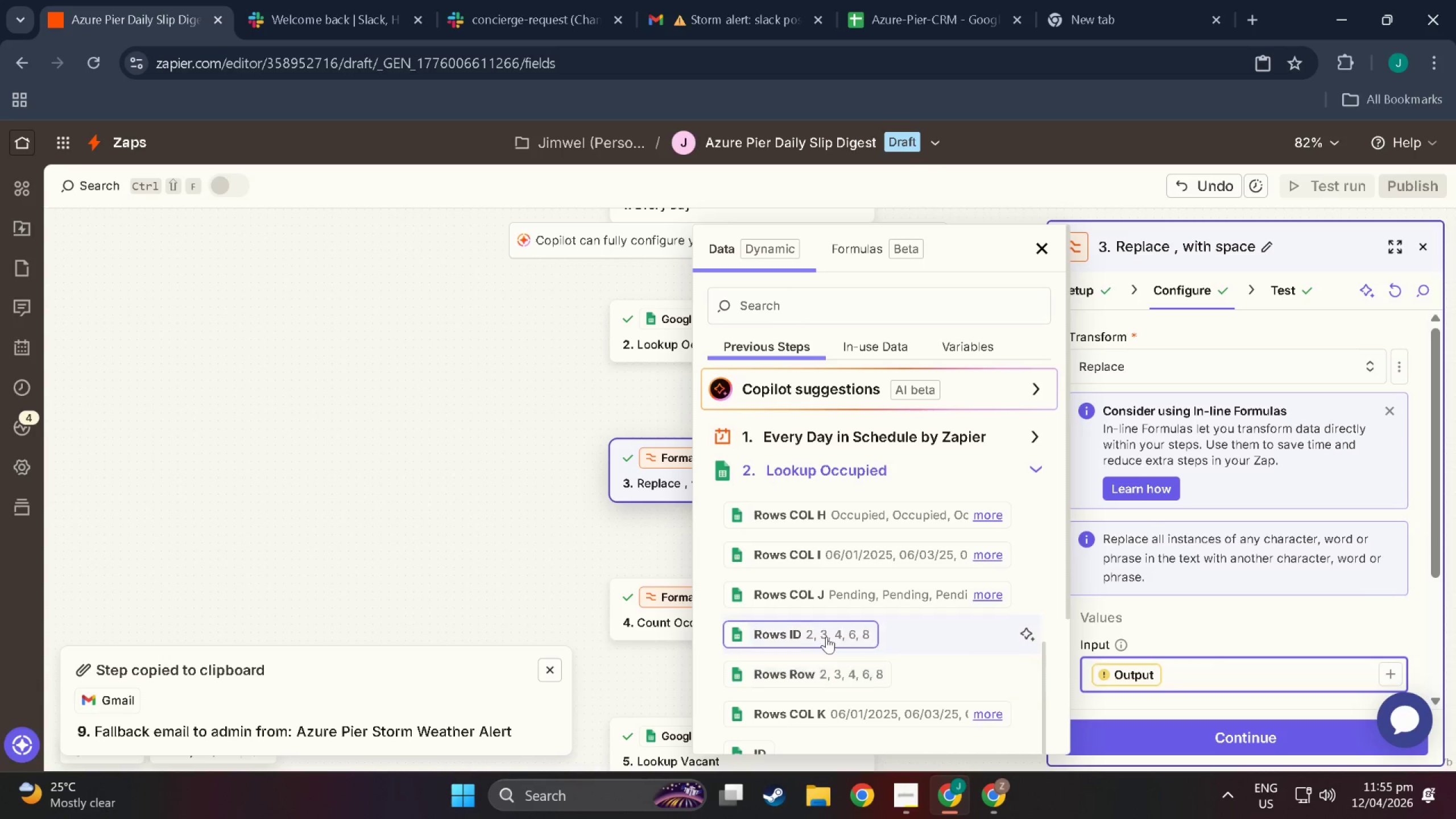 
left_click([826, 634])
 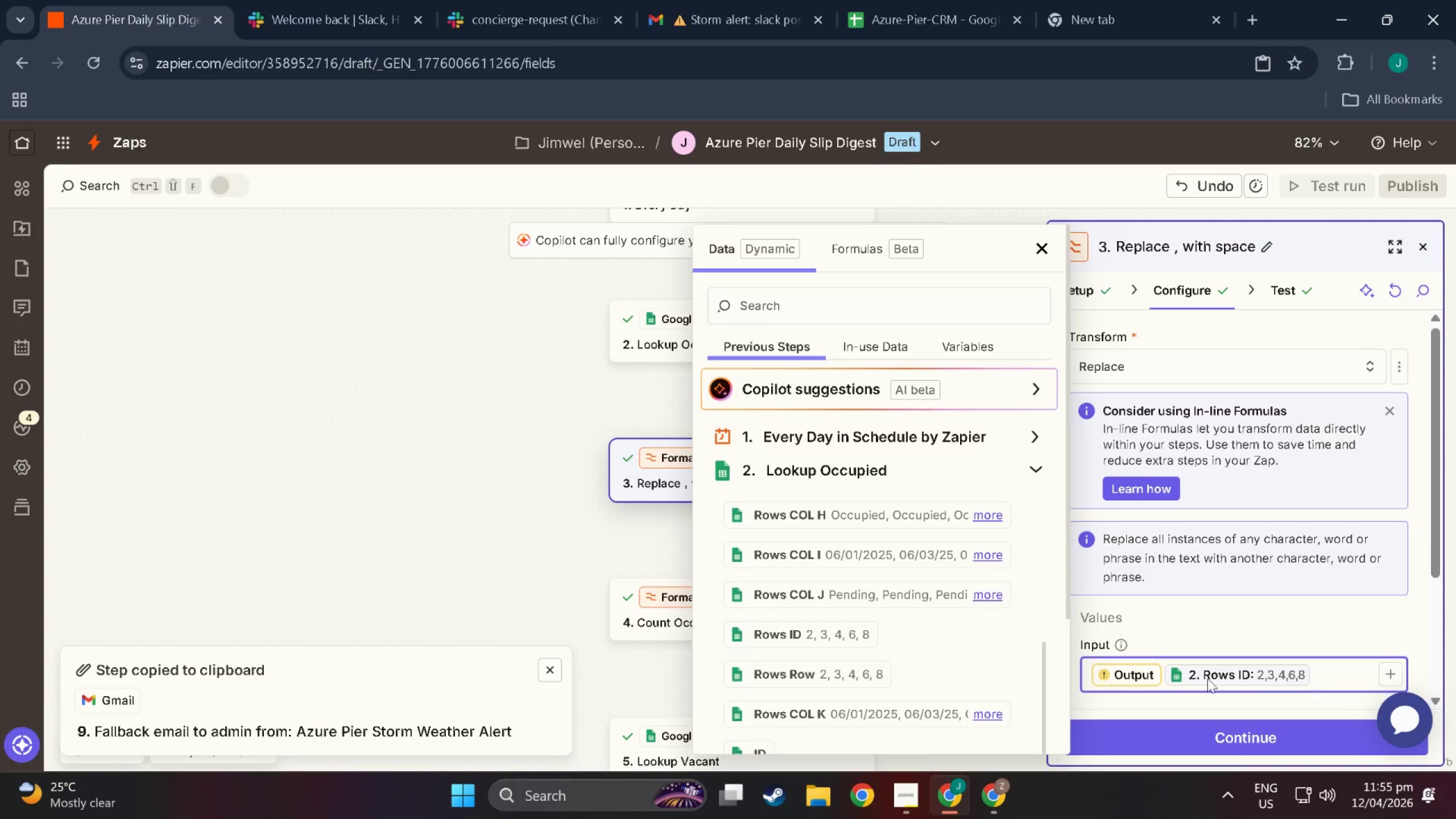 
left_click([1146, 682])
 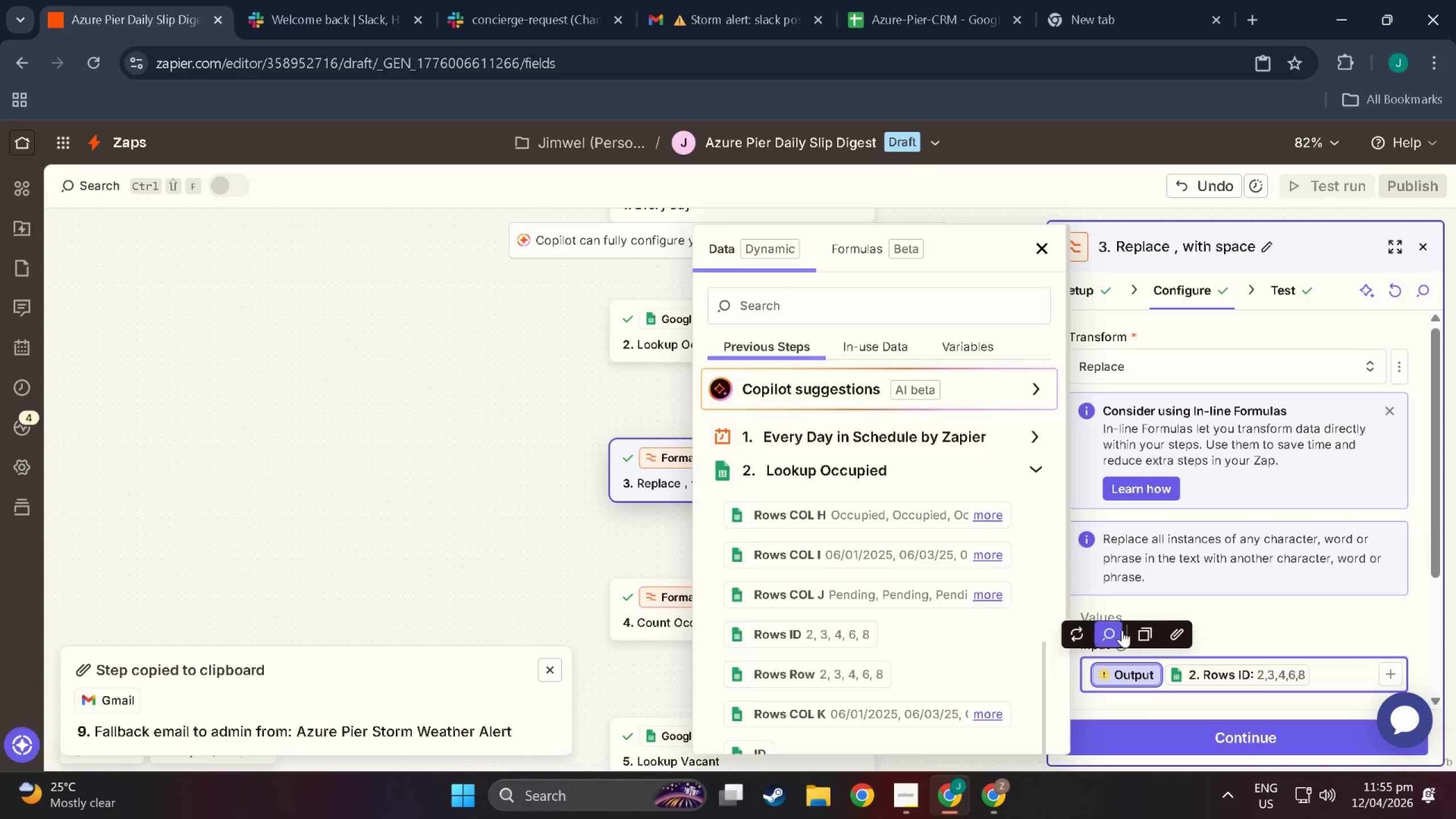 
key(Backspace)
 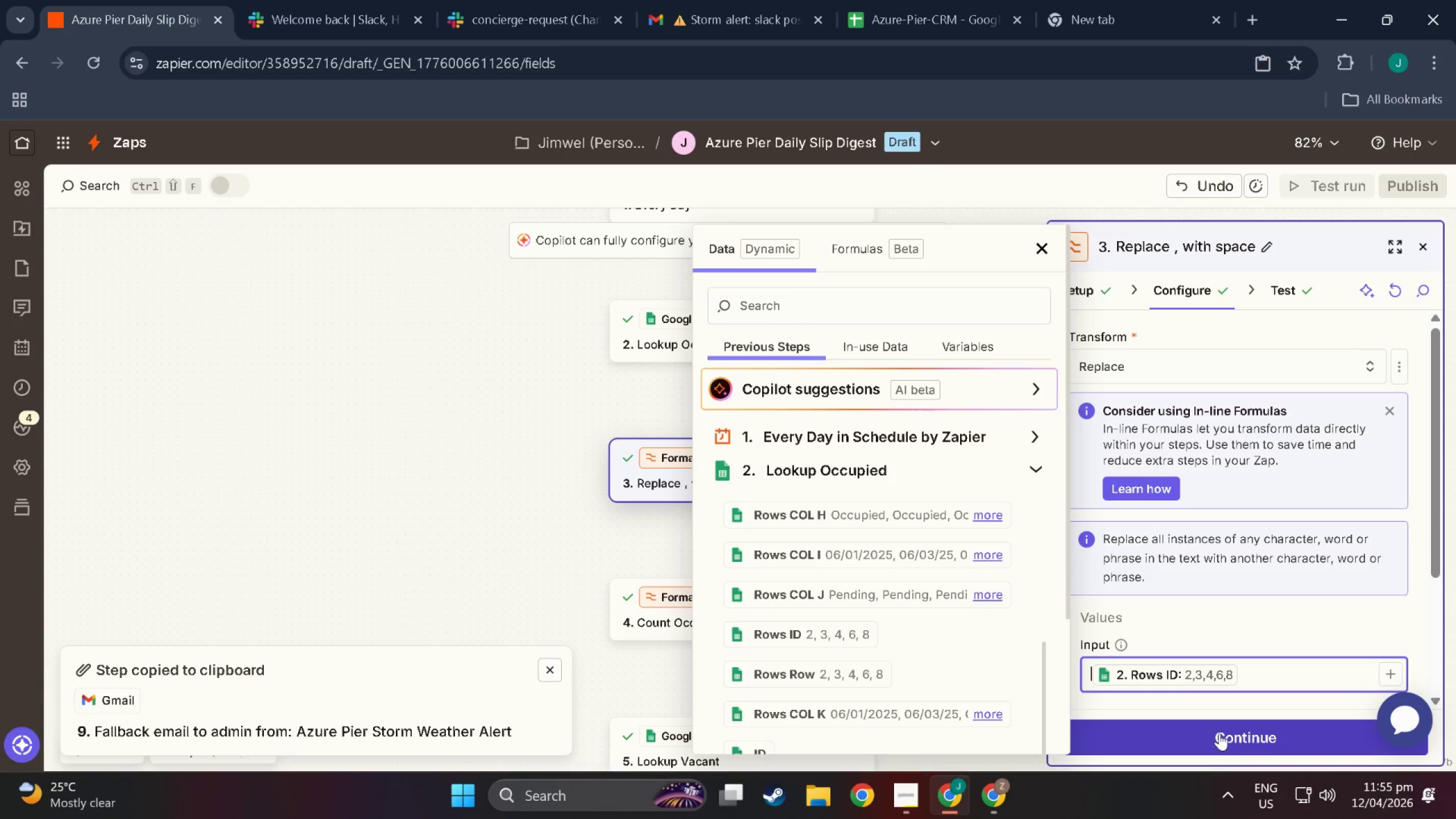 
scroll: coordinate [1211, 630], scroll_direction: down, amount: 9.0
 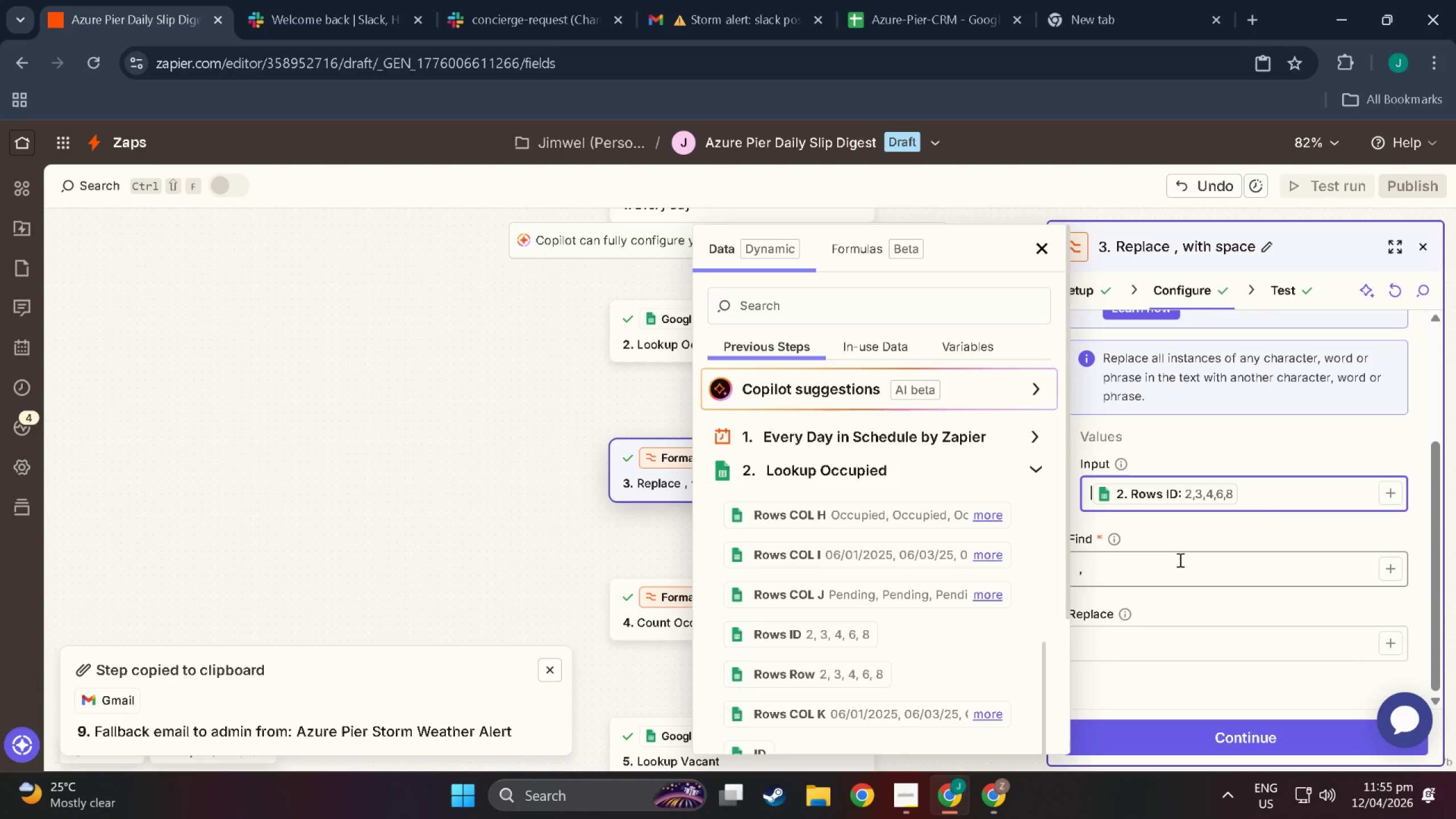 
left_click([1181, 565])
 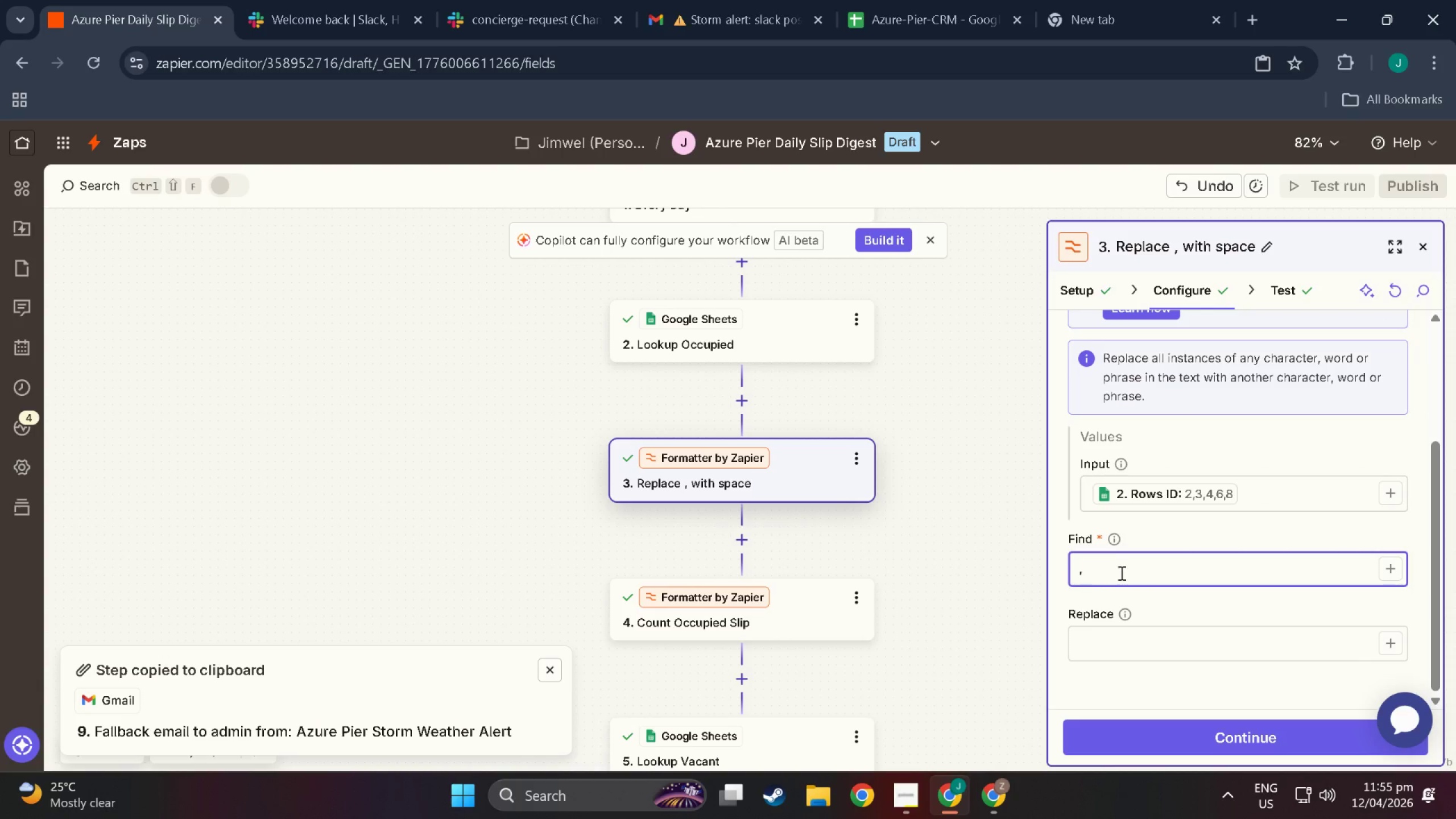 
key(Space)
 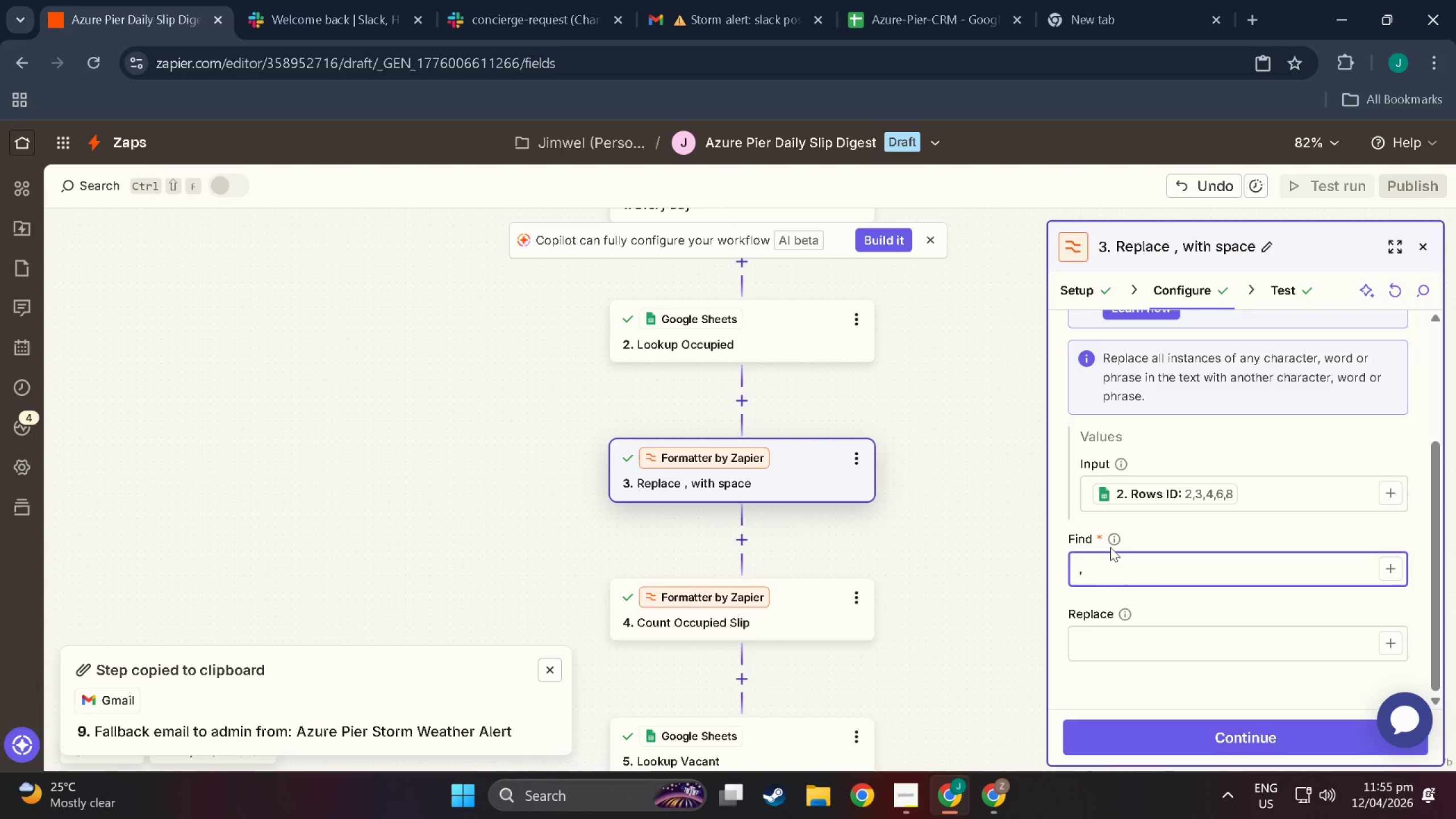 
key(Backspace)
 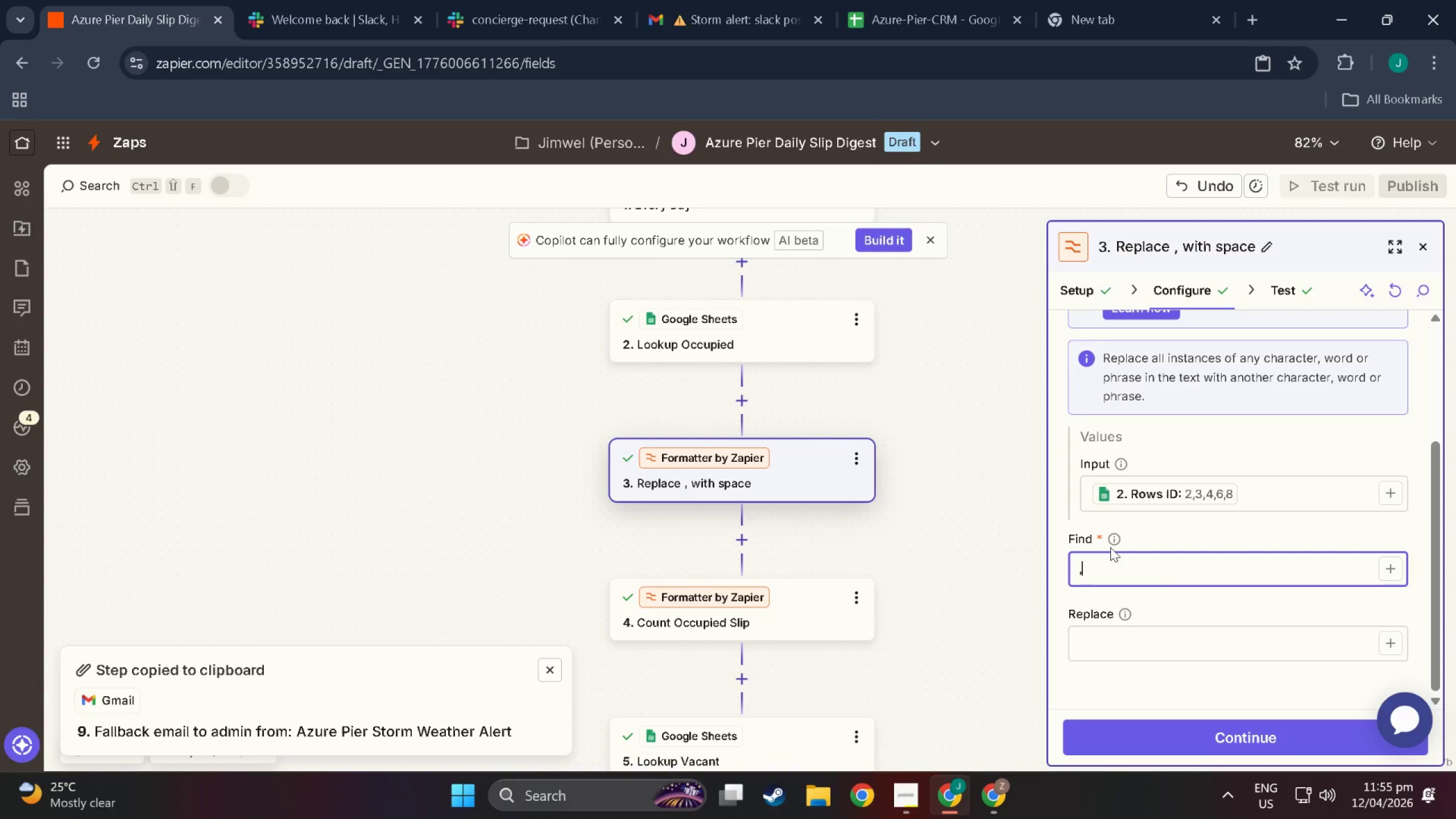 
key(Comma)
 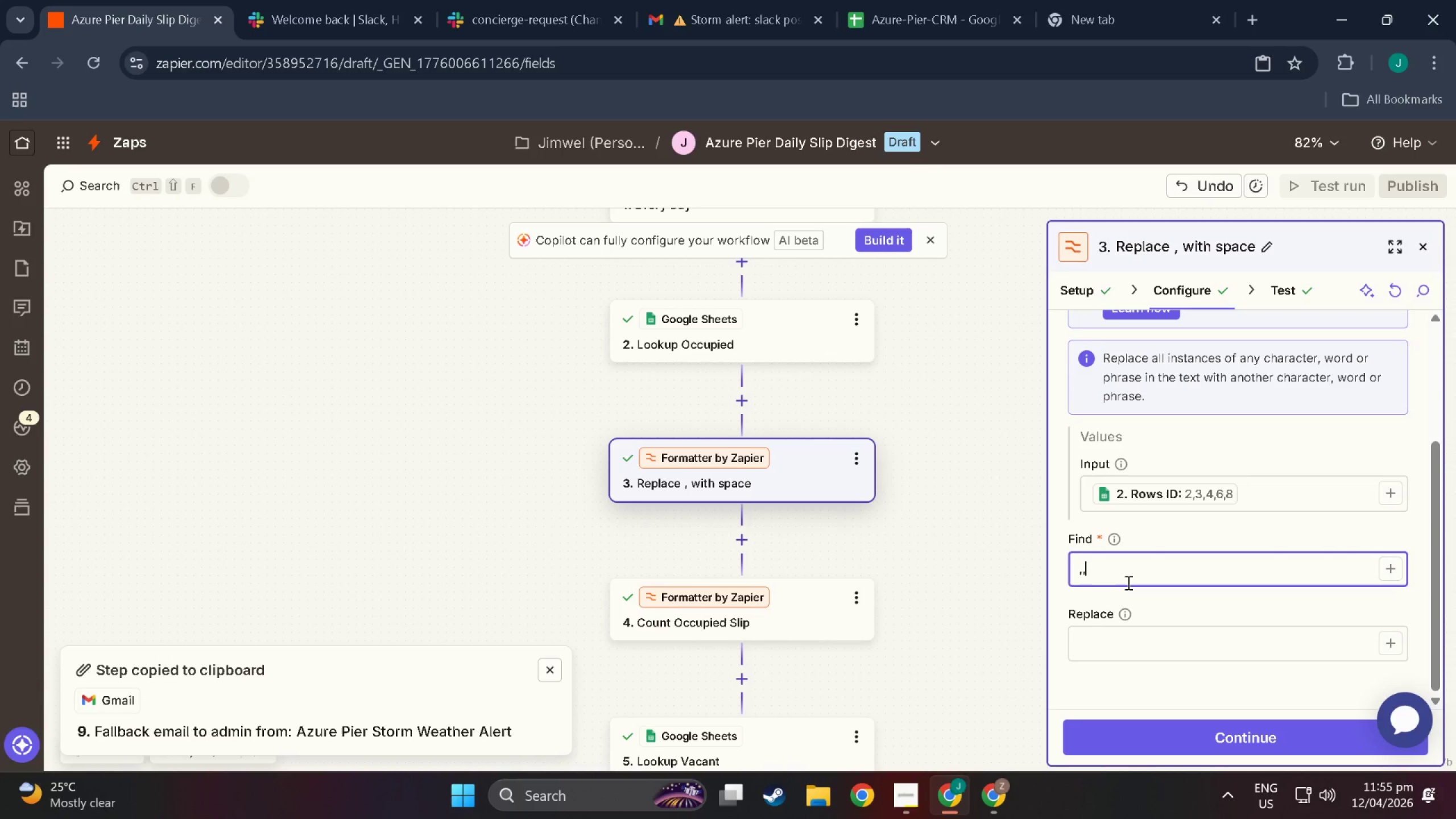 
key(Comma)
 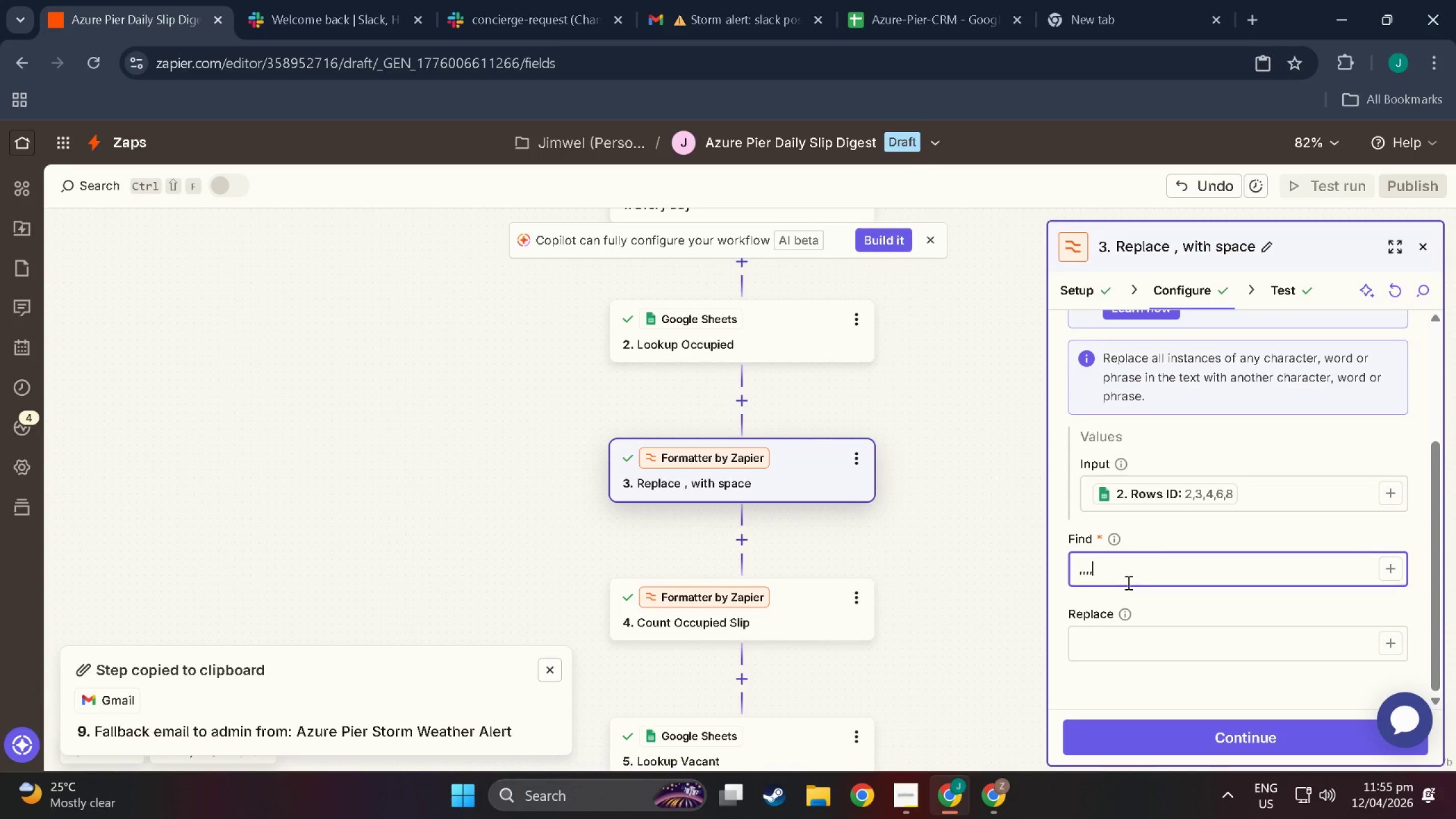 
key(Comma)
 